 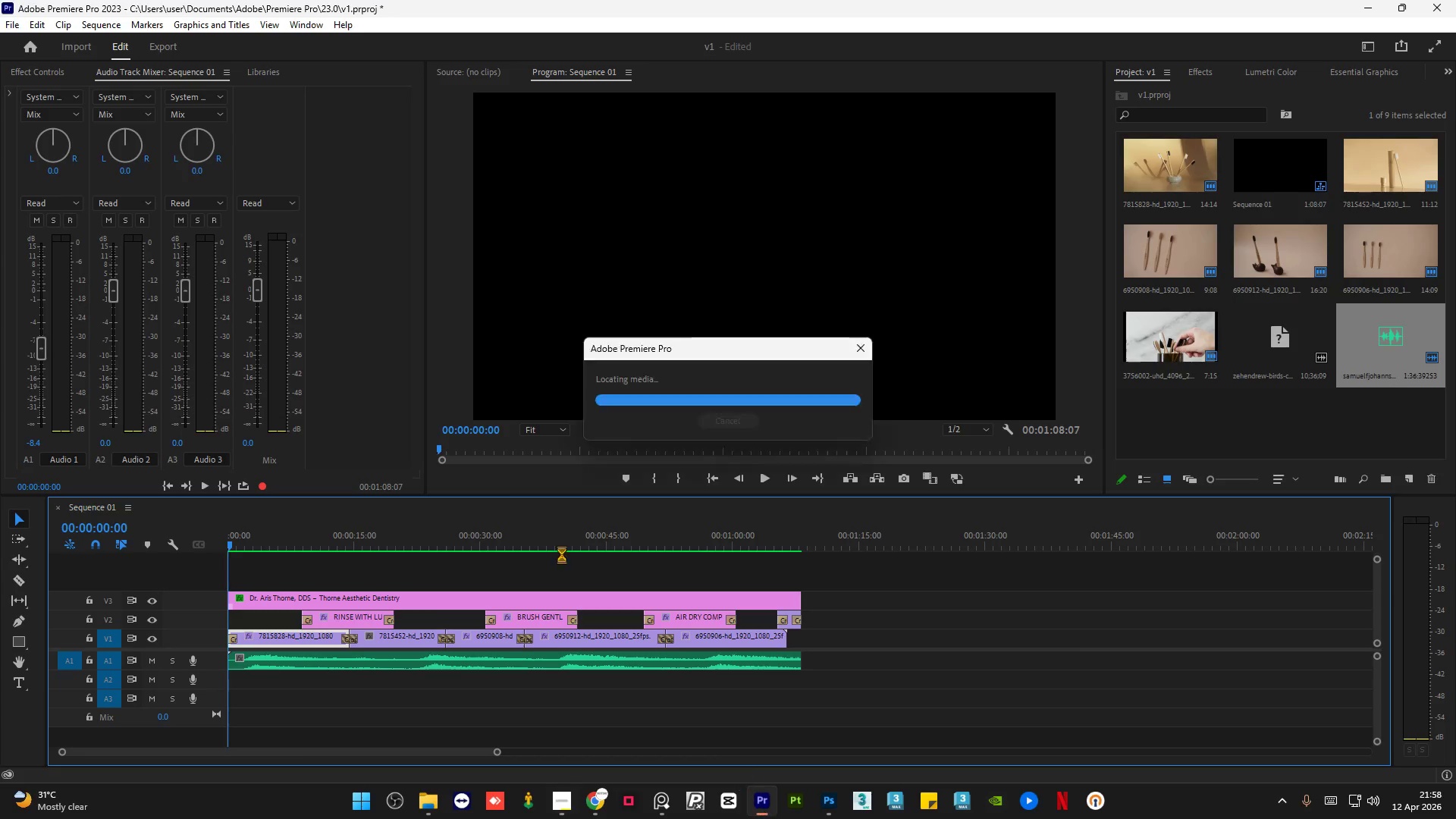 
key(Control+S)
 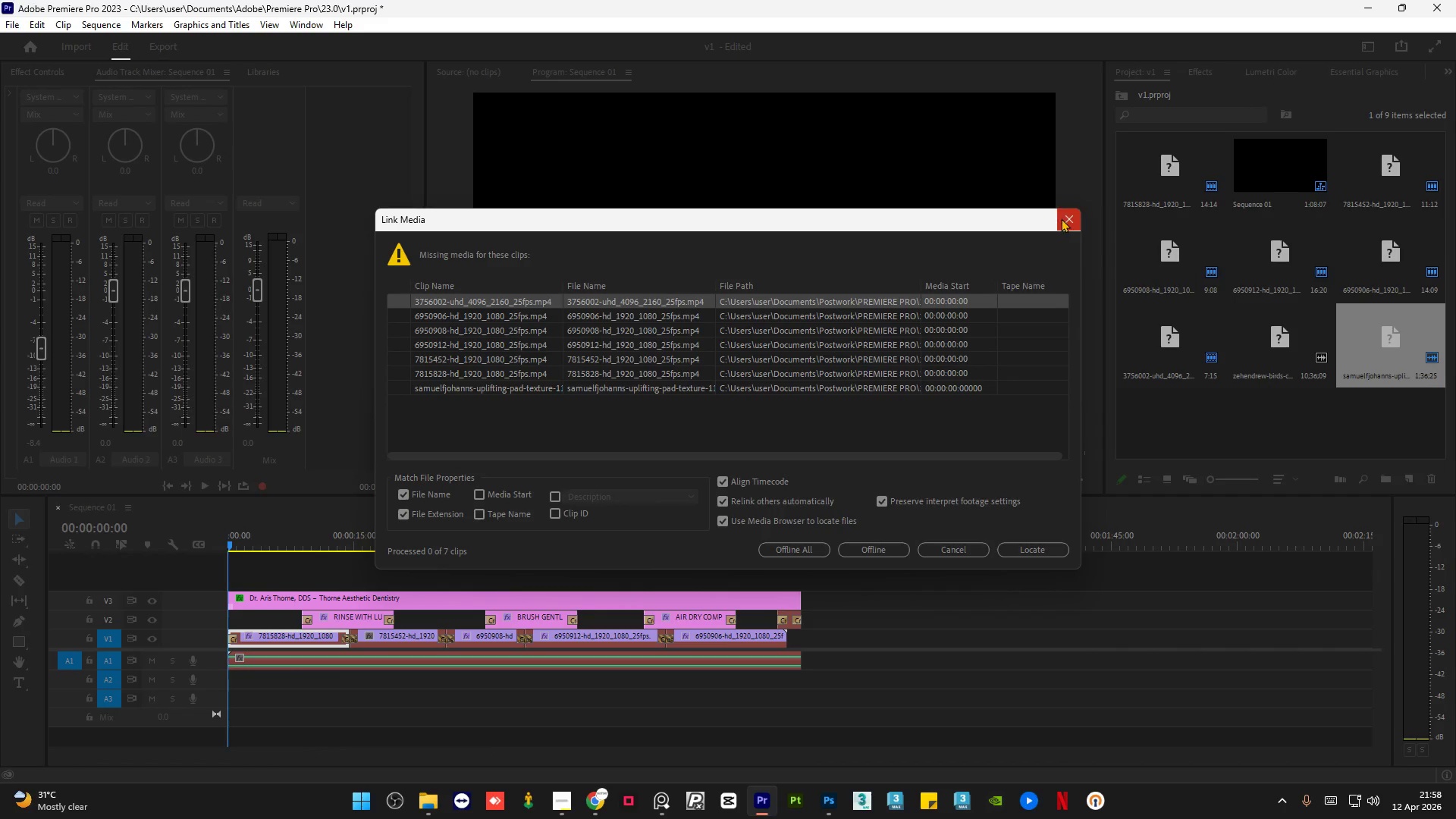 
left_click([1061, 218])
 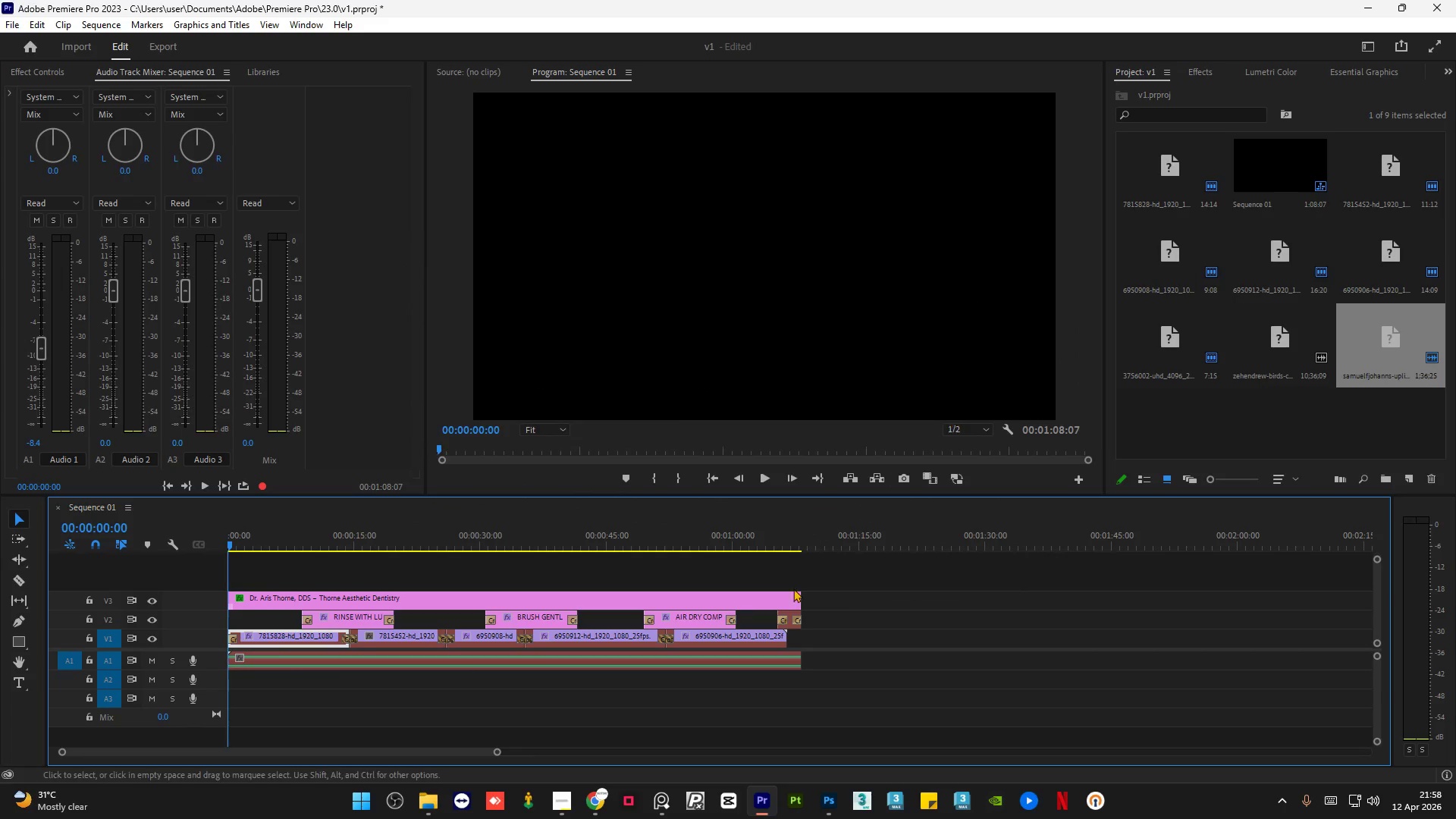 
key(Control+S)
 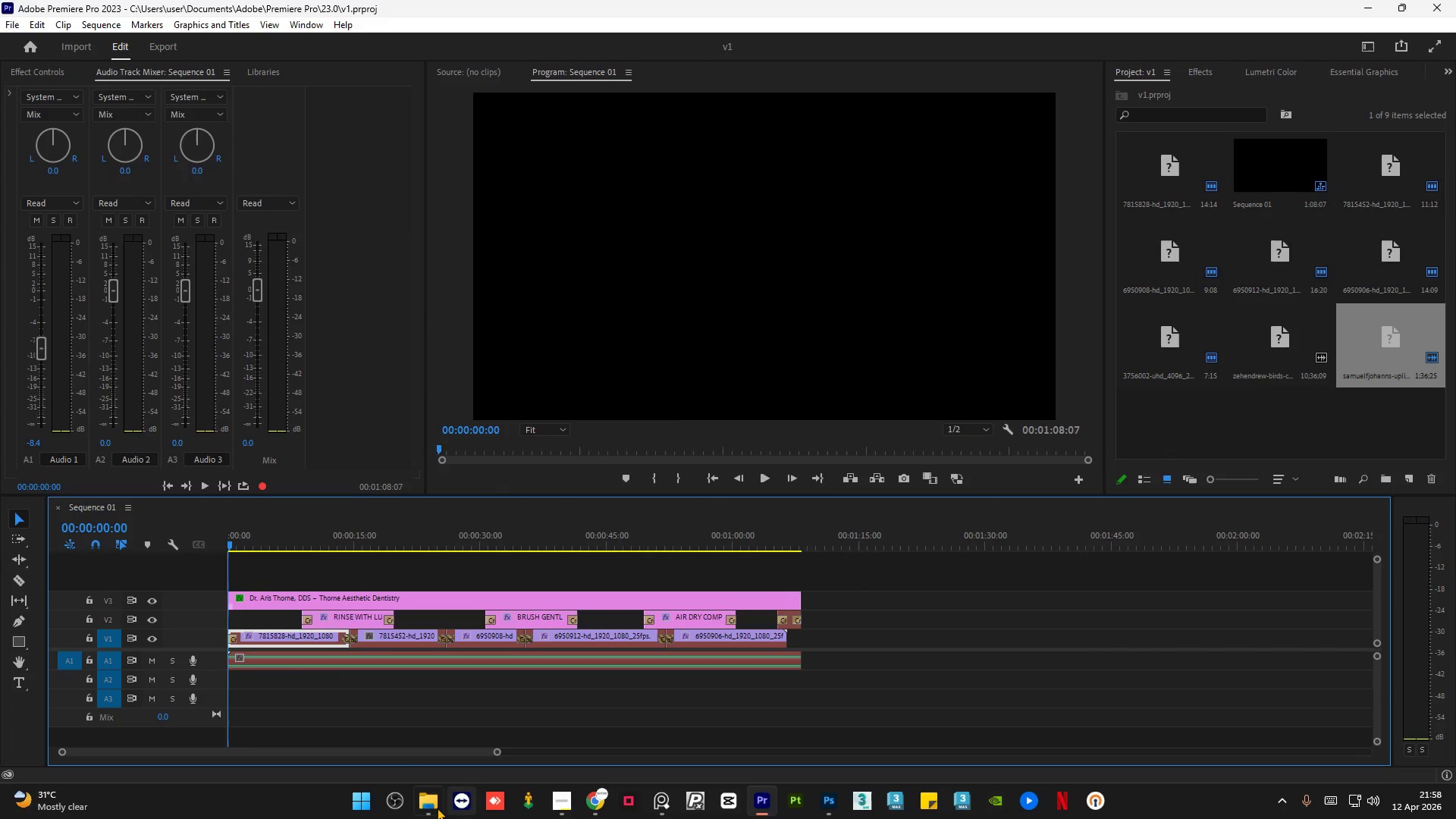 
left_click([426, 809])
 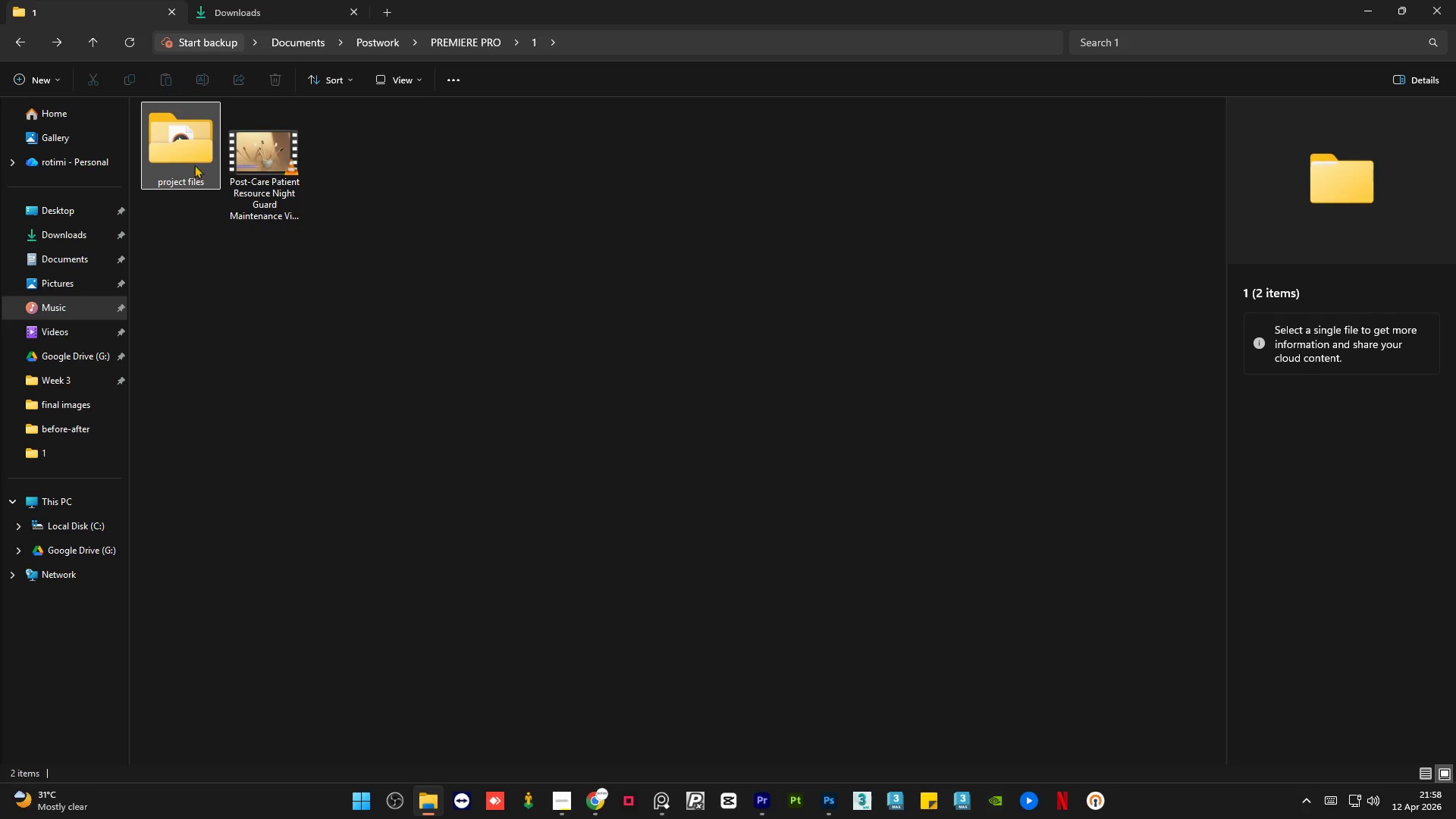 
double_click([183, 142])
 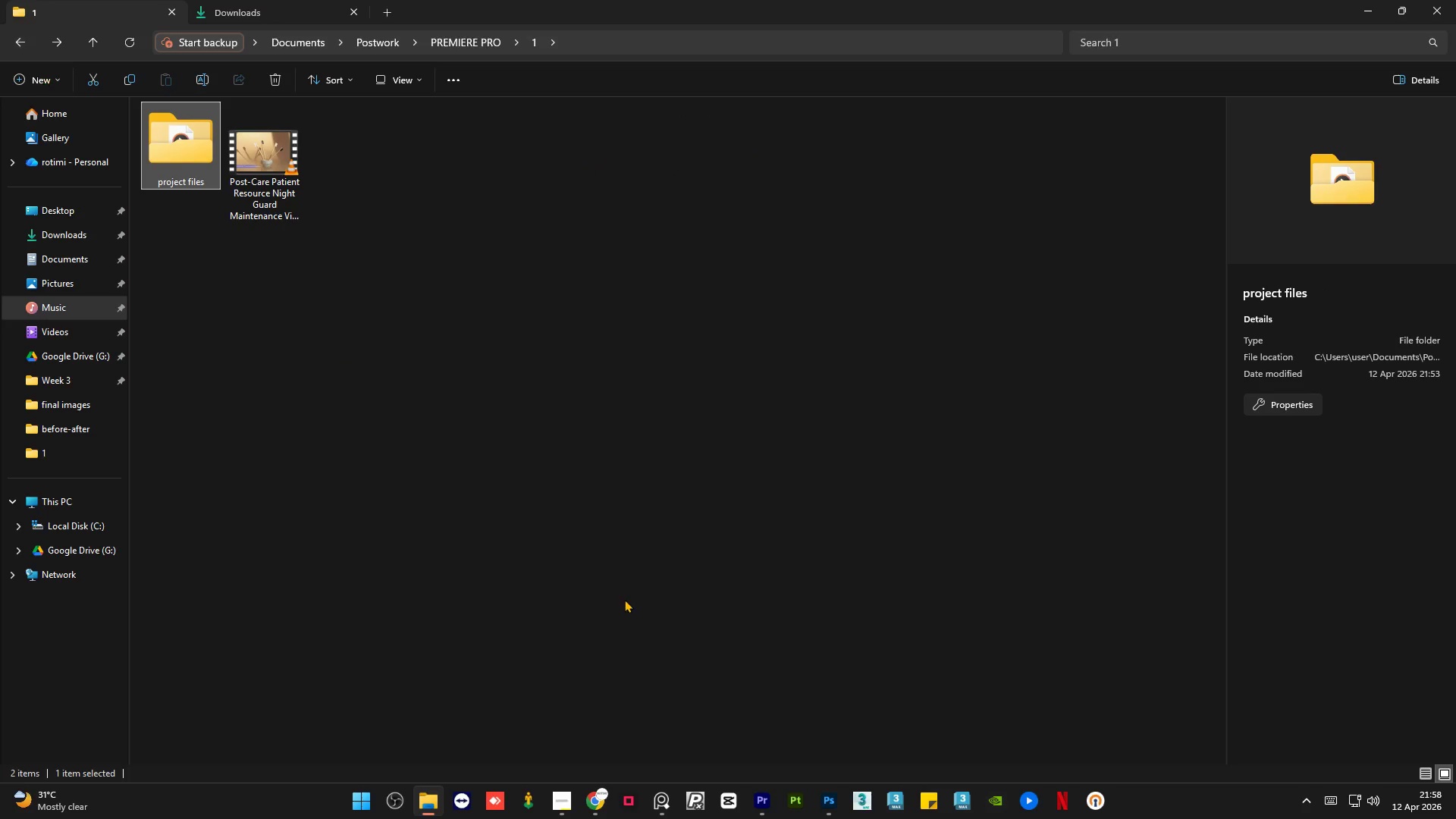 
left_click([764, 817])
 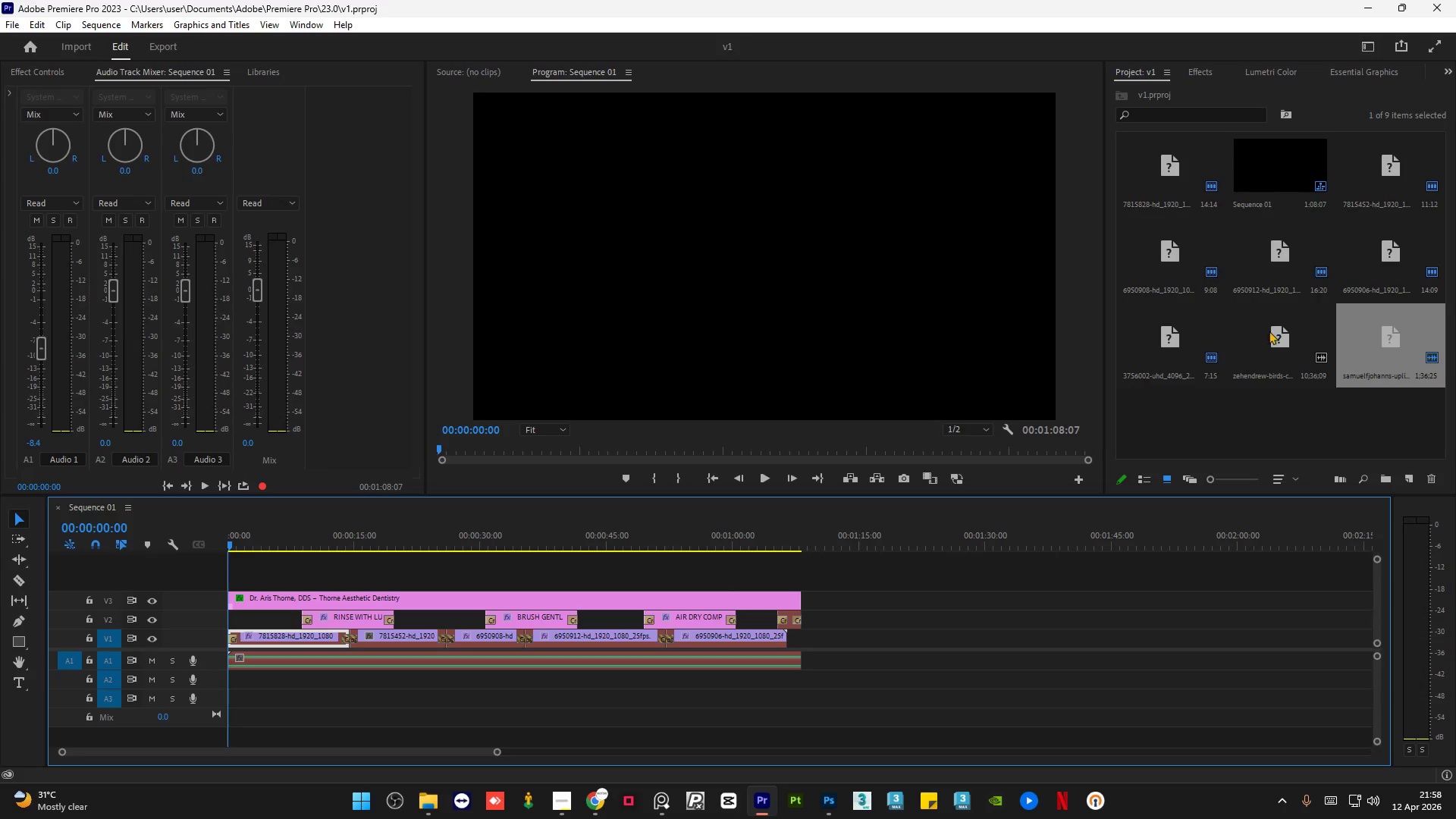 
left_click([1153, 261])
 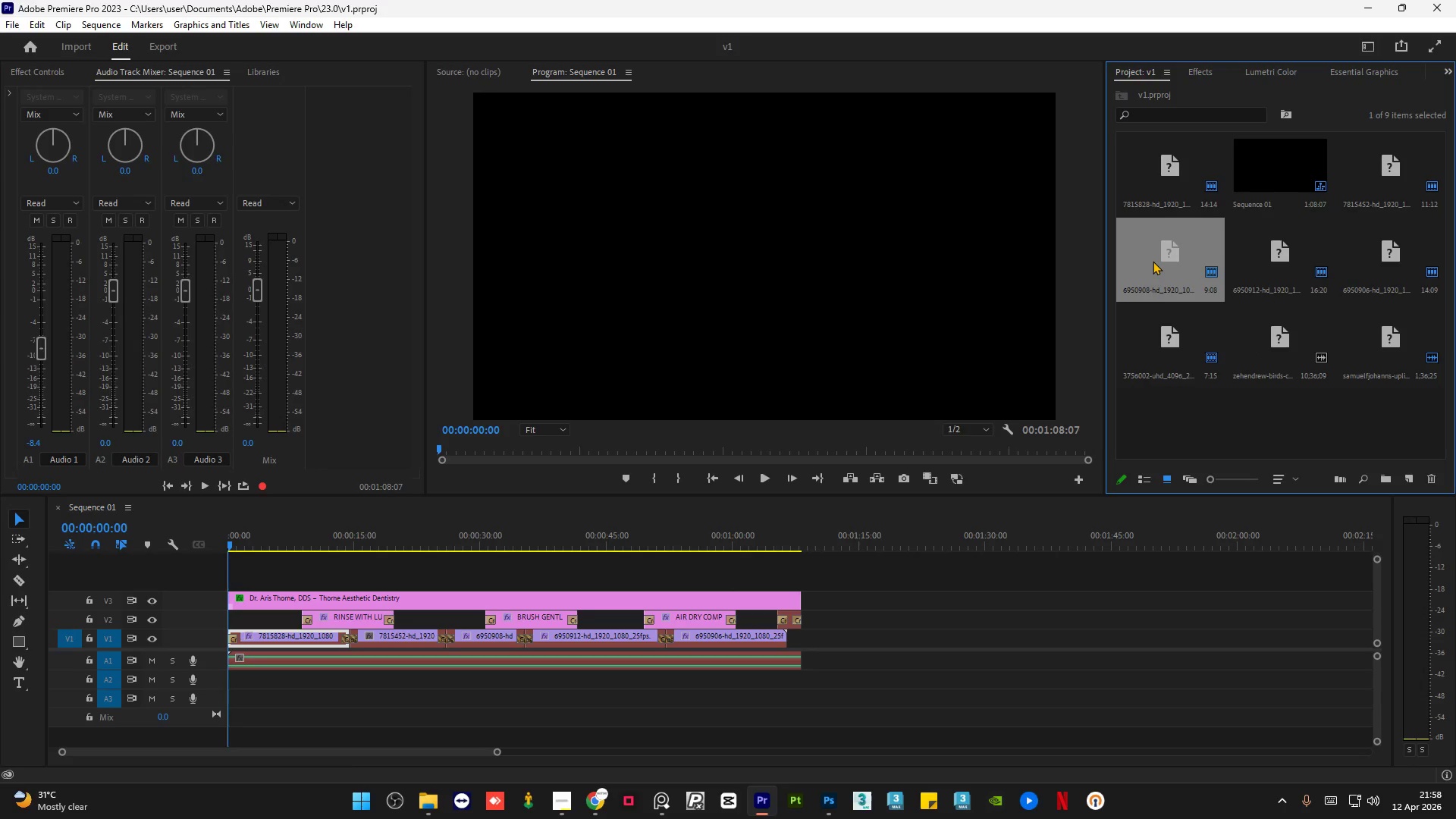 
right_click([1153, 261])
 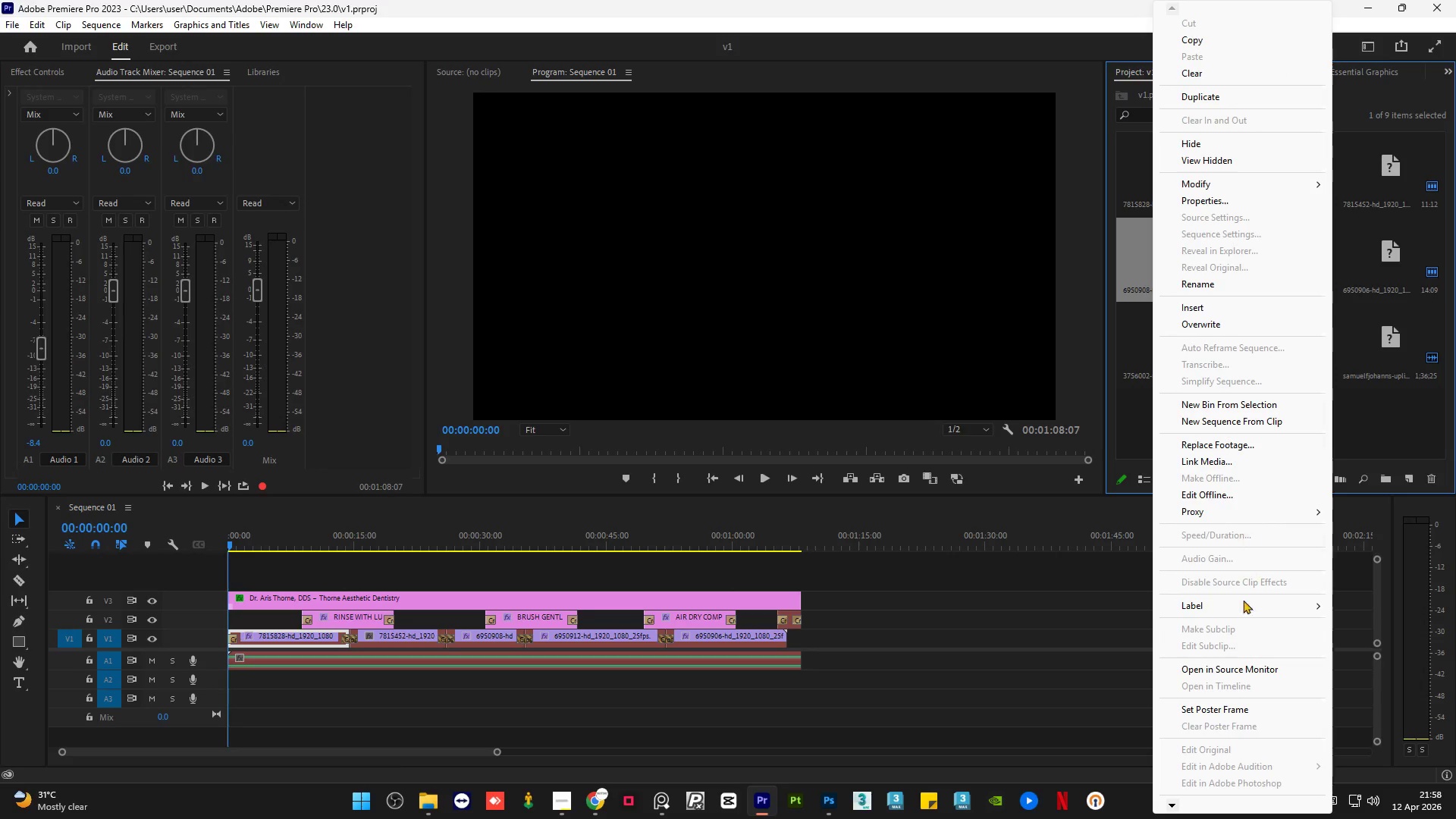 
scroll: coordinate [1246, 248], scroll_direction: up, amount: 1.0
 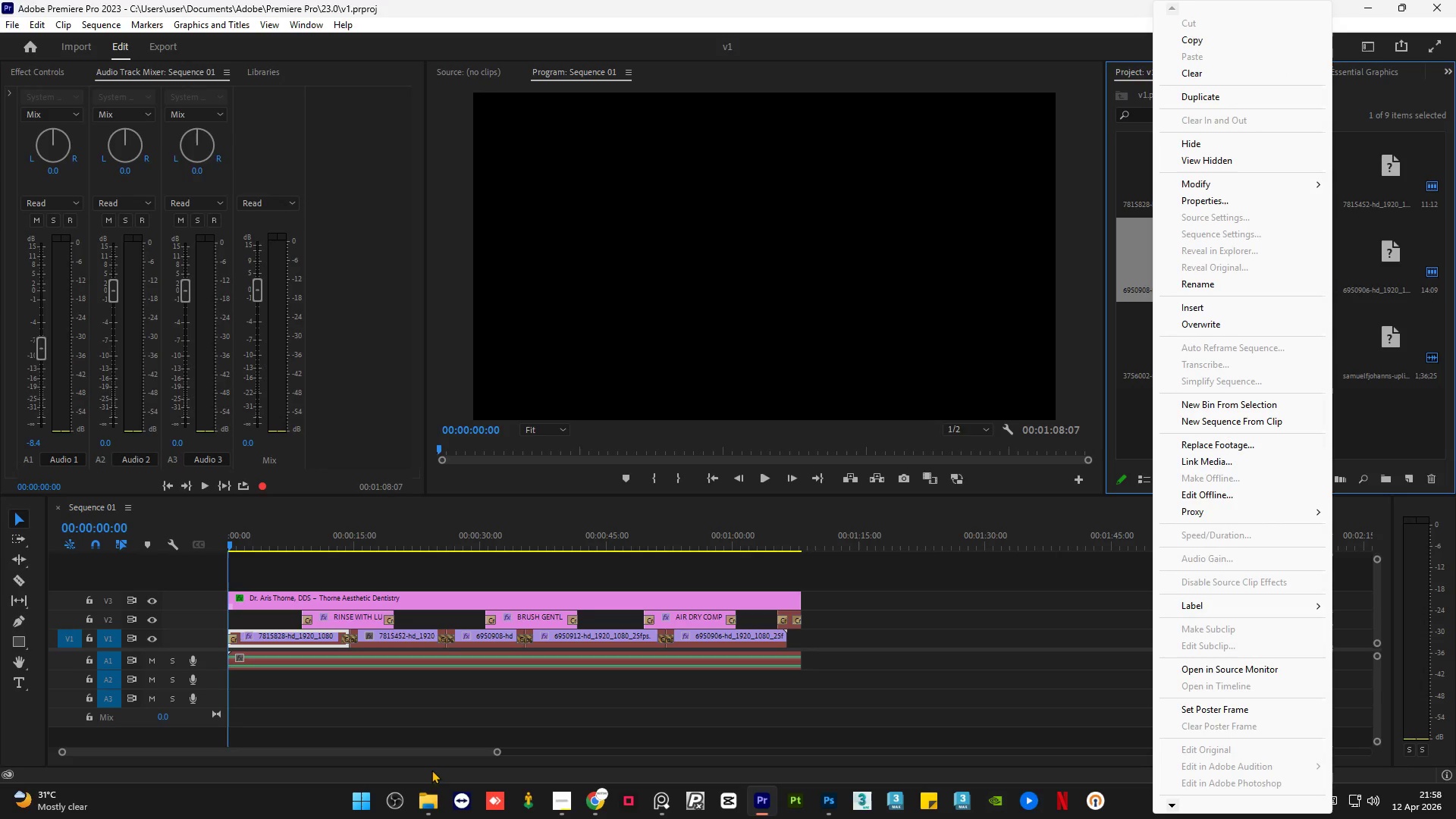 
left_click([369, 435])
 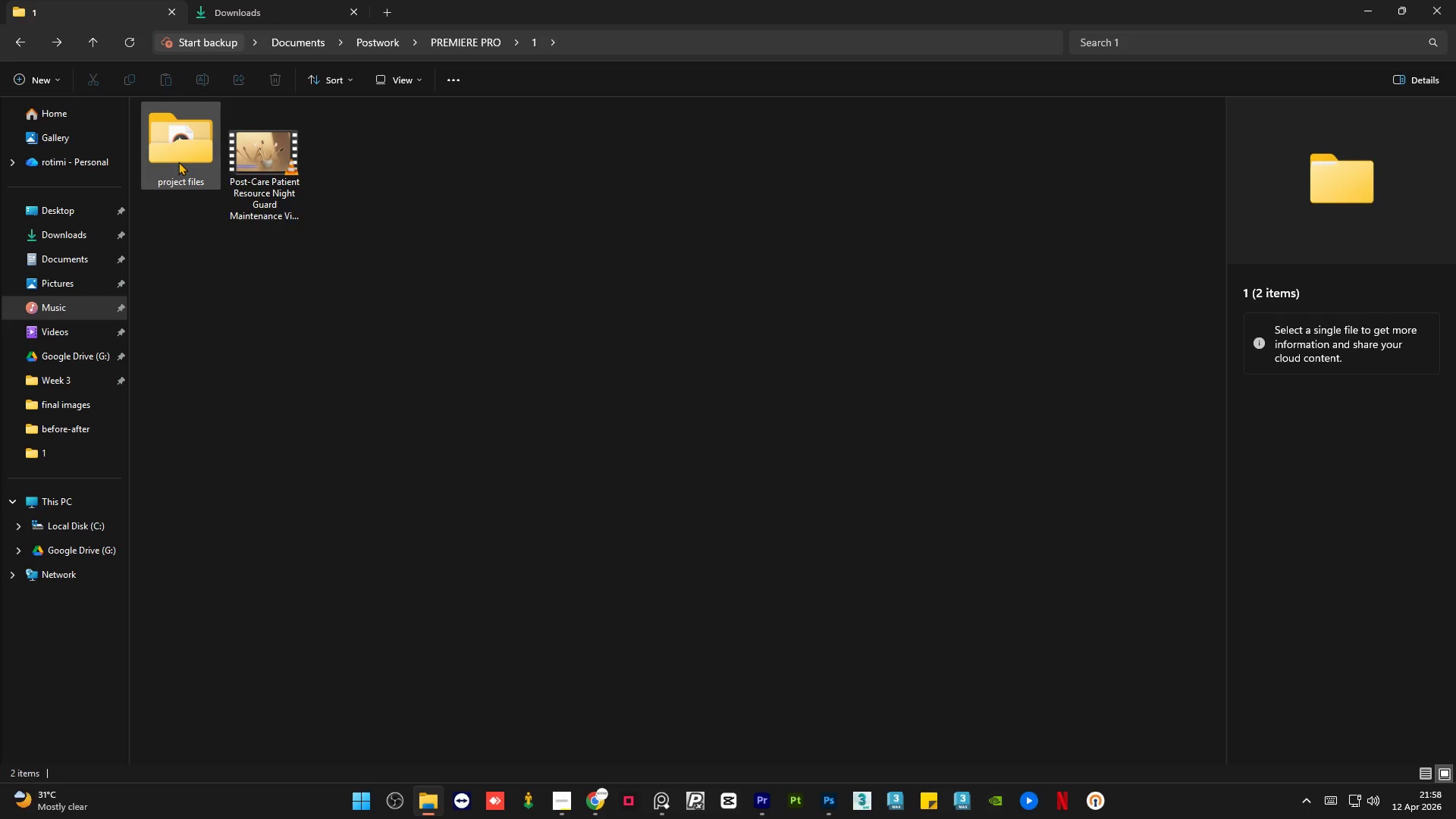 
double_click([178, 162])
 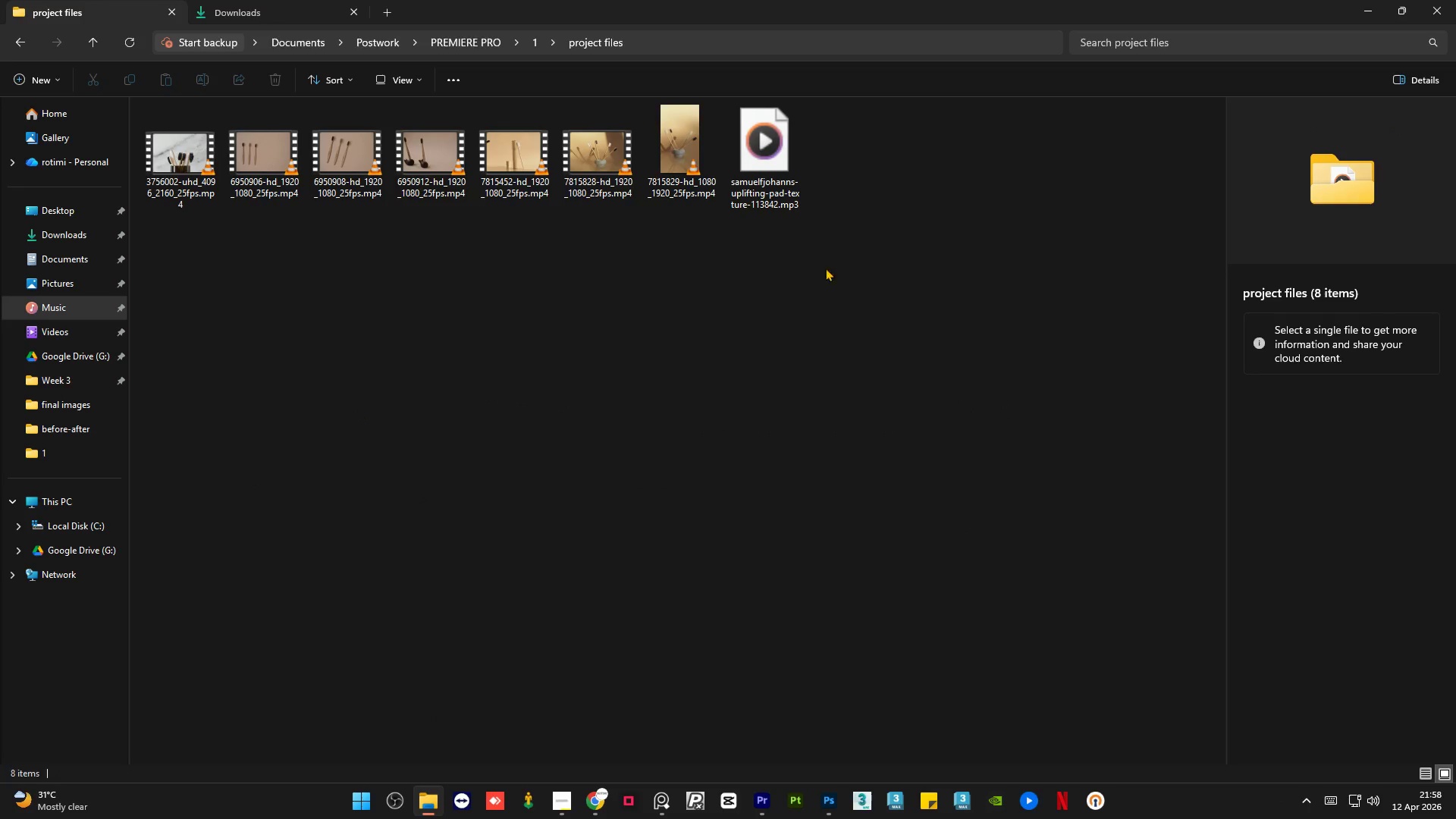 
left_click_drag(start_coordinate=[870, 285], to_coordinate=[181, 144])
 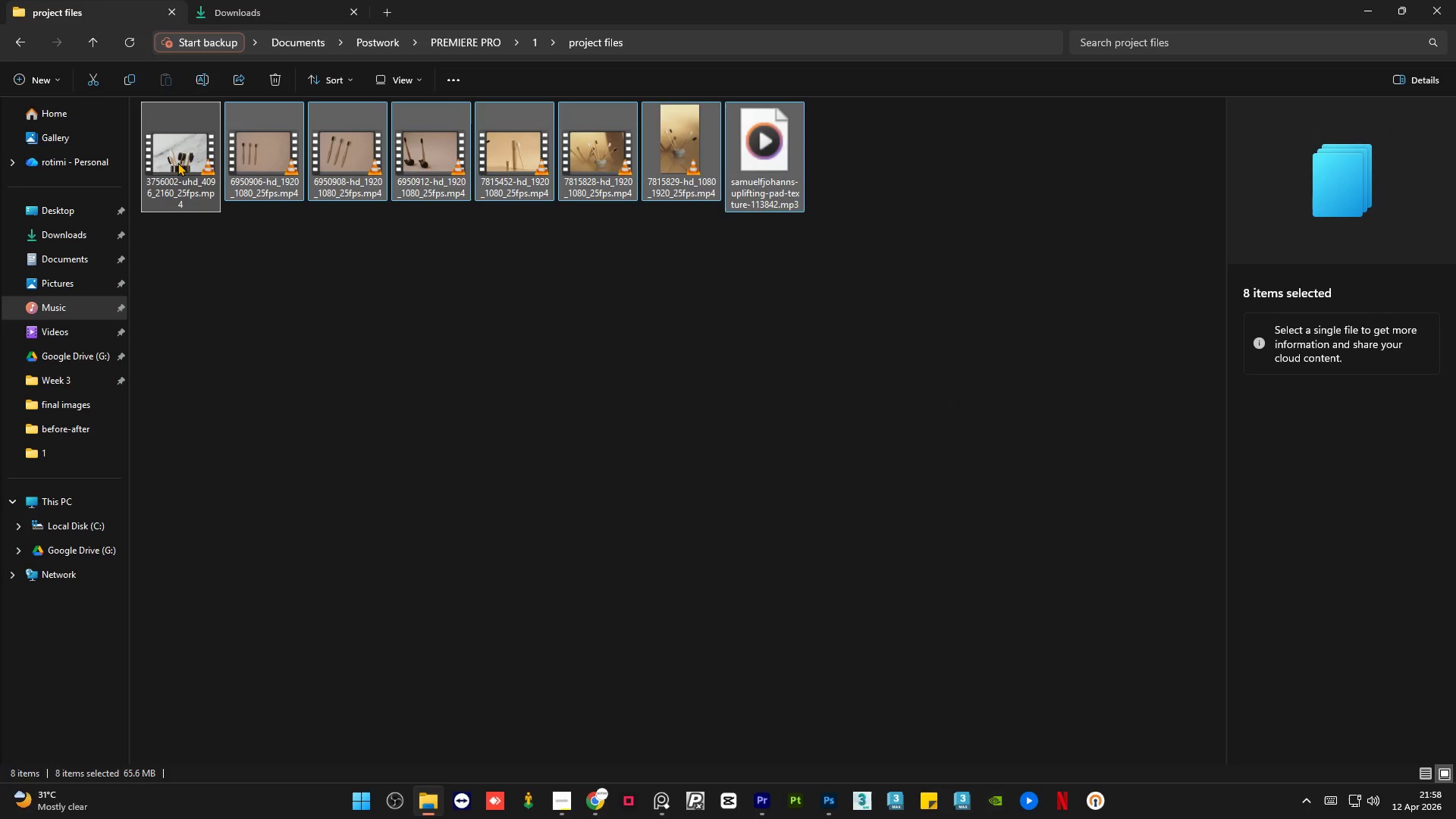 
left_click_drag(start_coordinate=[177, 162], to_coordinate=[1213, 408])
 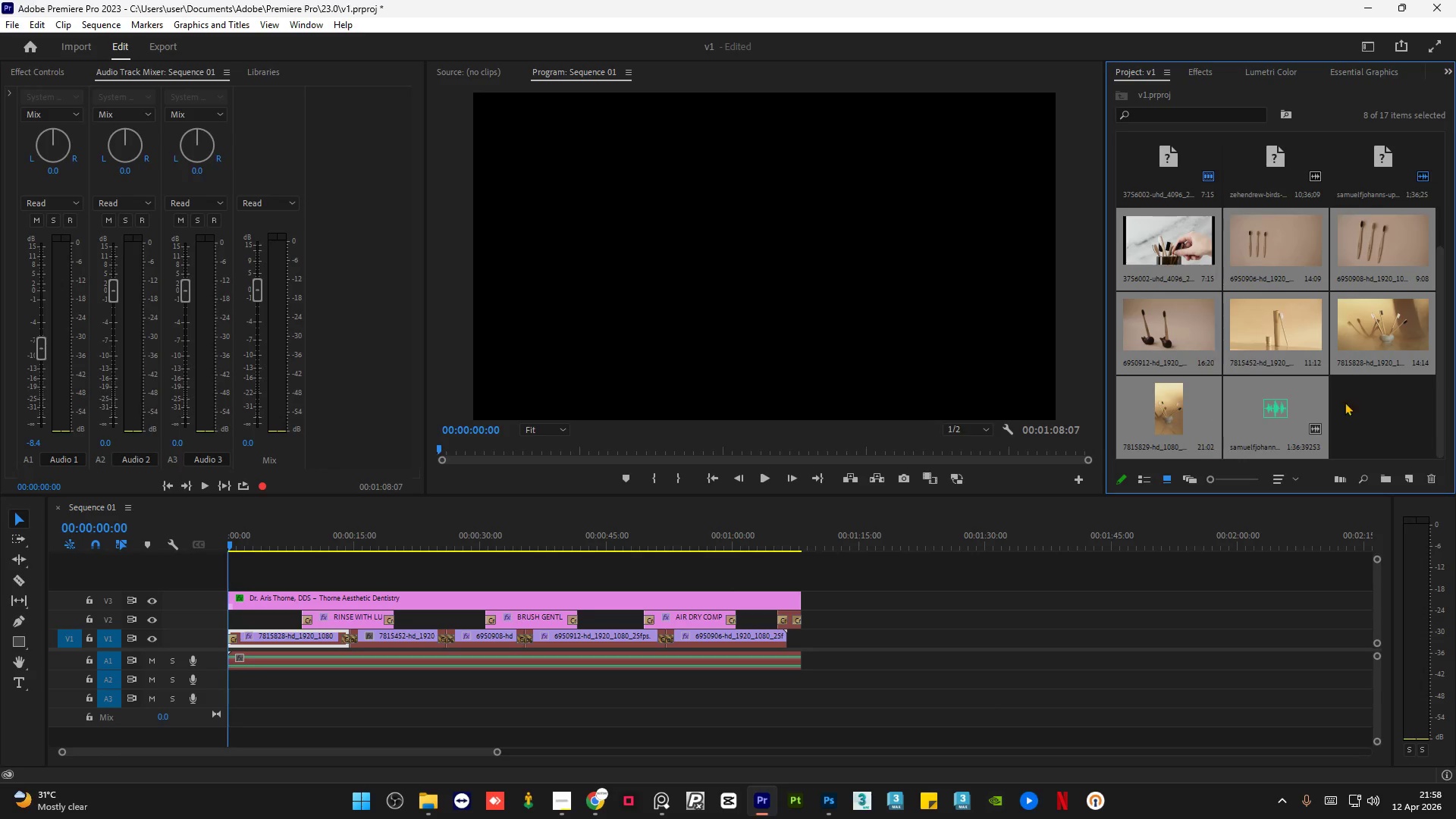 
left_click([1348, 402])
 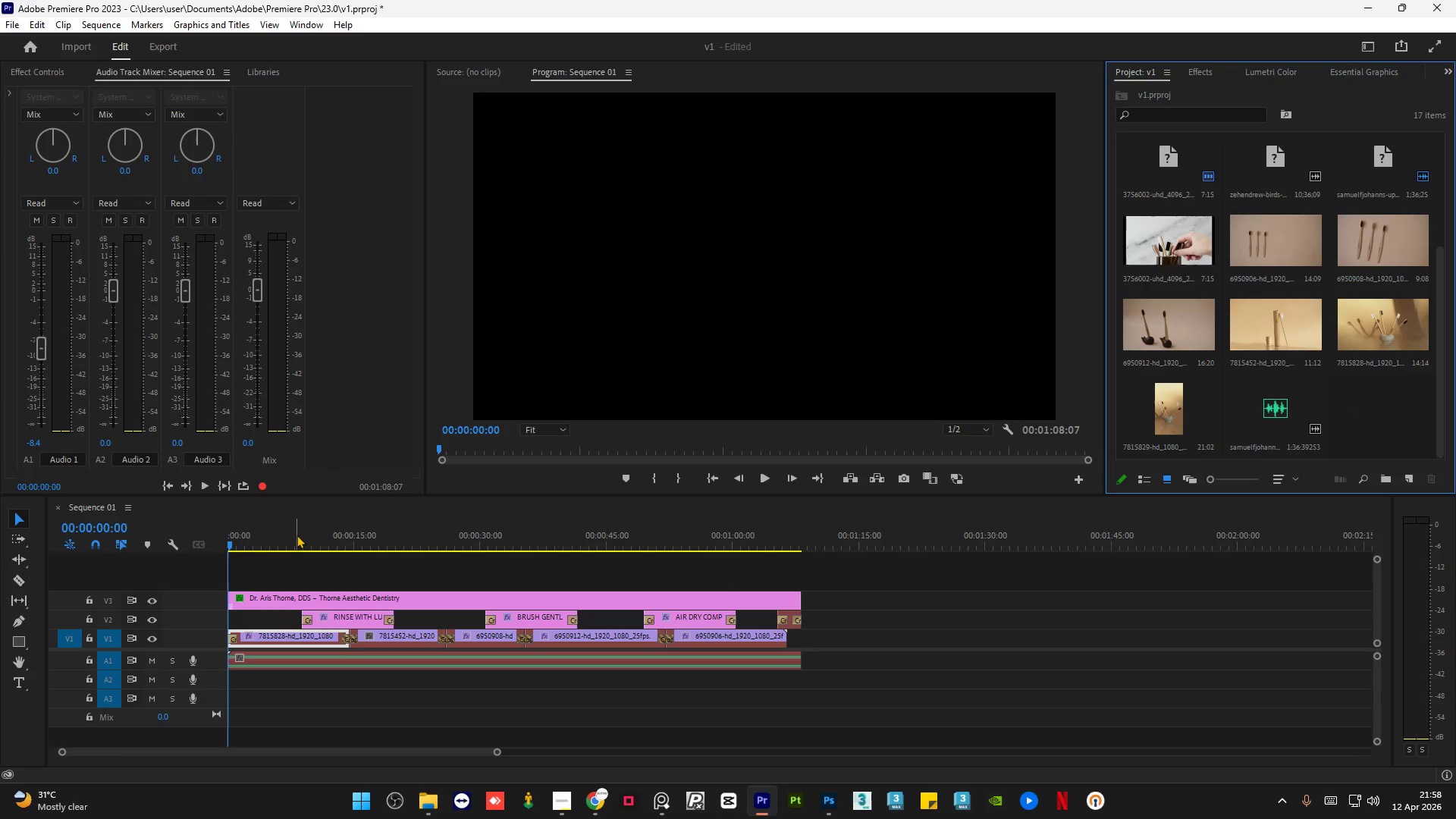 
left_click_drag(start_coordinate=[297, 542], to_coordinate=[343, 544])
 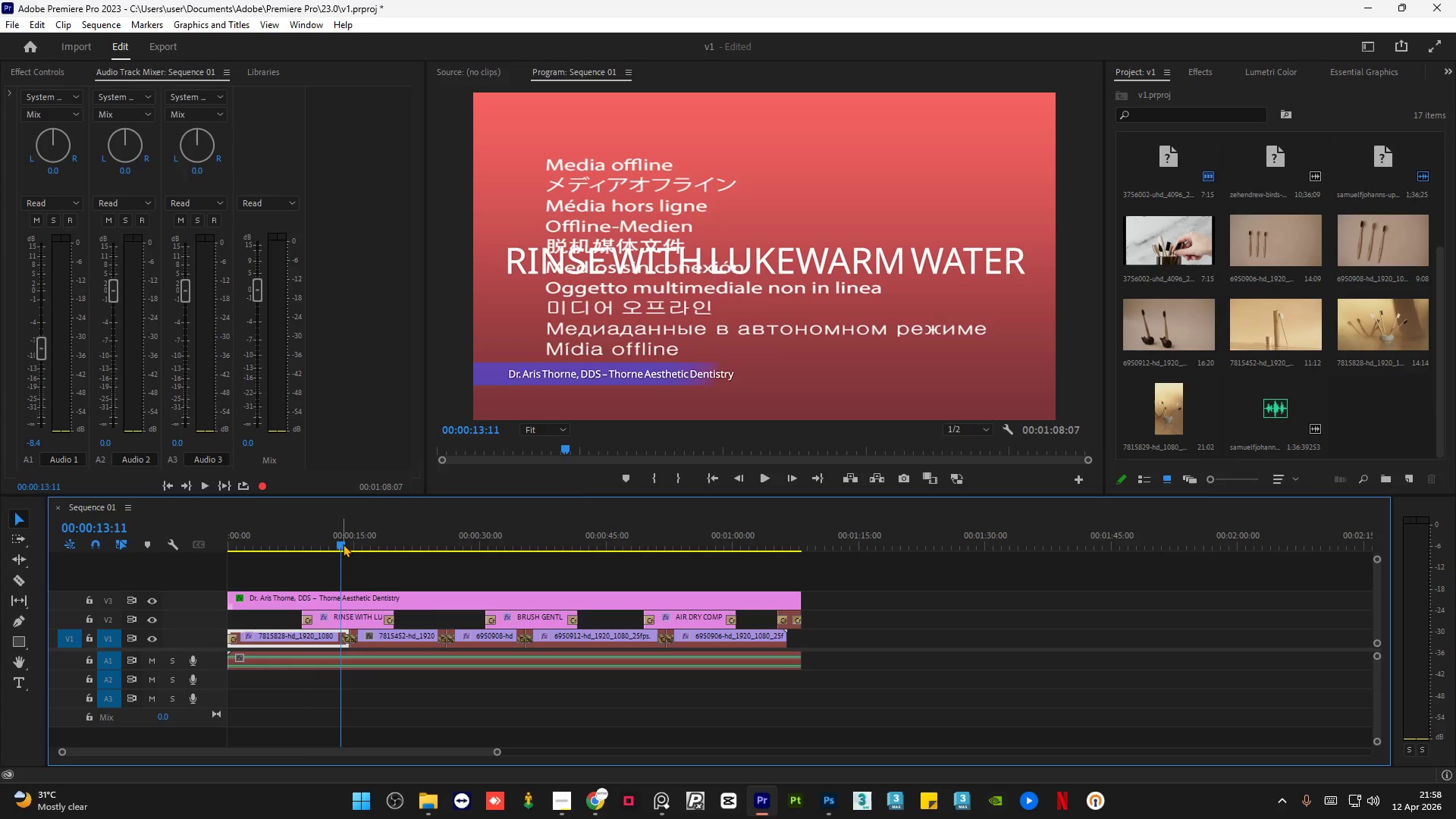 
key(Space)
 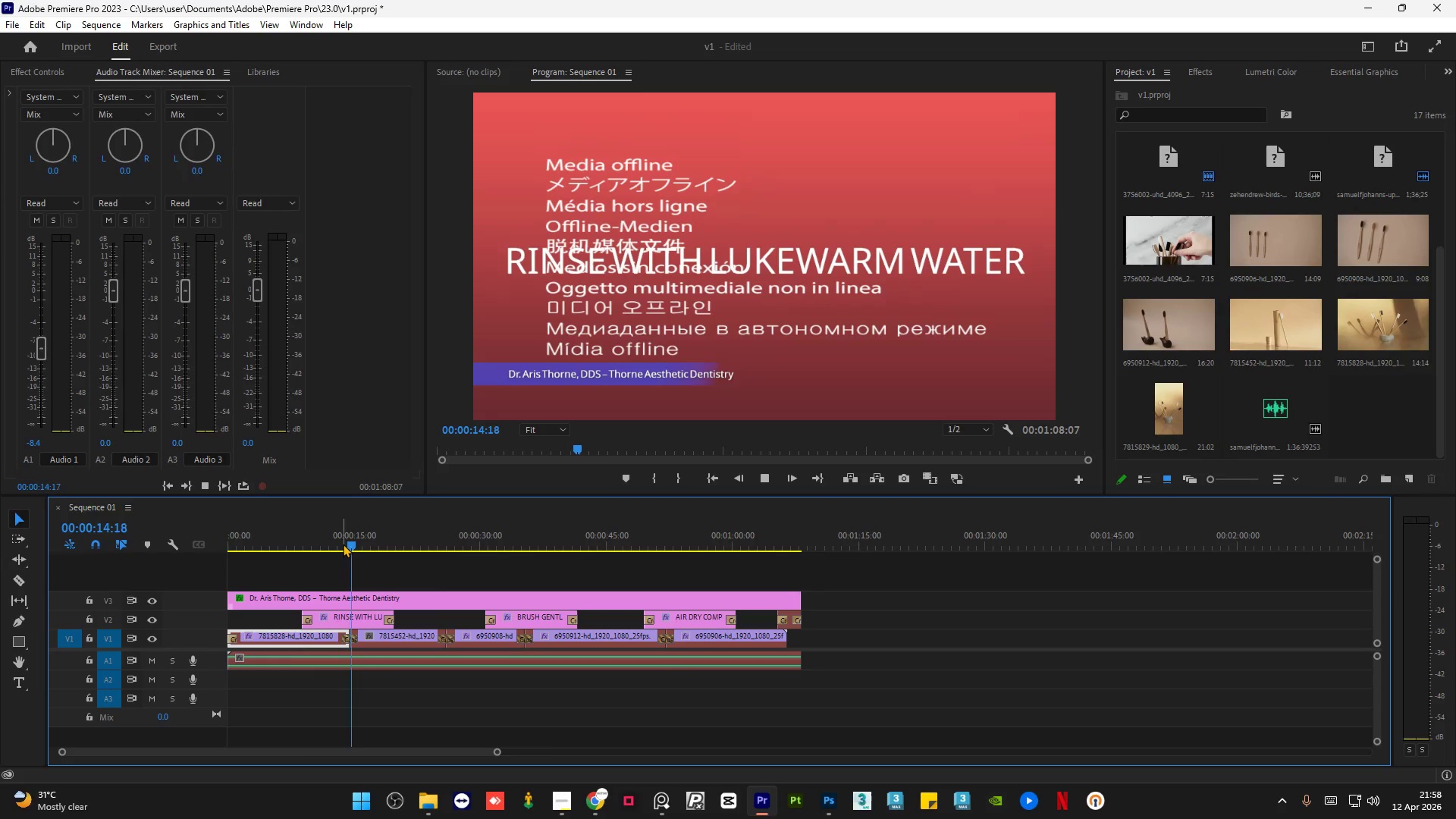 
key(Space)
 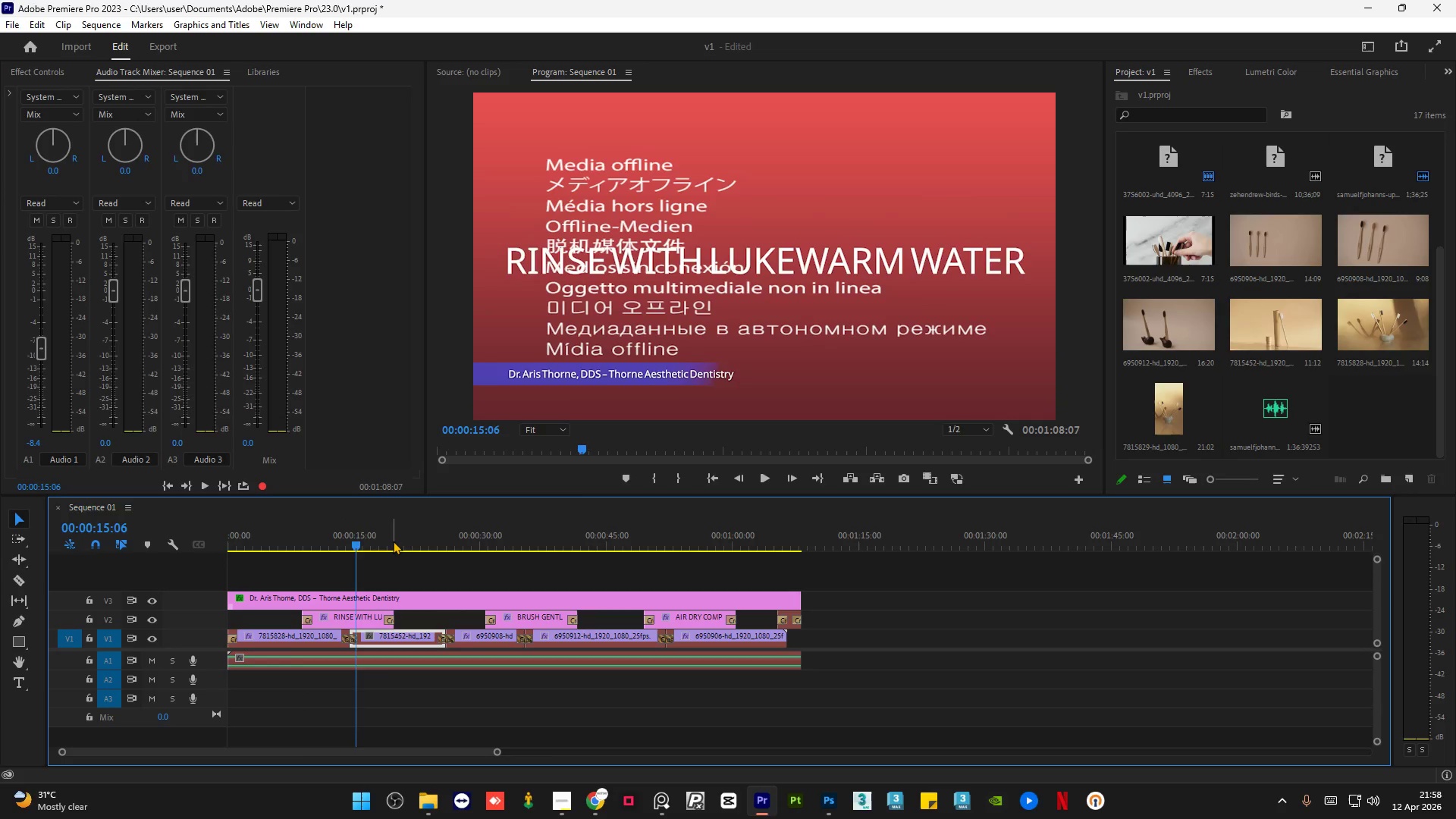 
left_click_drag(start_coordinate=[393, 541], to_coordinate=[319, 548])
 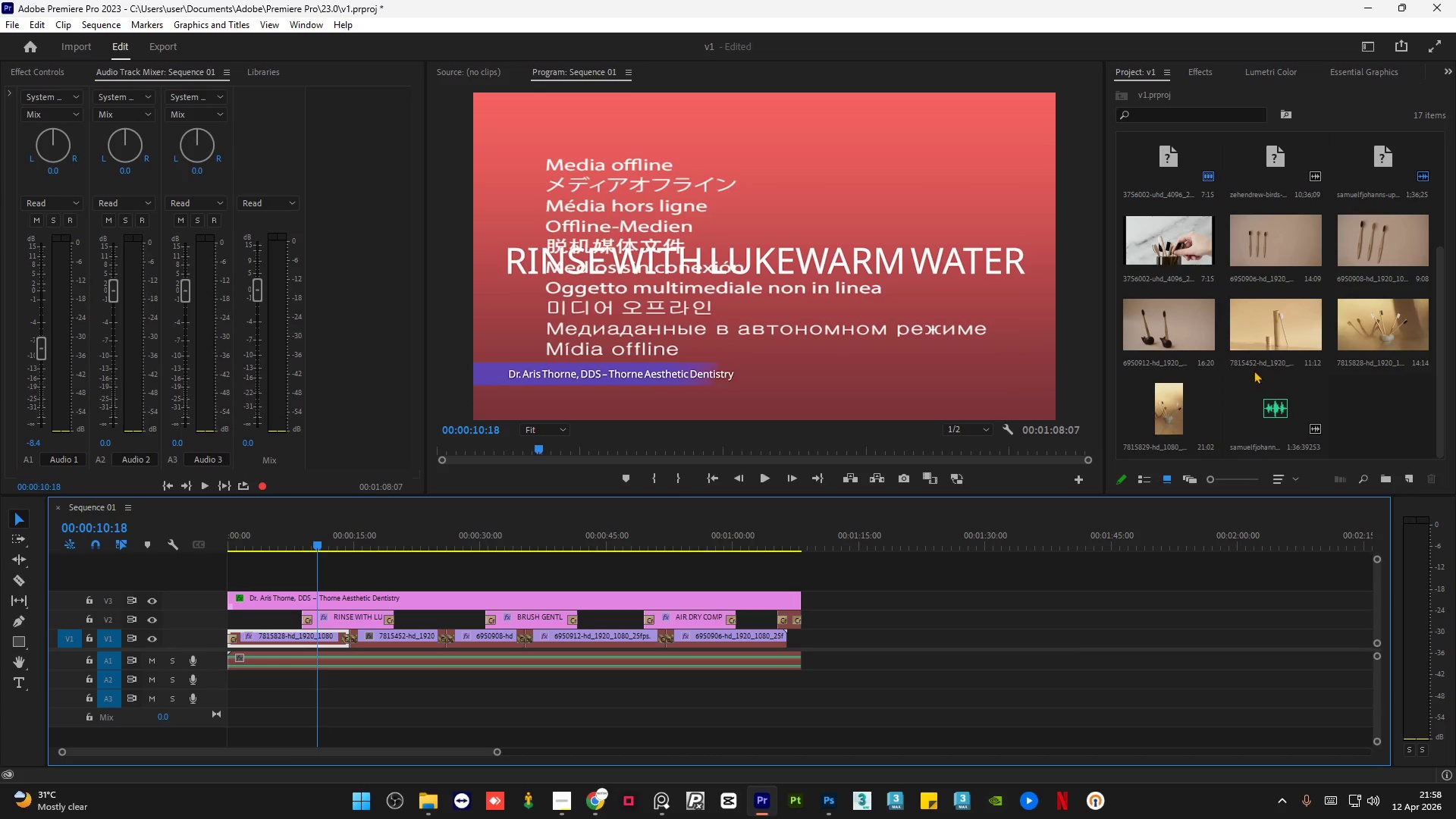 
left_click([1213, 346])
 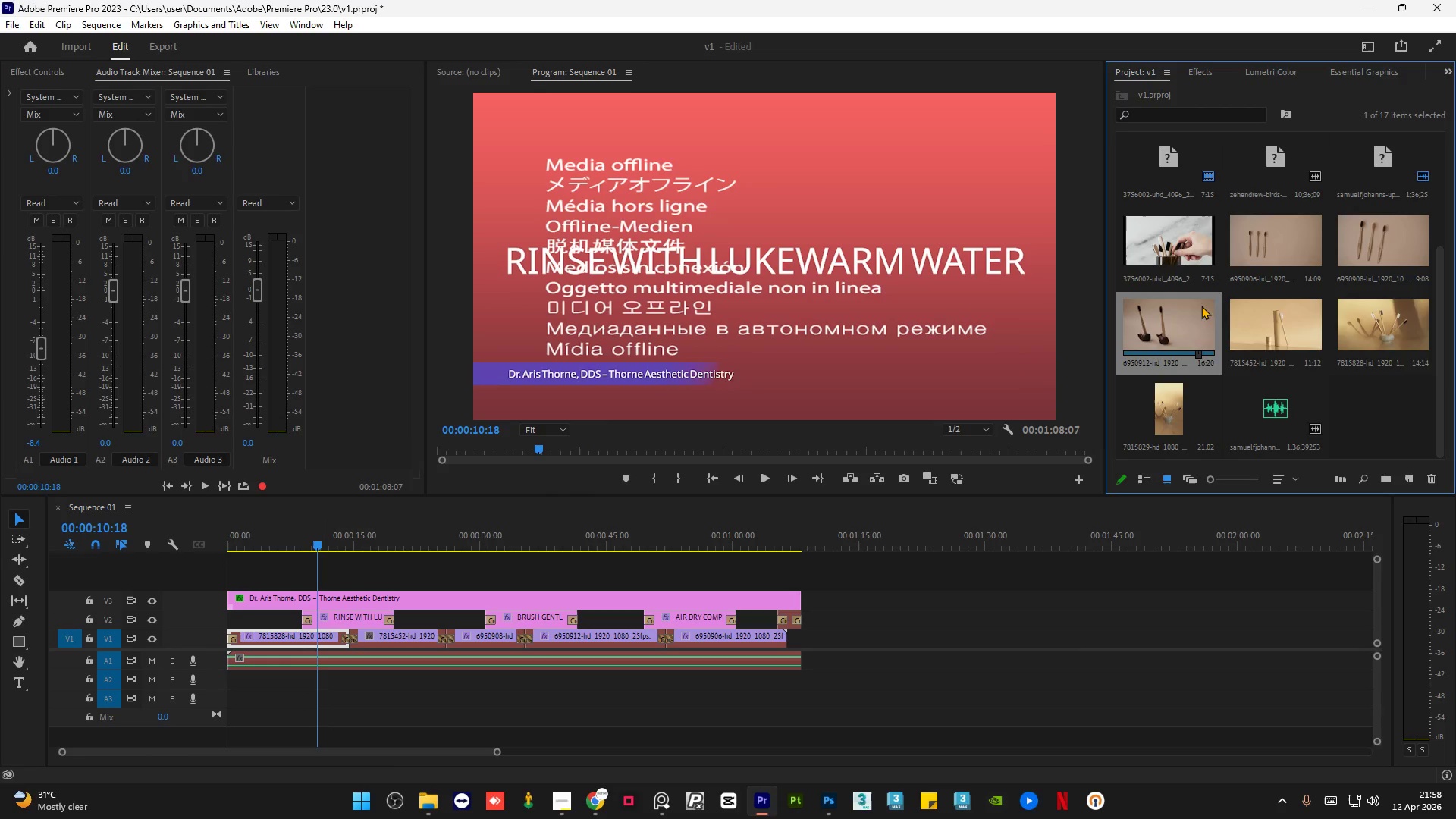 
scroll: coordinate [1203, 302], scroll_direction: up, amount: 4.0
 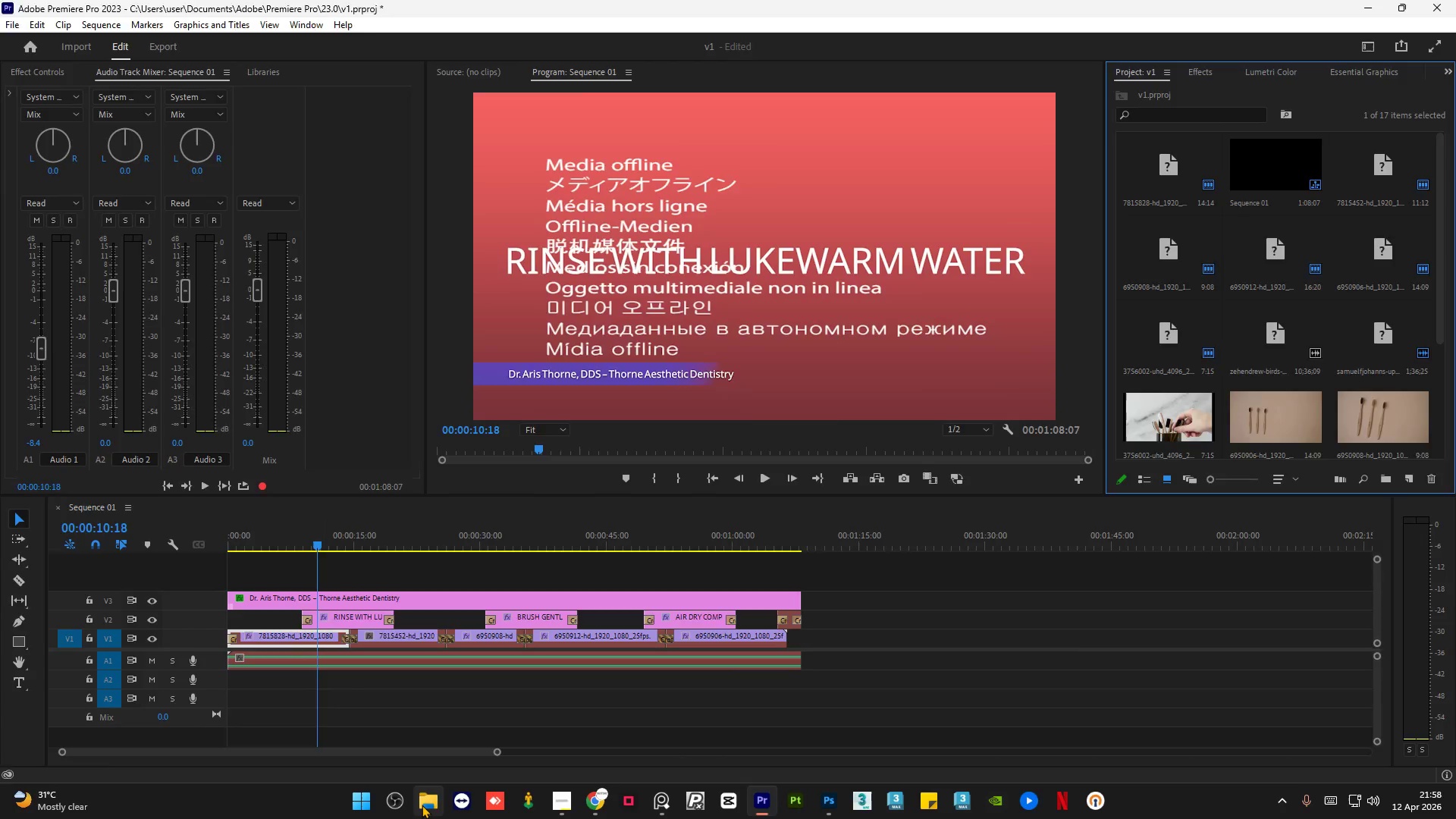 
double_click([344, 424])
 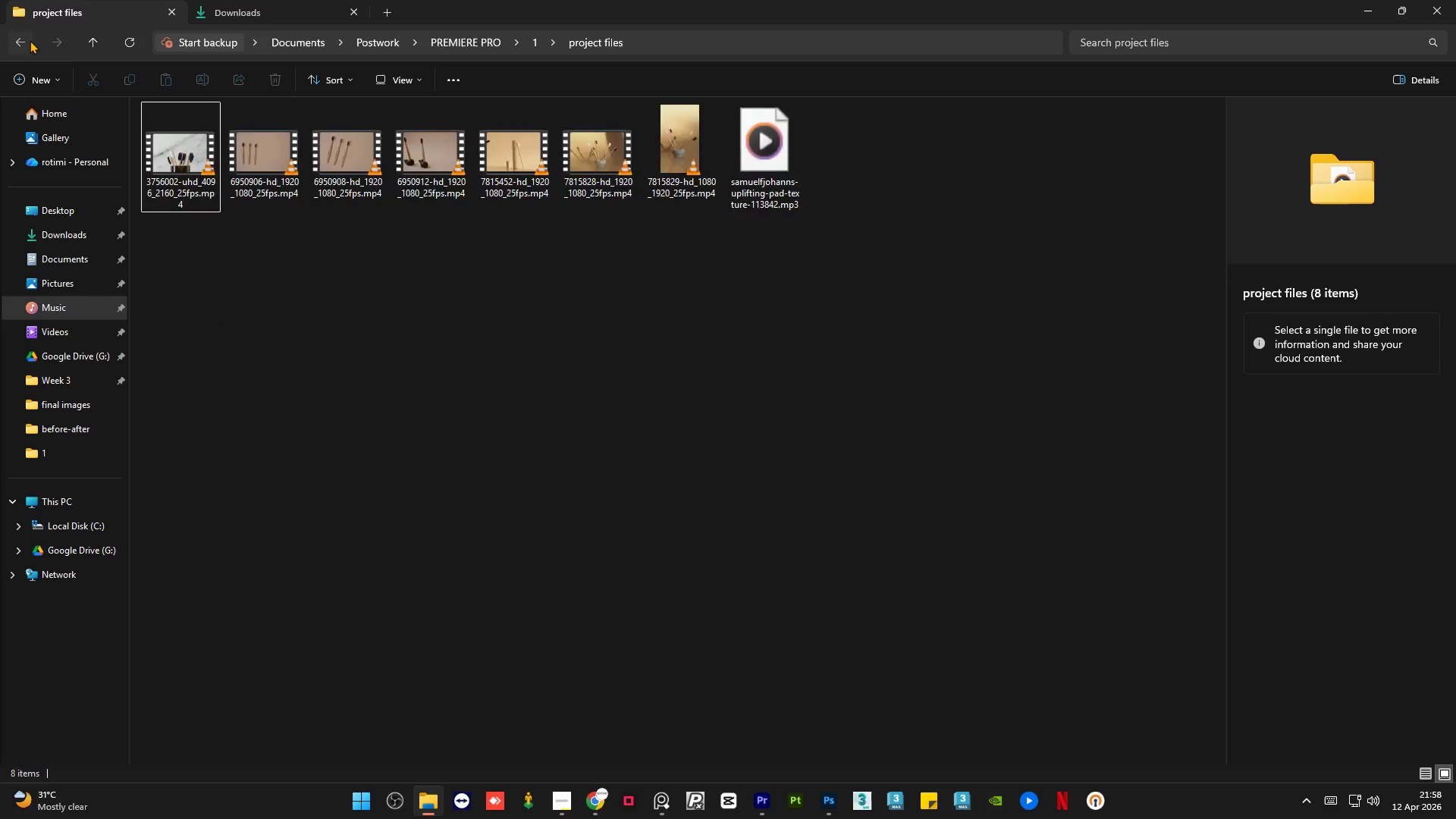 
double_click([331, 394])
 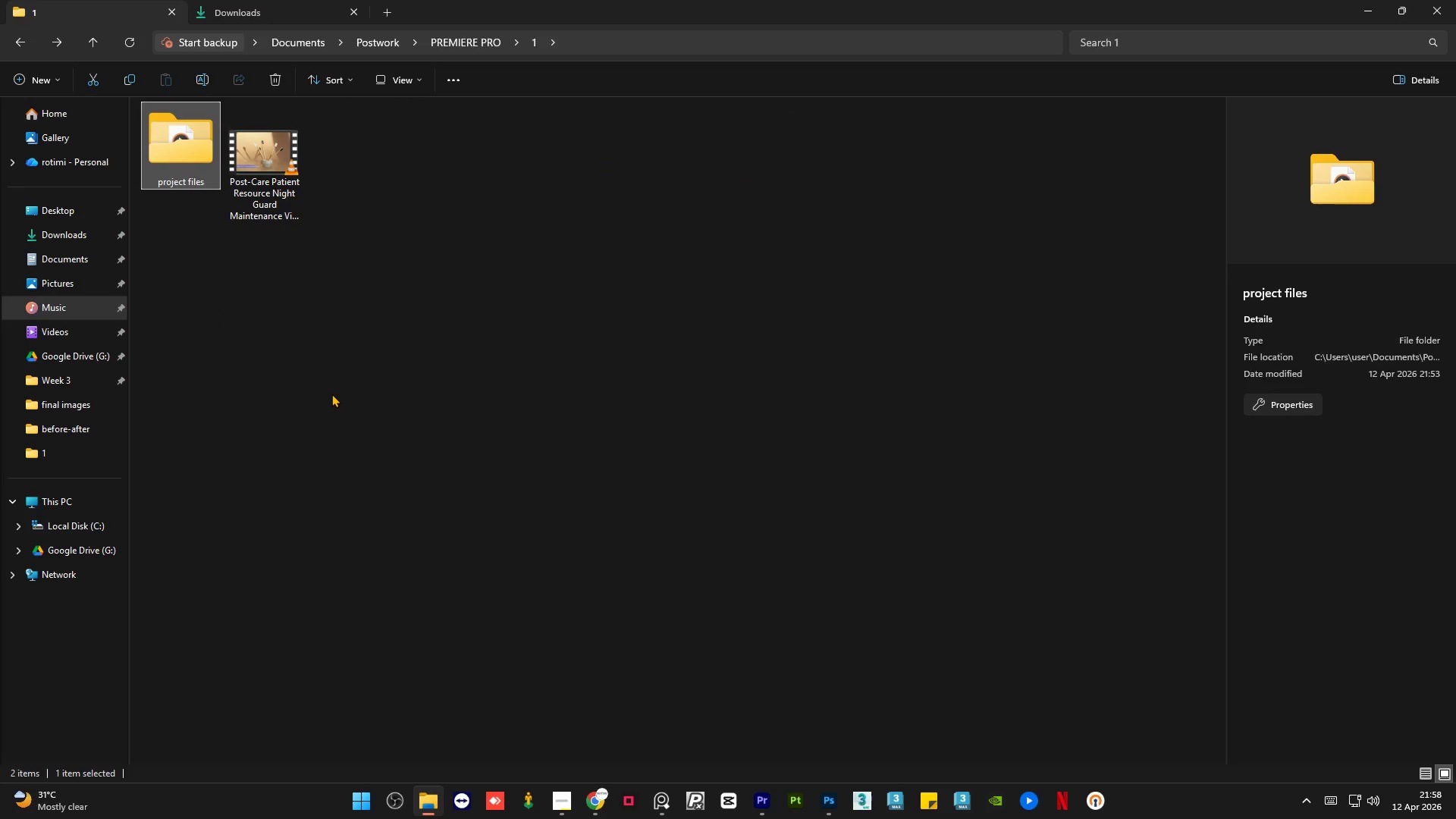 
key(Control+Z)
 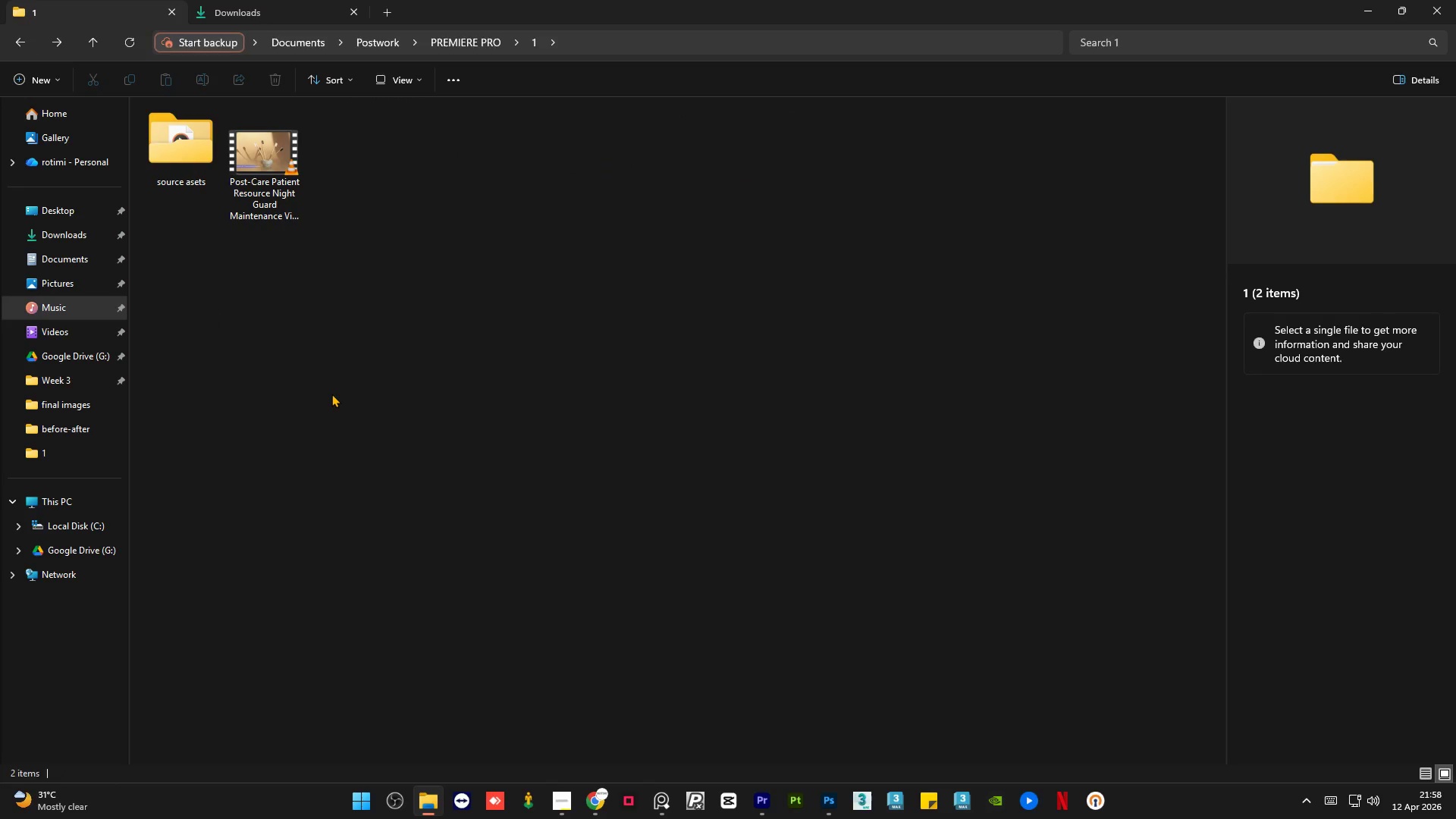 
left_click([331, 394])
 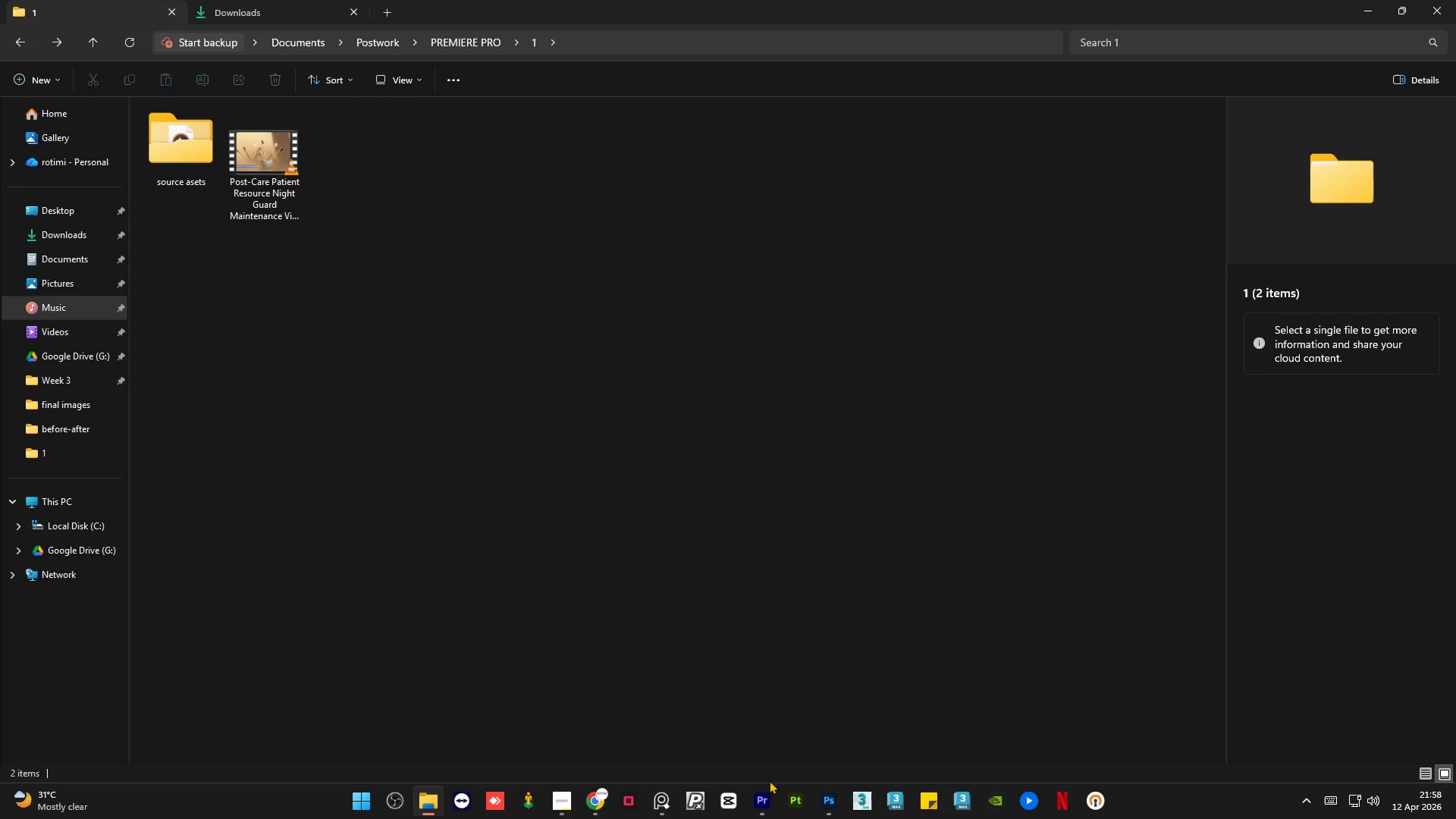 
left_click([770, 801])
 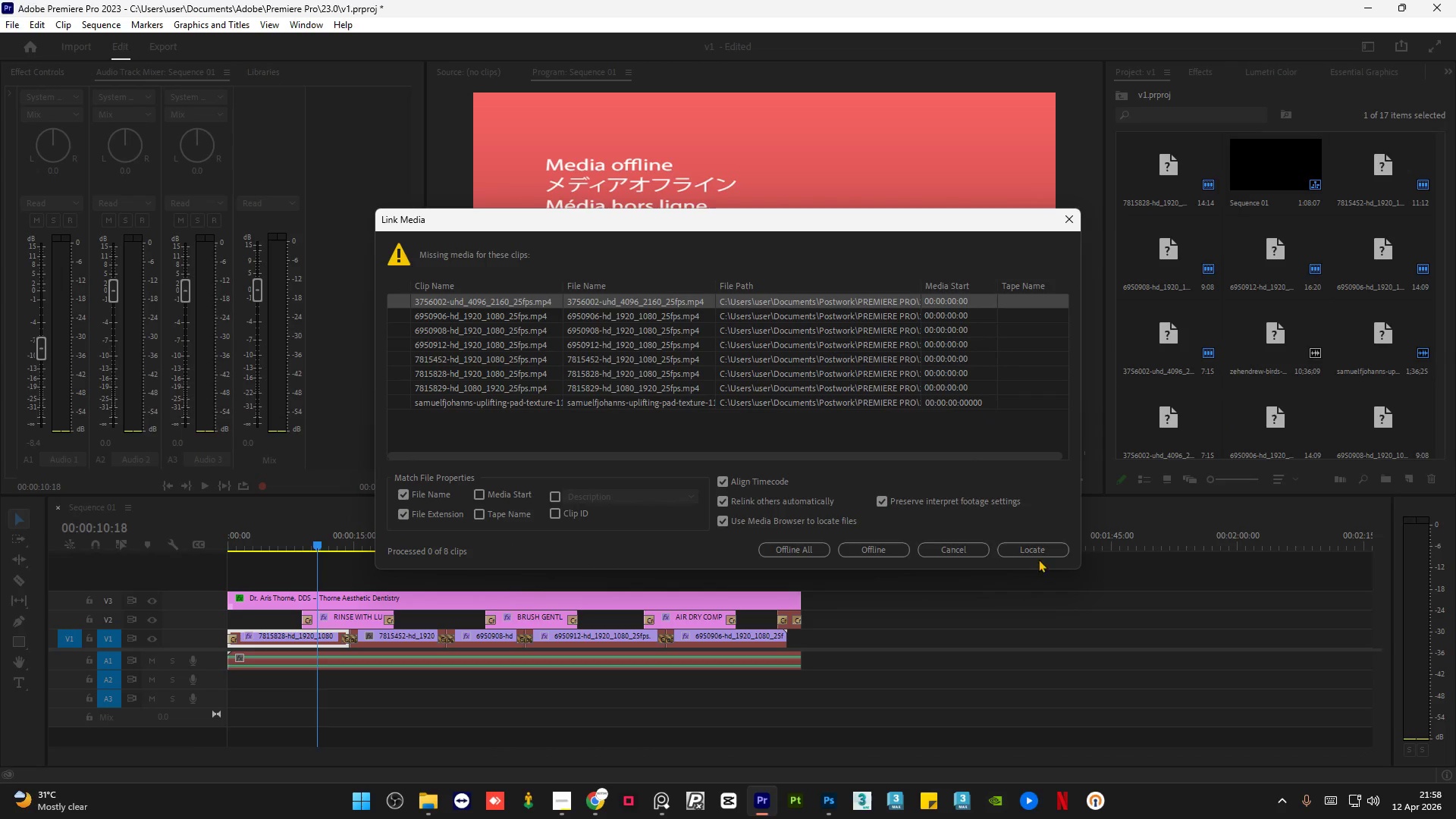 
left_click([1036, 555])
 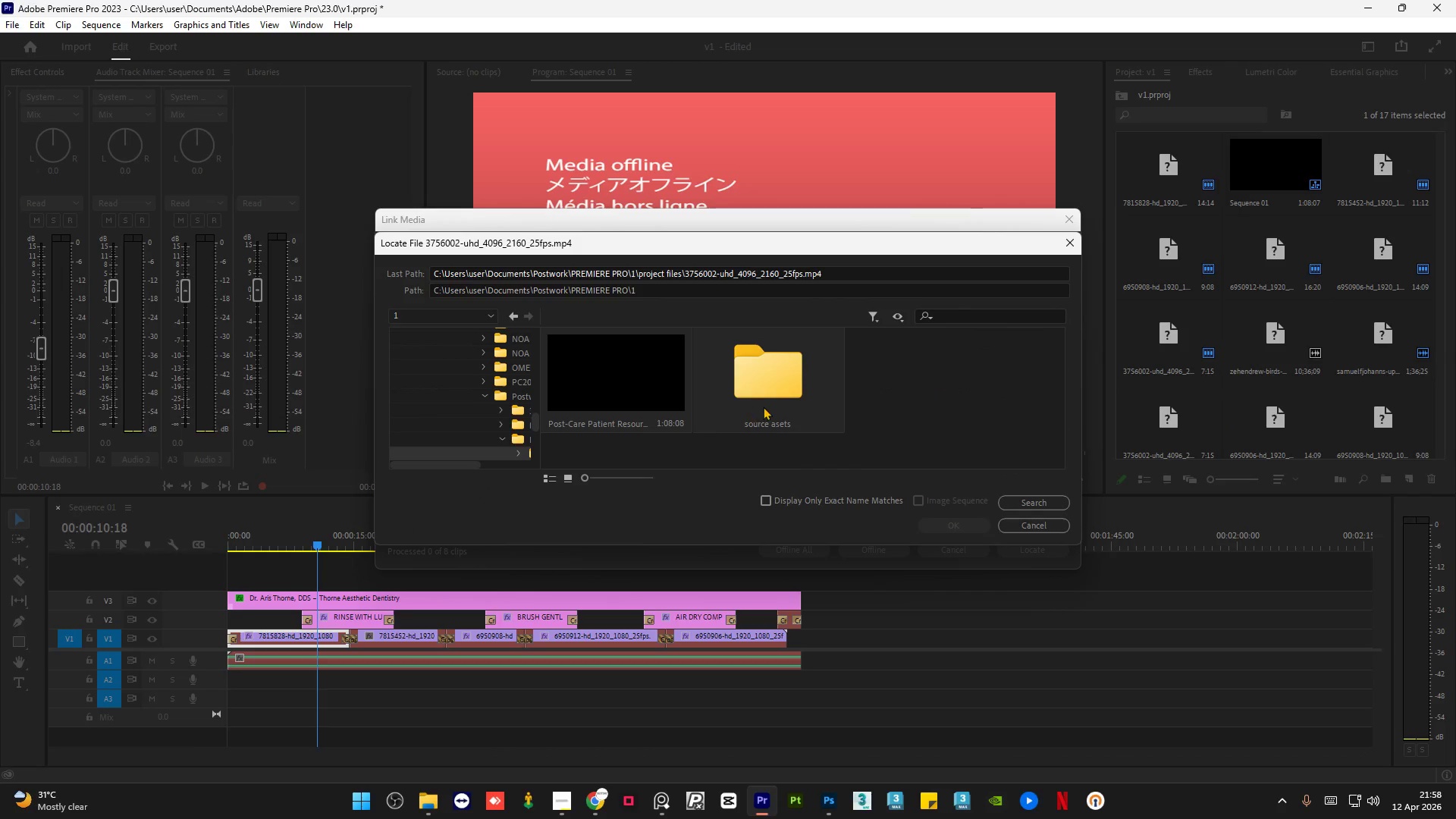 
double_click([764, 402])
 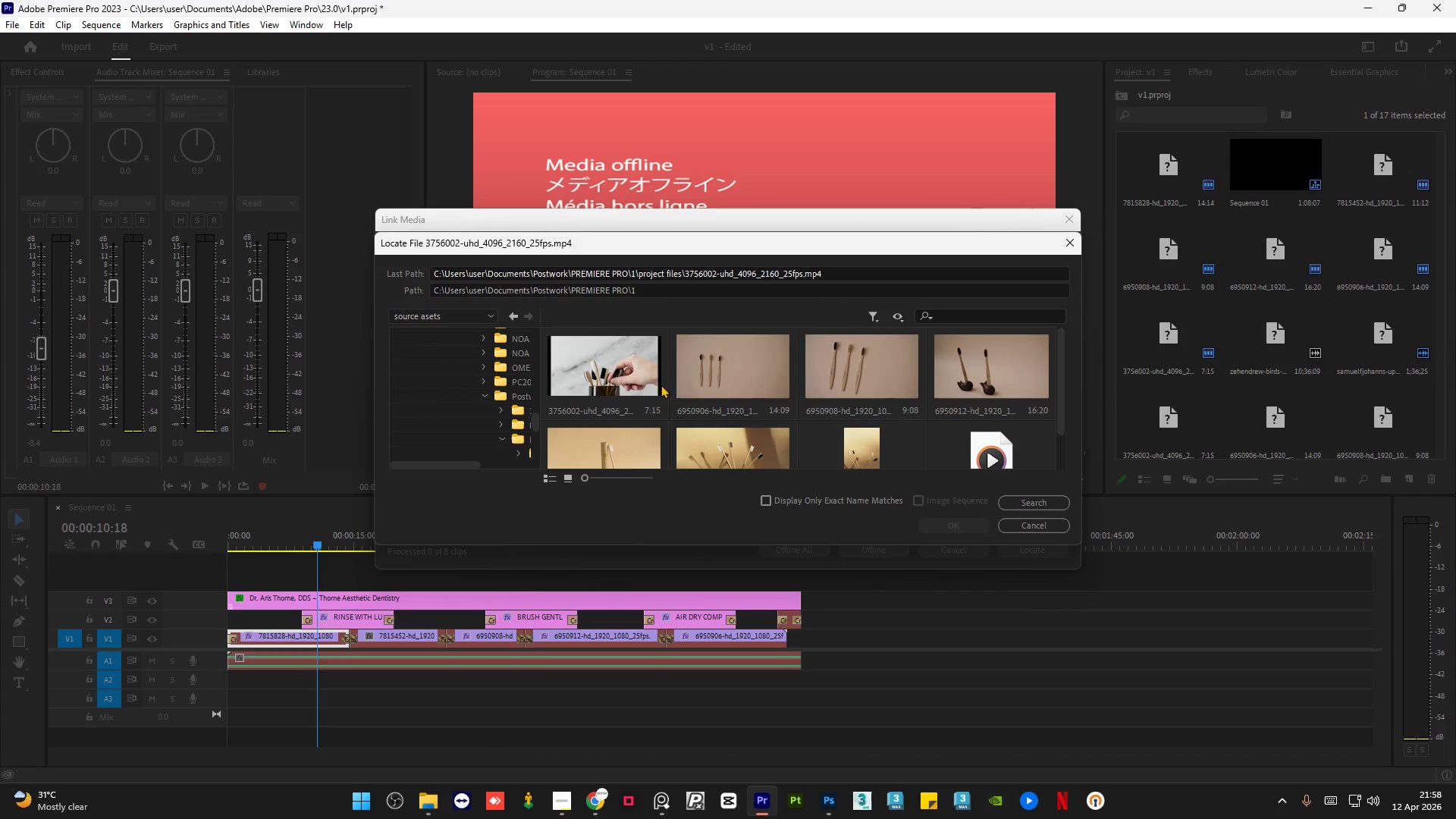 
left_click([599, 372])
 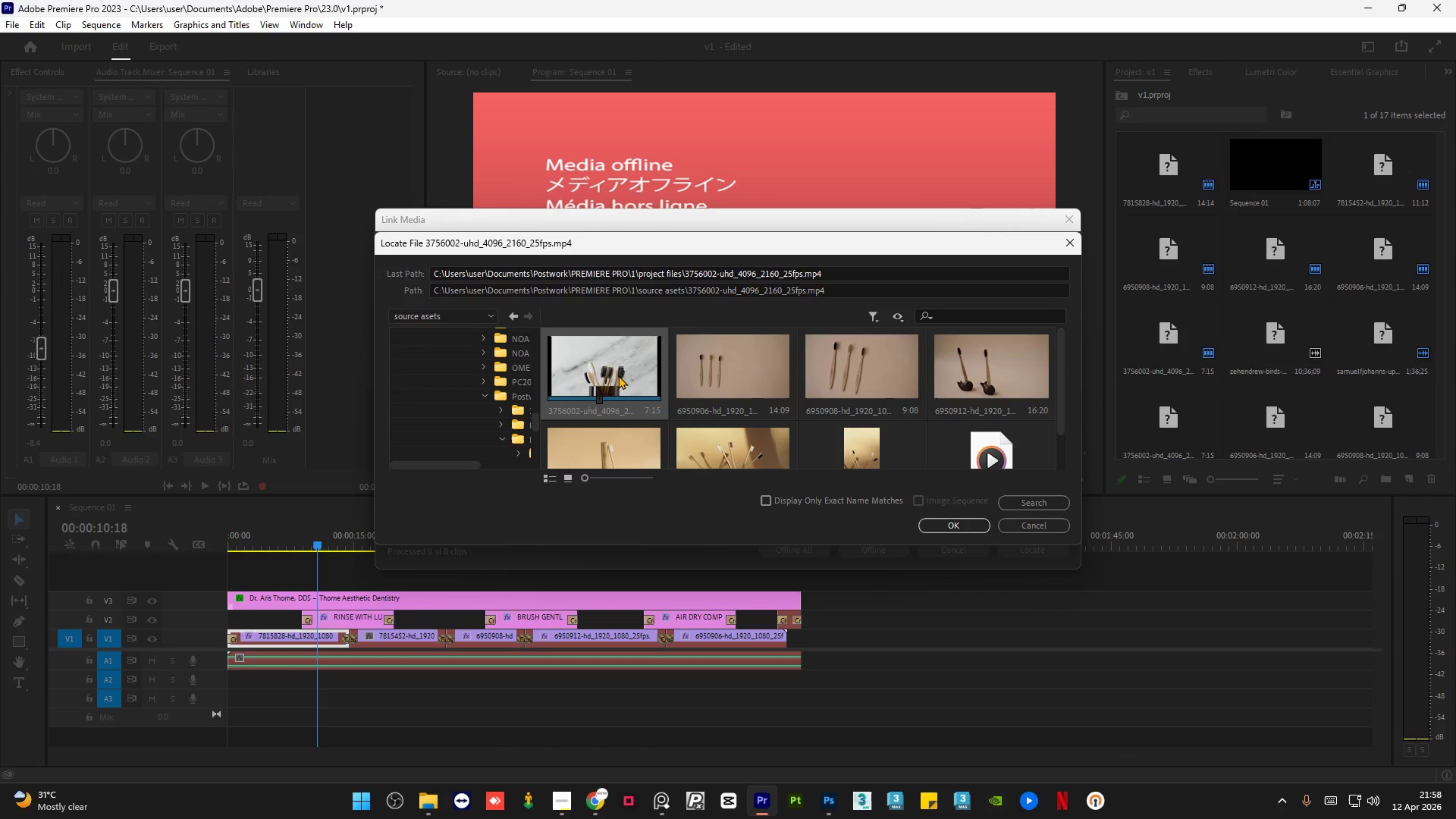 
key(Control+ControlLeft)
 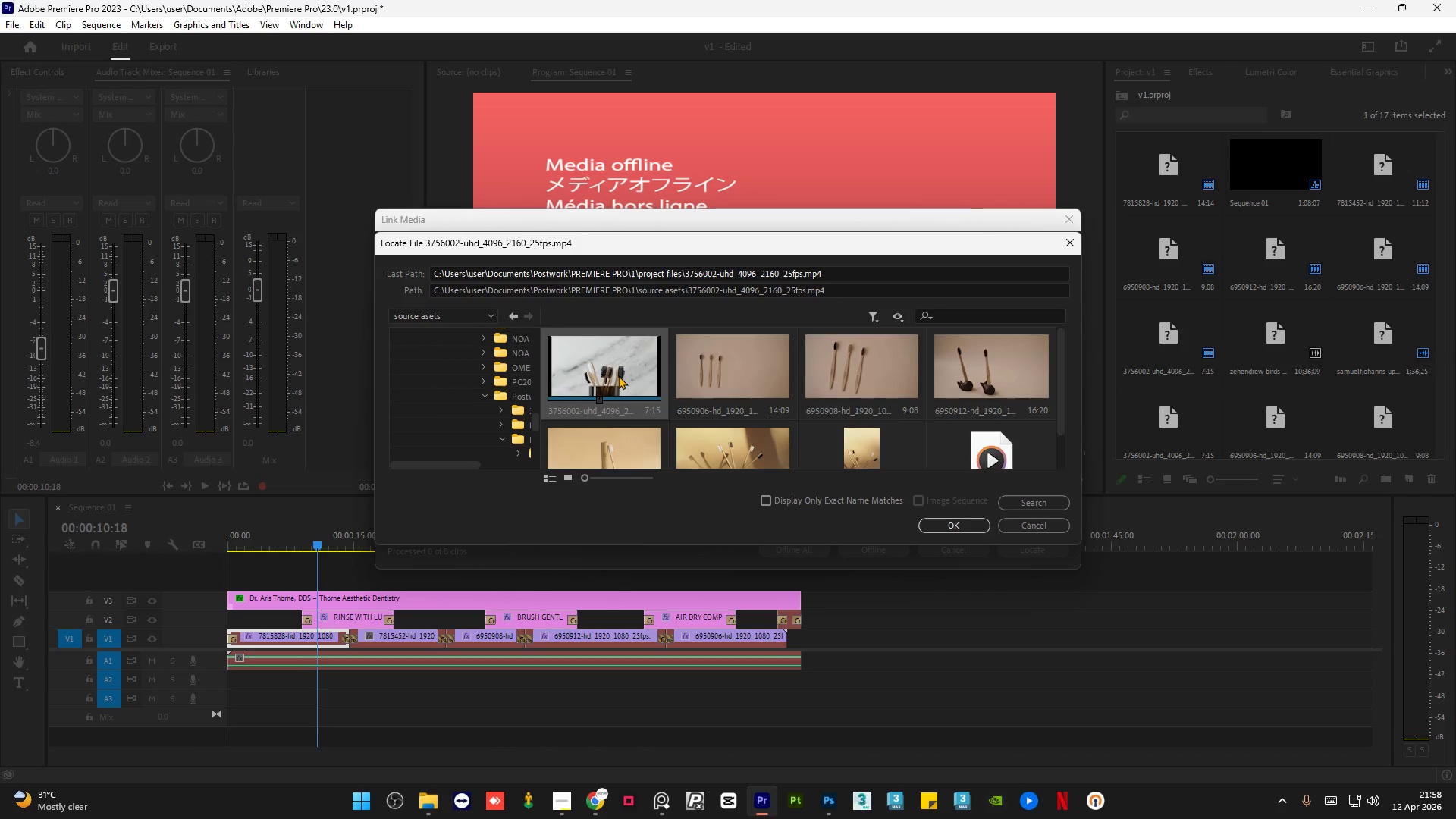 
key(Control+A)
 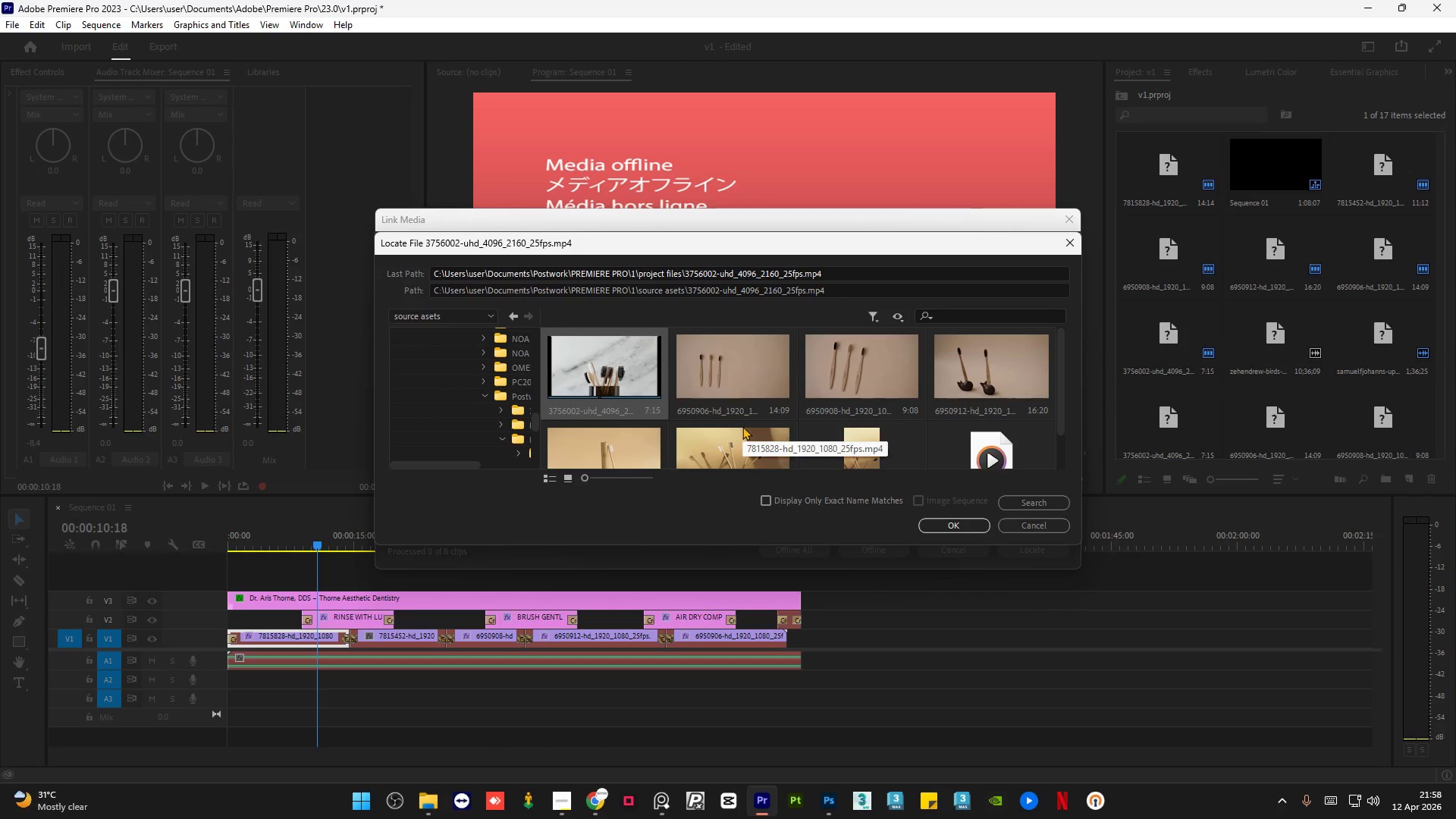 
key(Backspace)
 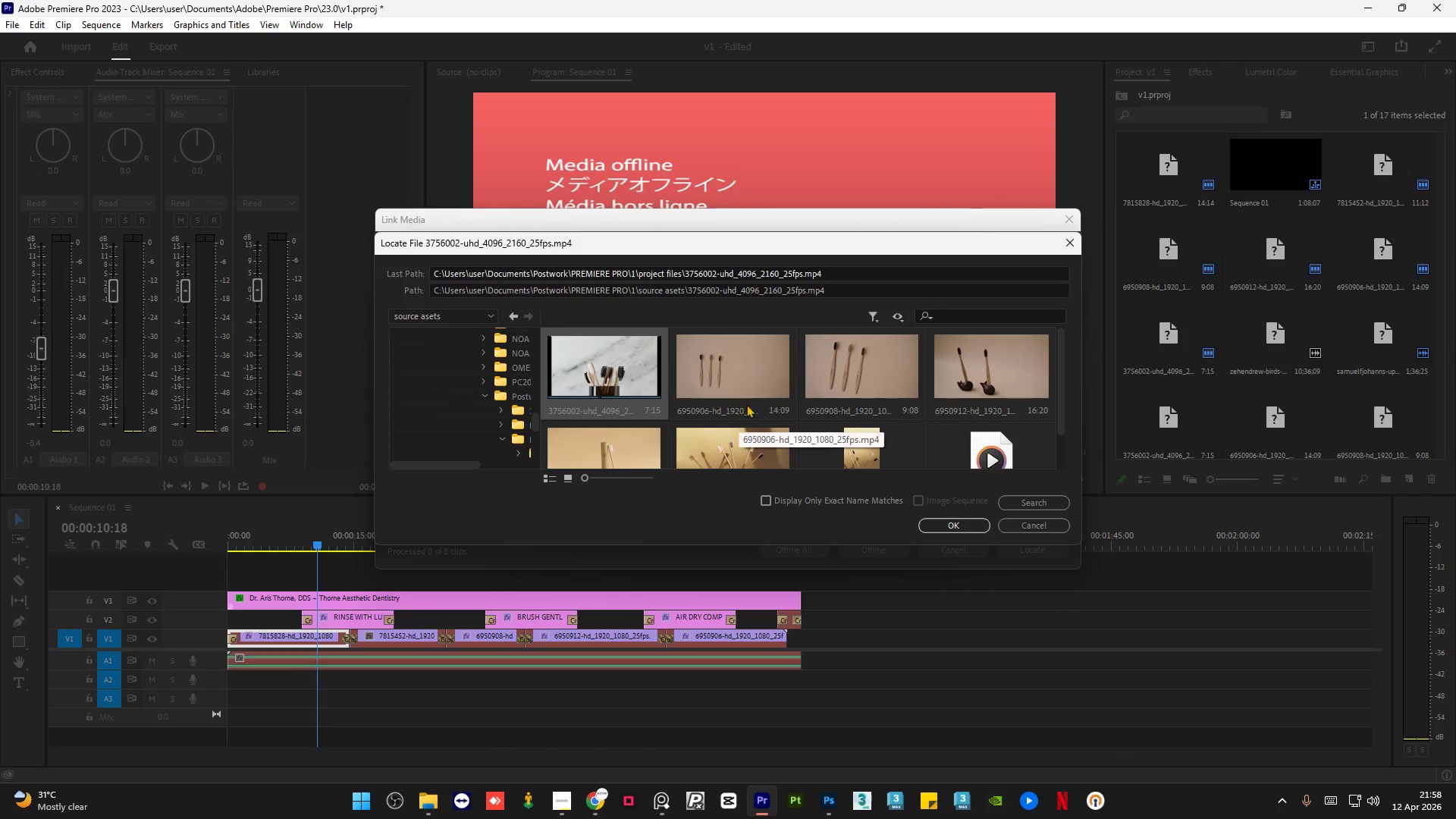 
left_click([743, 391])
 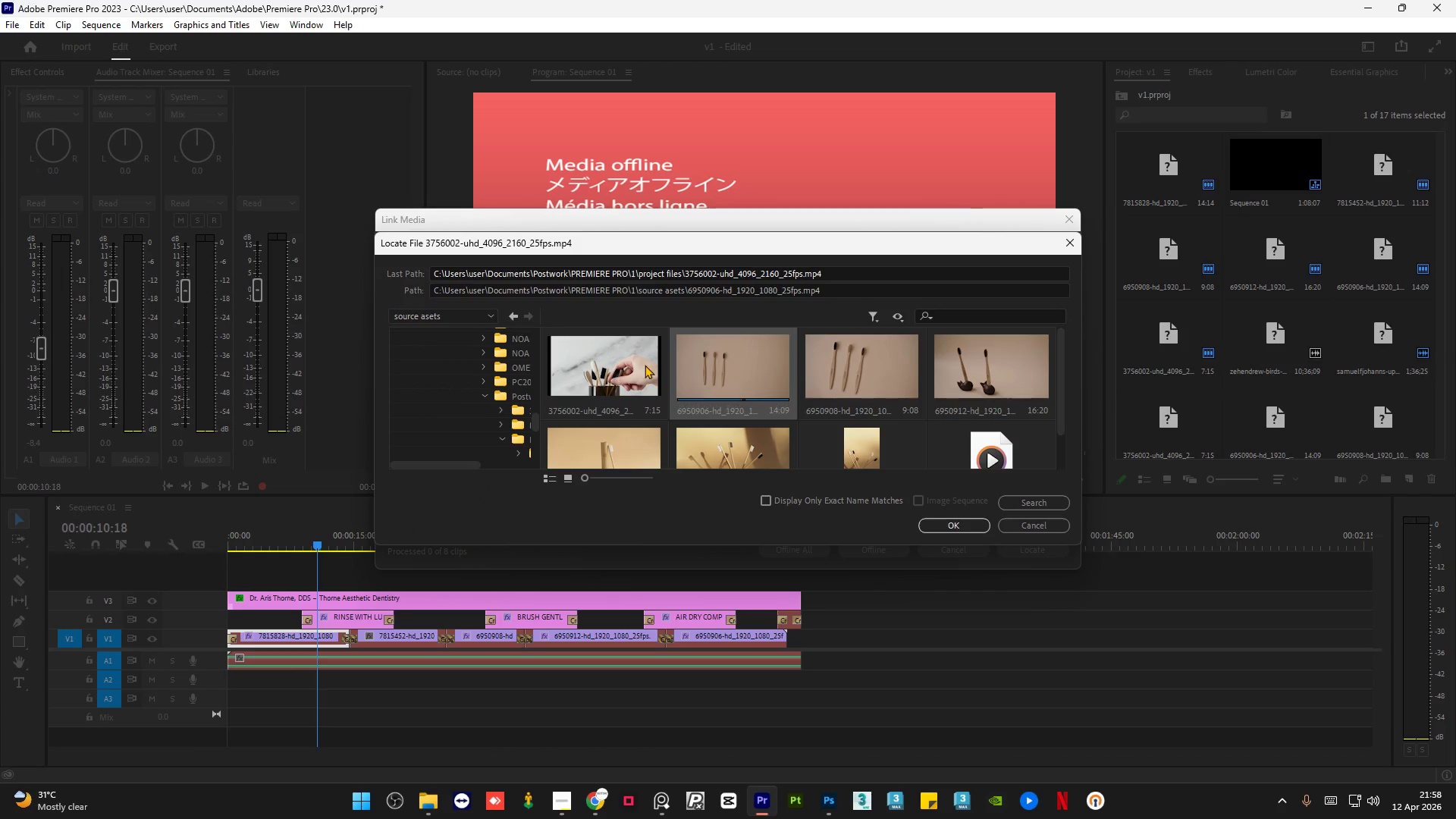 
left_click([635, 368])
 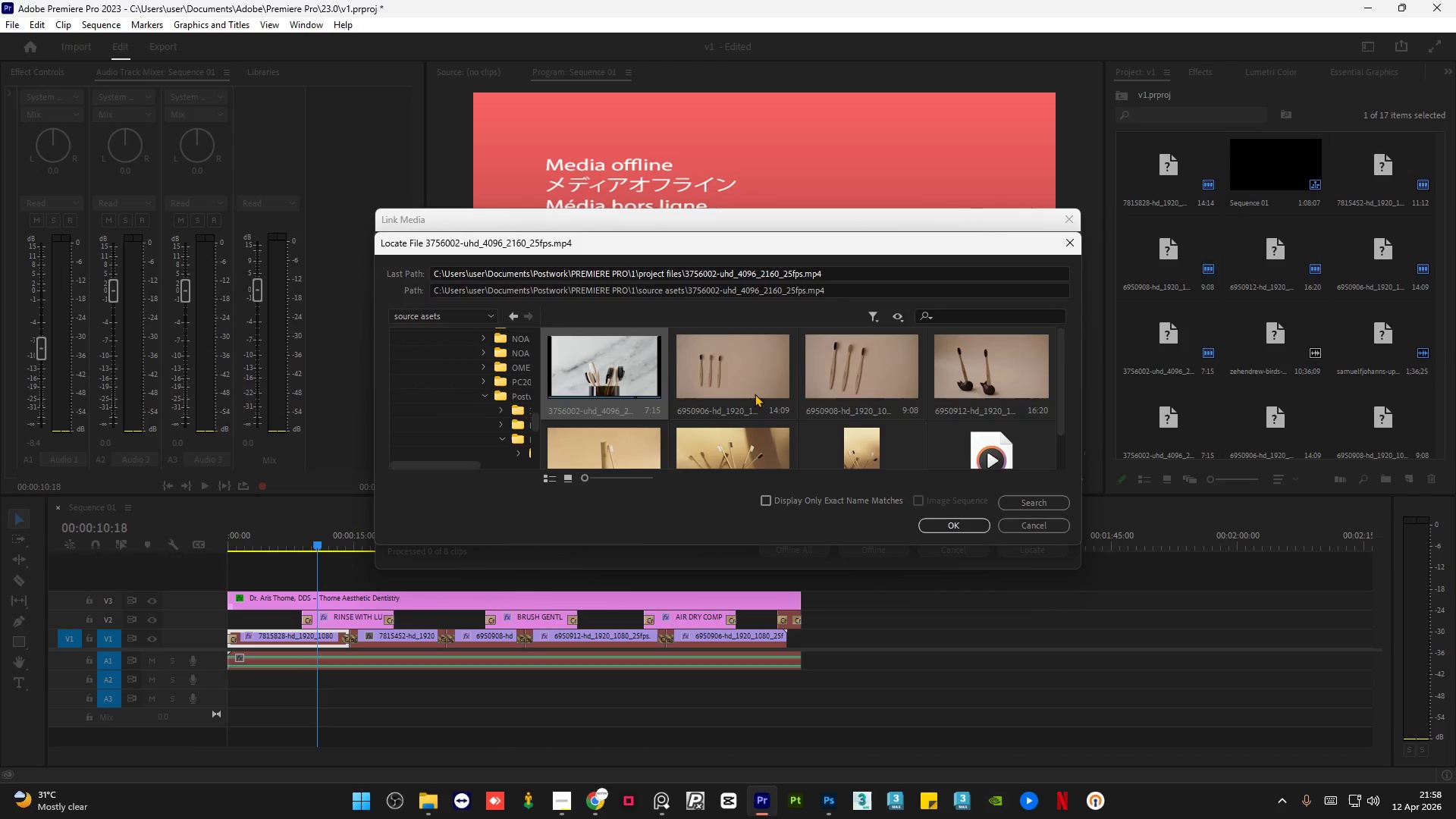 
hold_key(key=ShiftLeft, duration=0.88)
 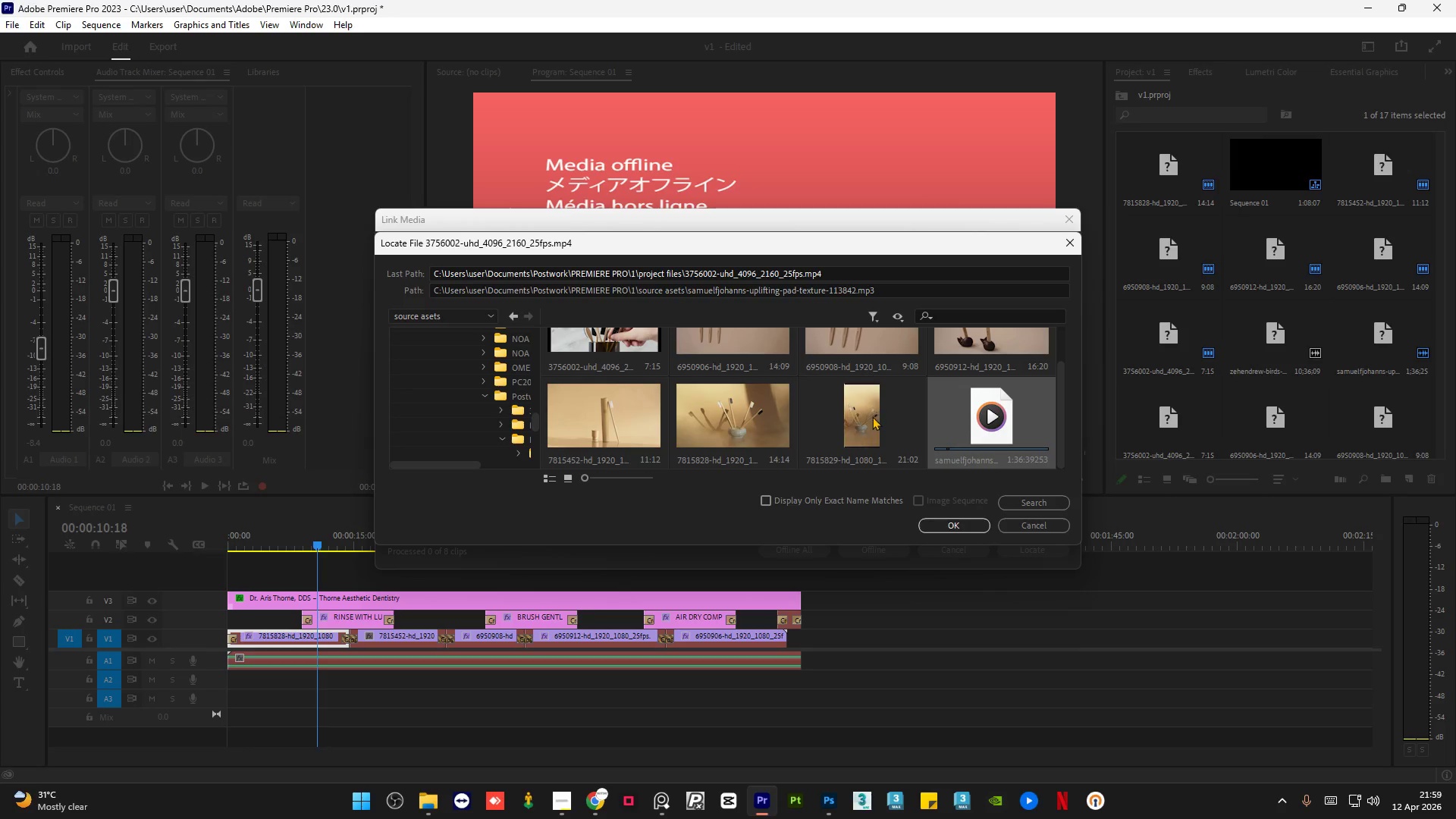 
scroll: coordinate [886, 412], scroll_direction: down, amount: 5.0
 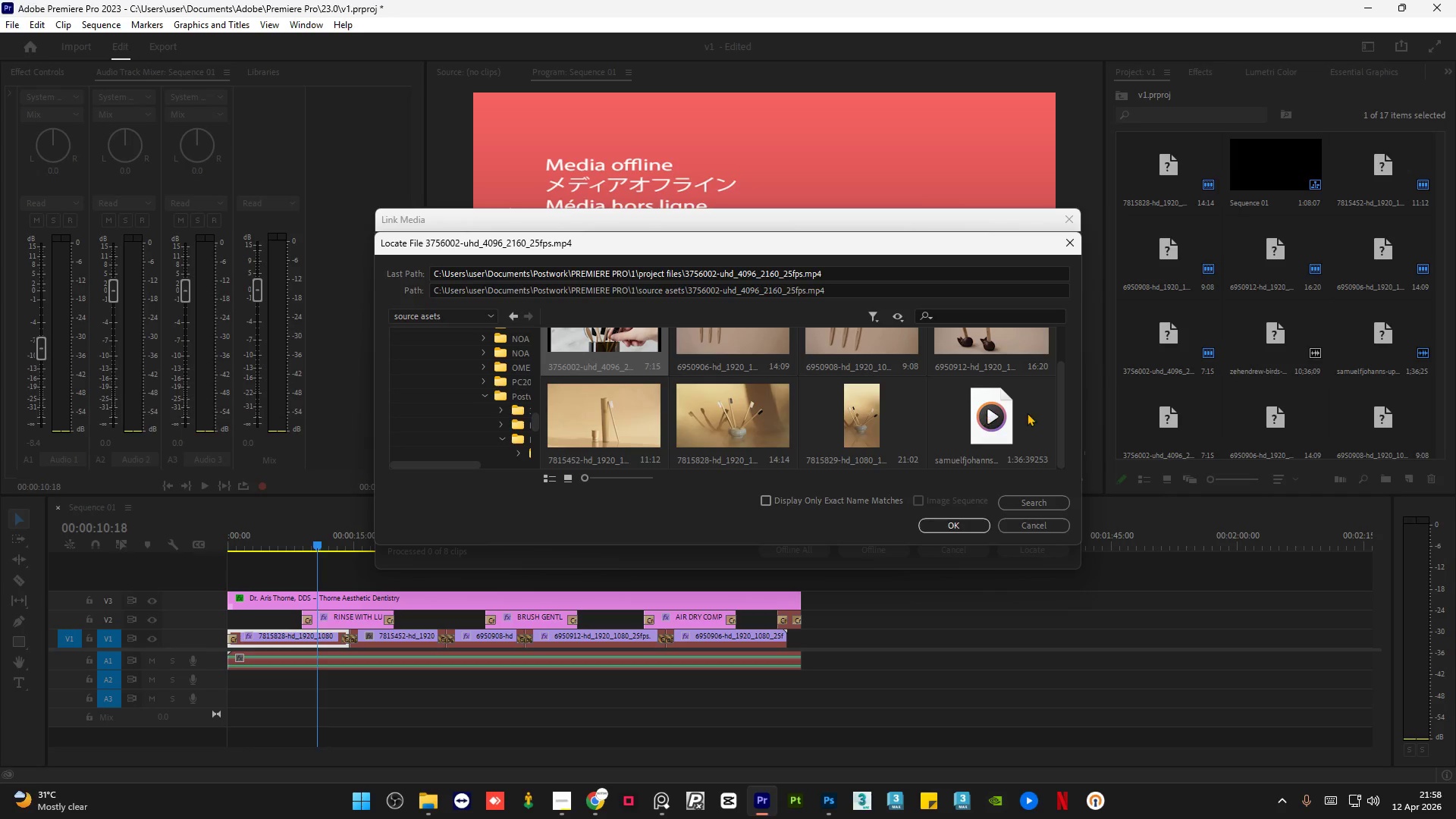 
left_click([988, 421])
 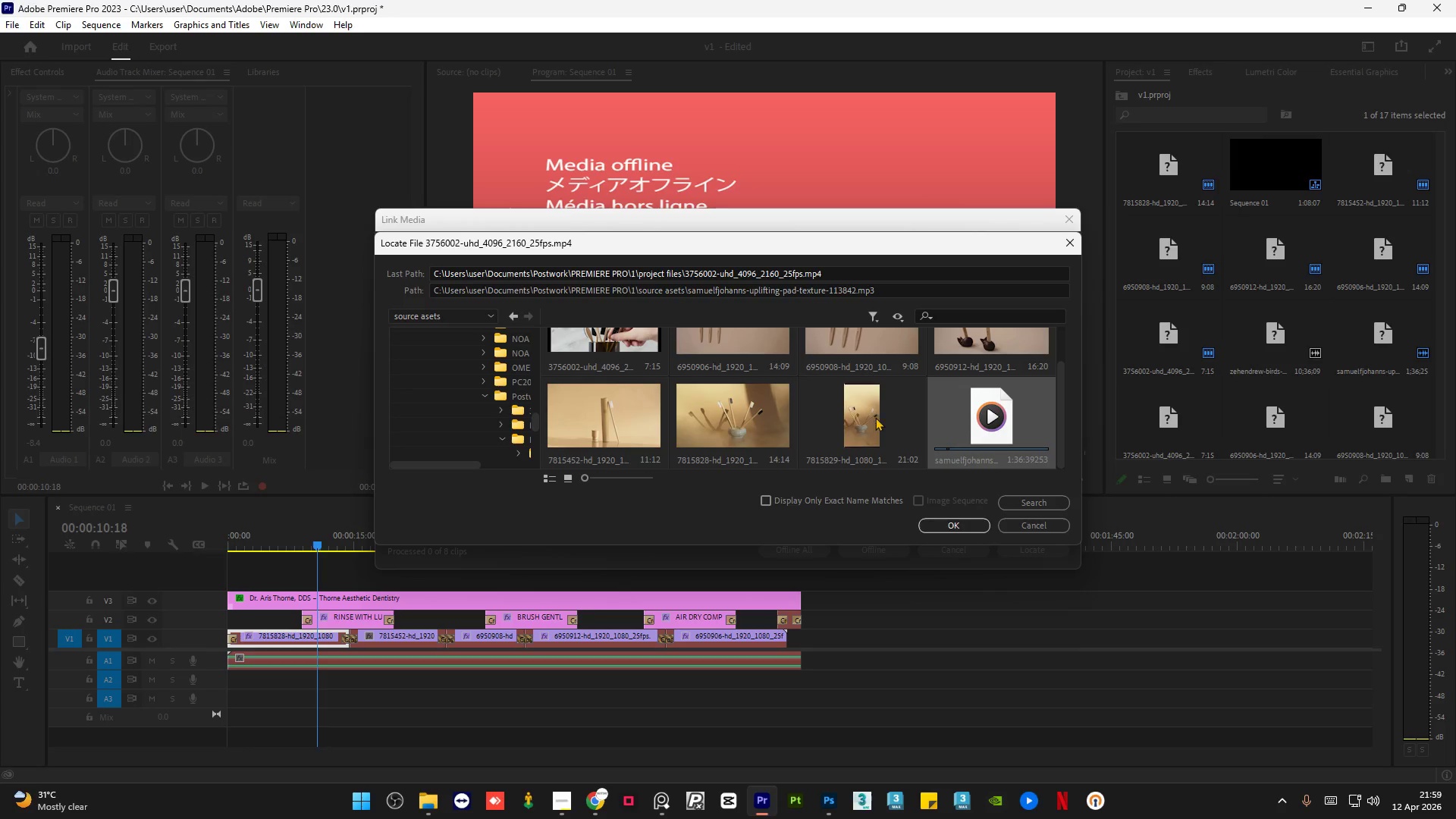 
hold_key(key=ControlLeft, duration=1.03)
left_click([858, 418])
 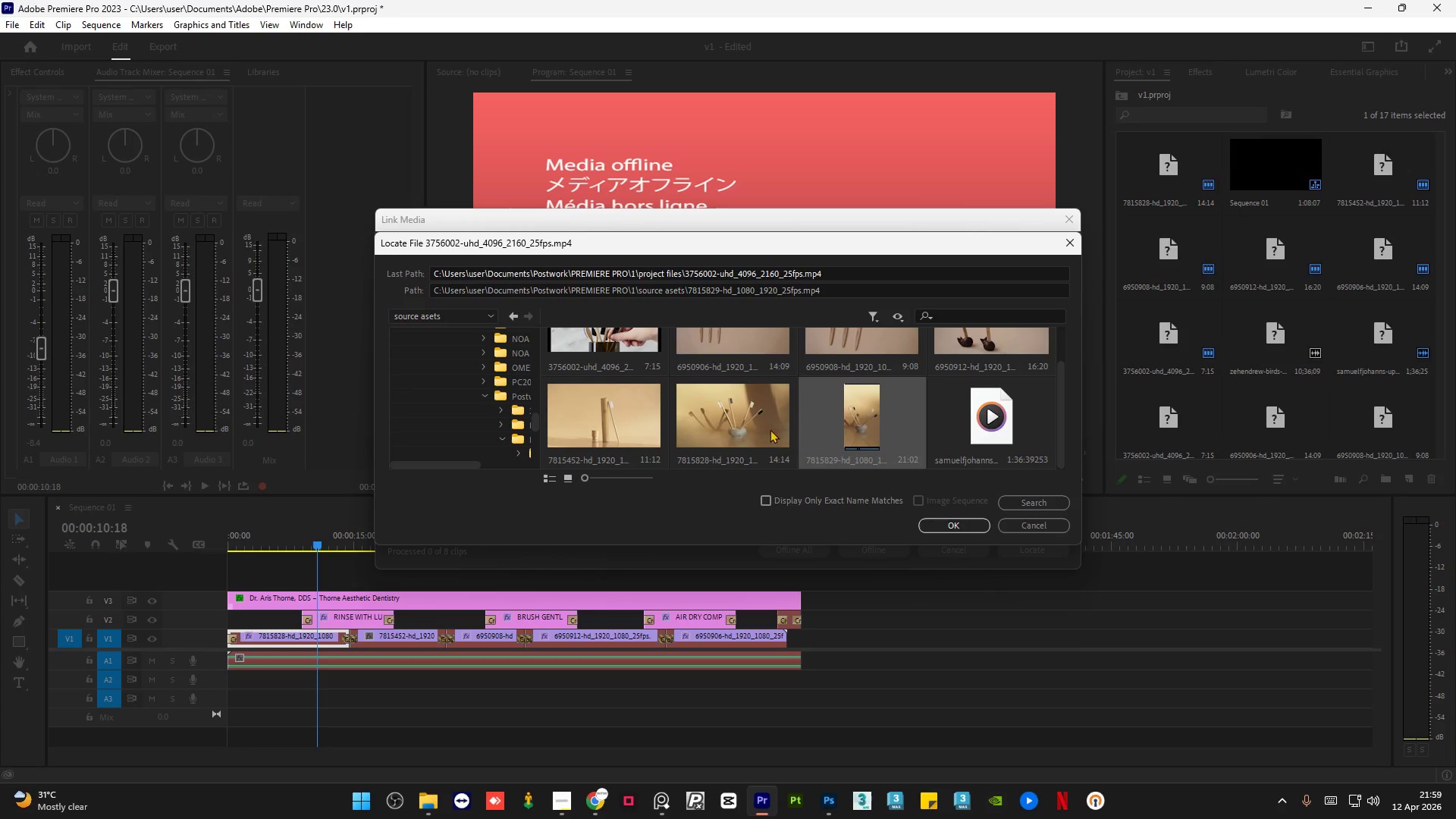 
double_click([752, 428])
 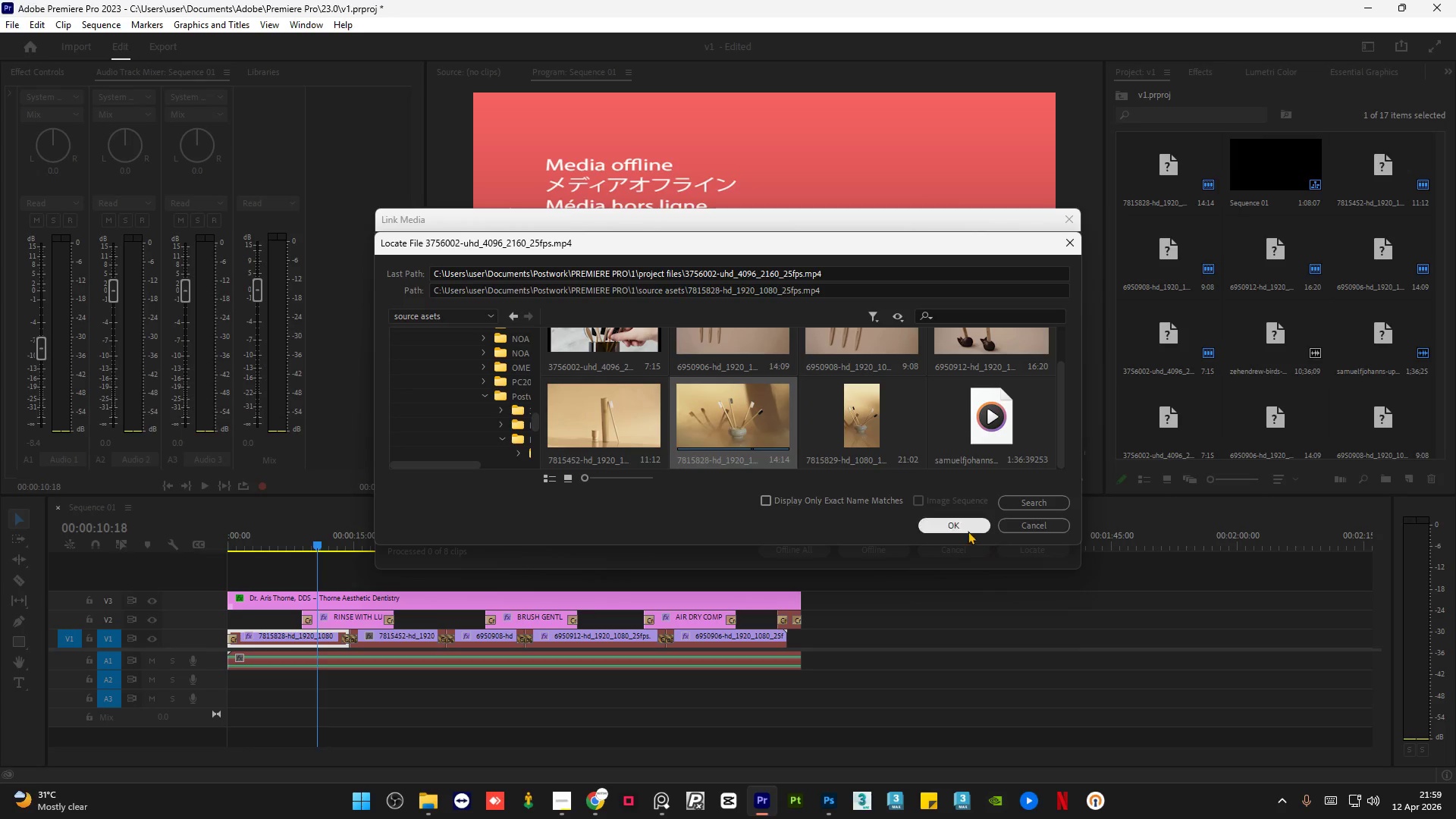 
left_click([956, 523])
 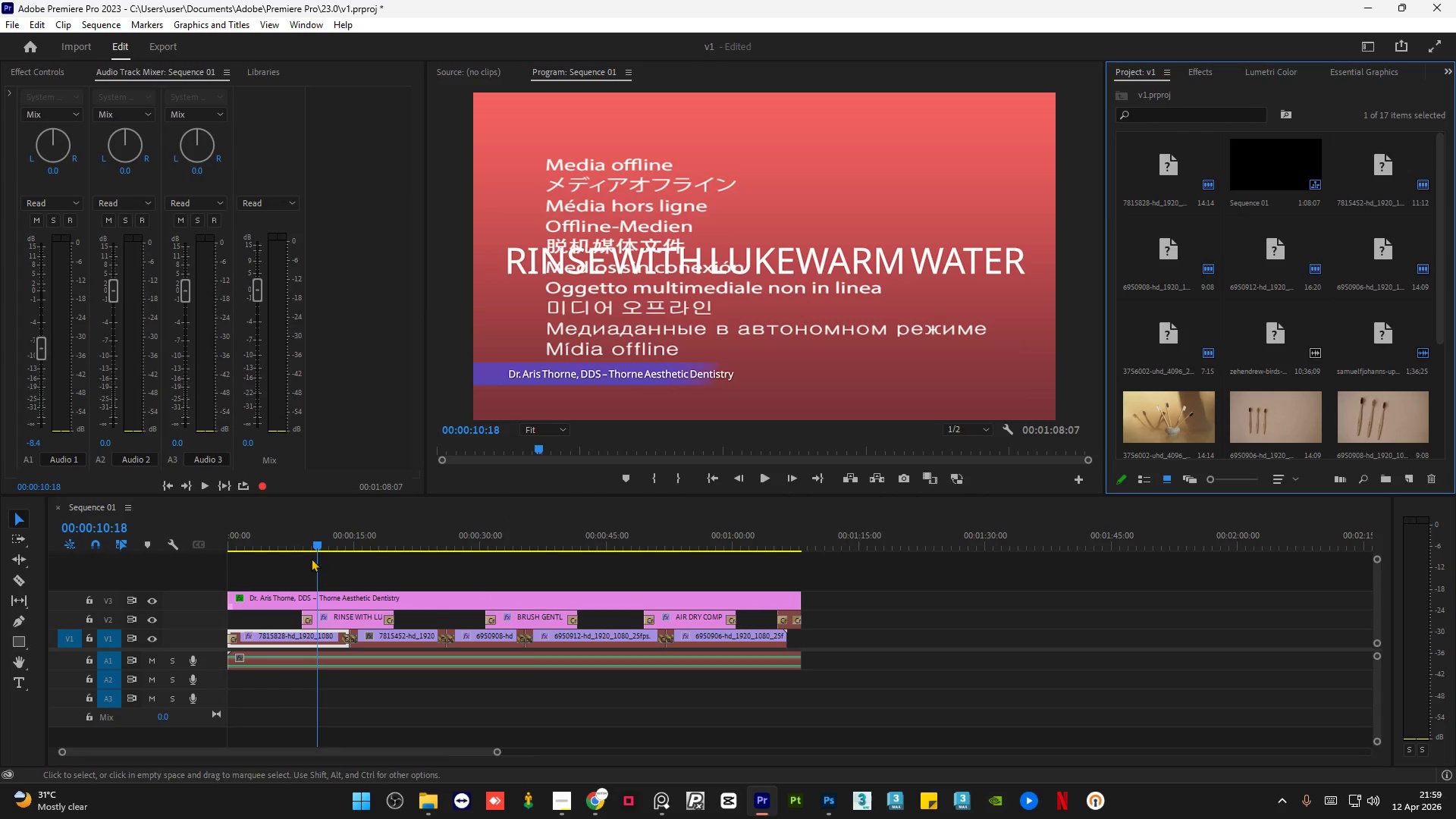 
left_click_drag(start_coordinate=[377, 545], to_coordinate=[271, 537])
 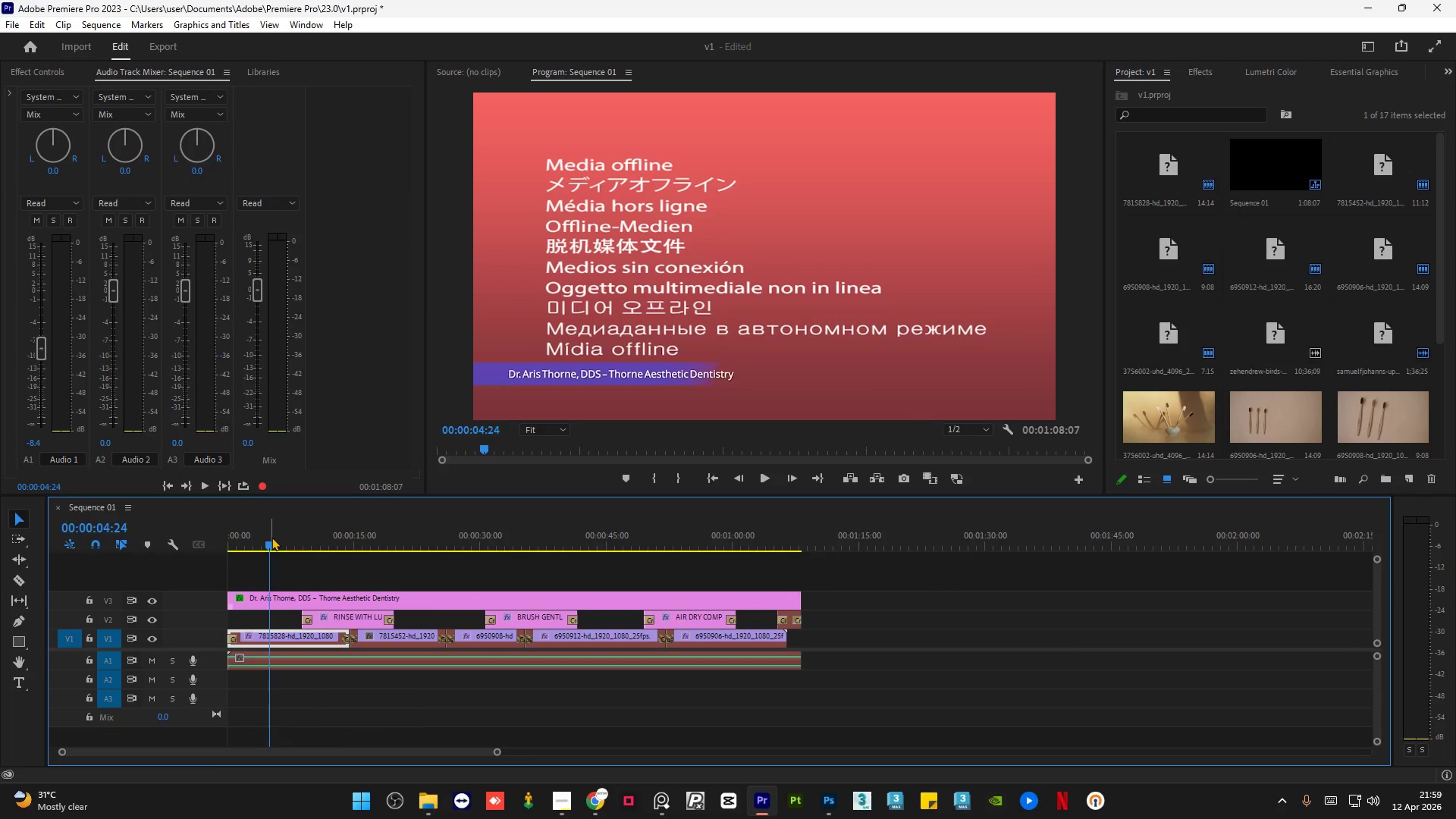 
hold_key(key=ControlLeft, duration=0.91)
 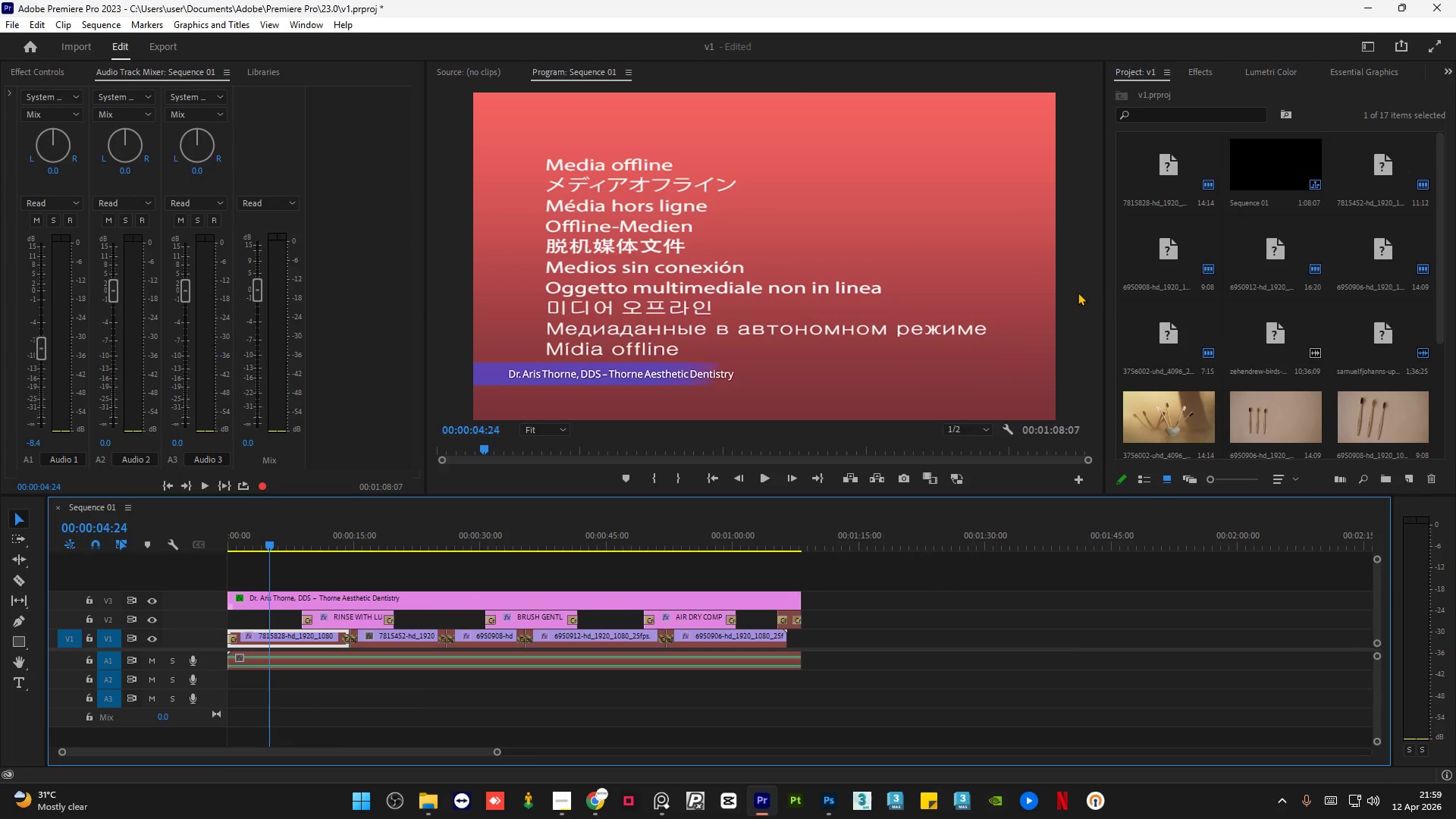 
scroll: coordinate [1215, 348], scroll_direction: down, amount: 8.0
 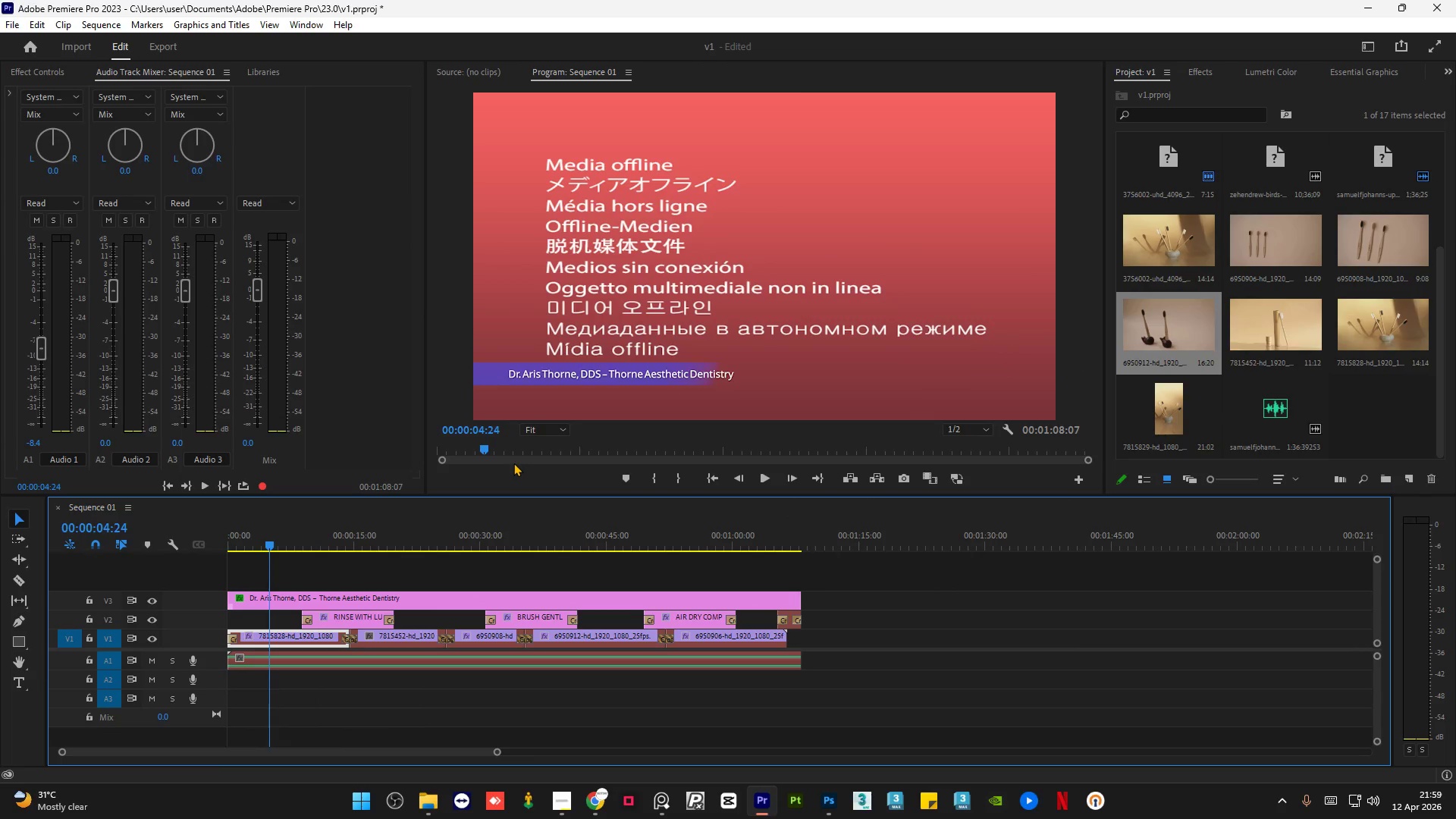 
scroll: coordinate [449, 547], scroll_direction: up, amount: 3.0
 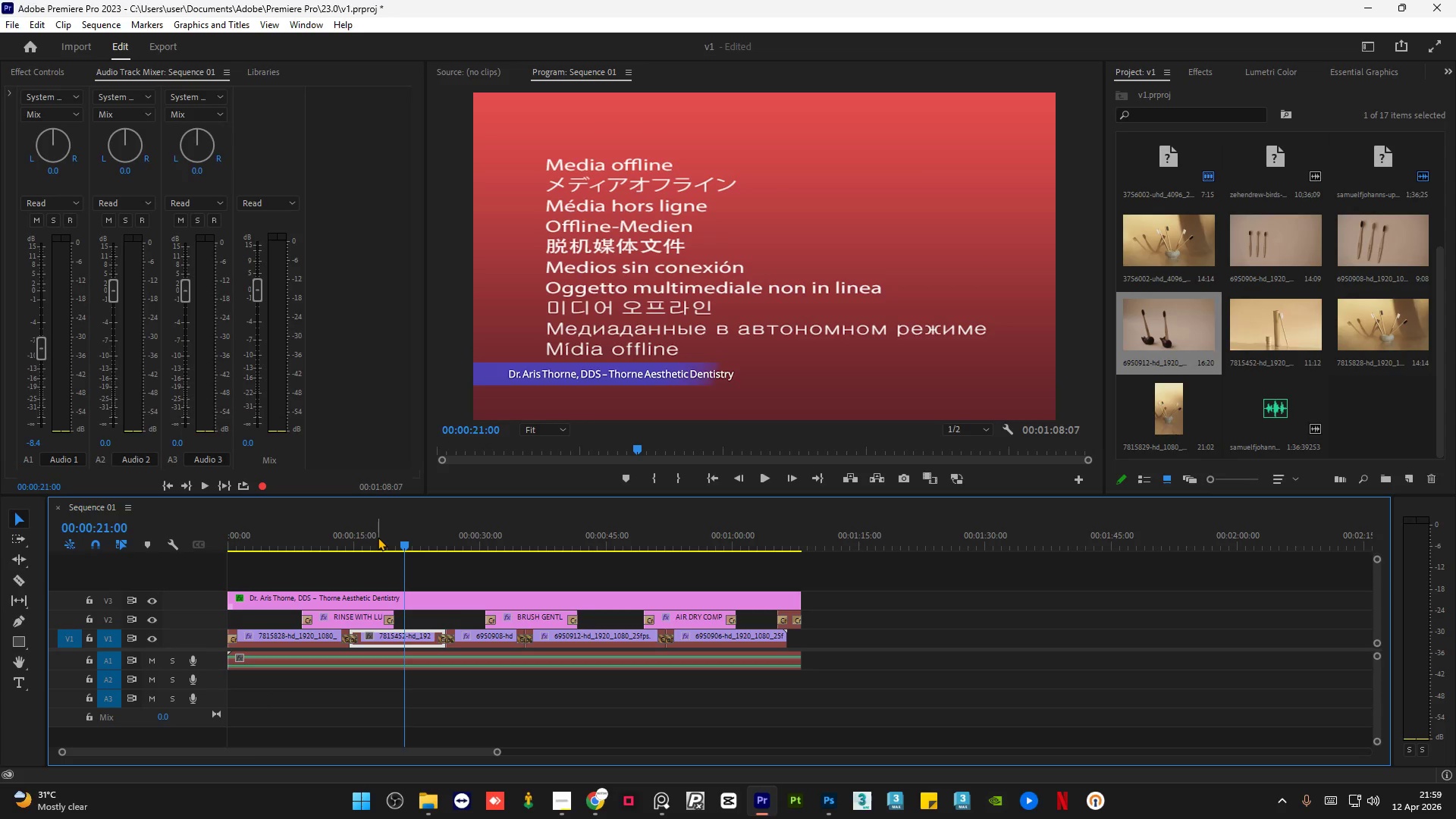 
left_click_drag(start_coordinate=[370, 539], to_coordinate=[205, 542])
 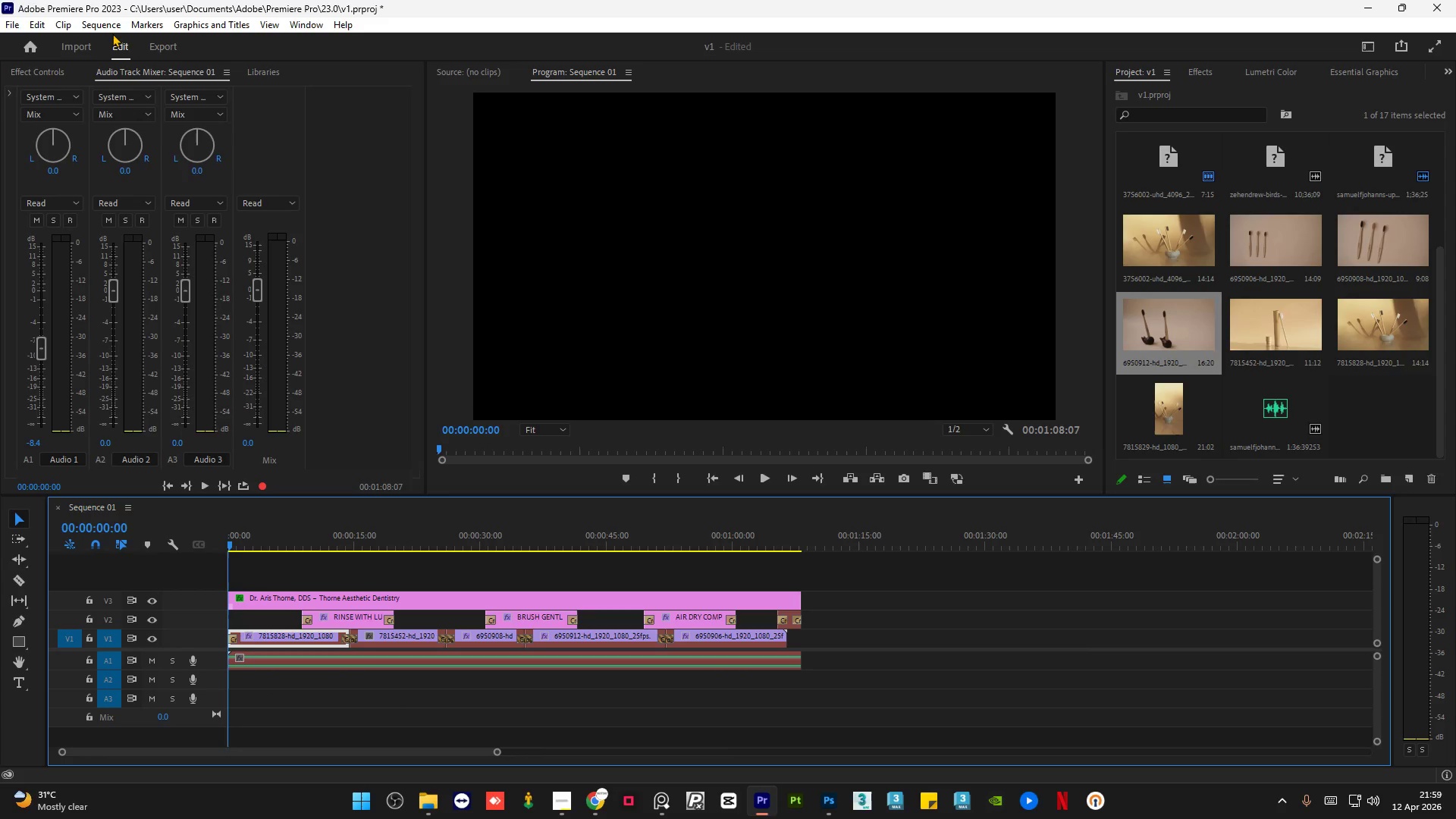 
left_click([109, 27])
 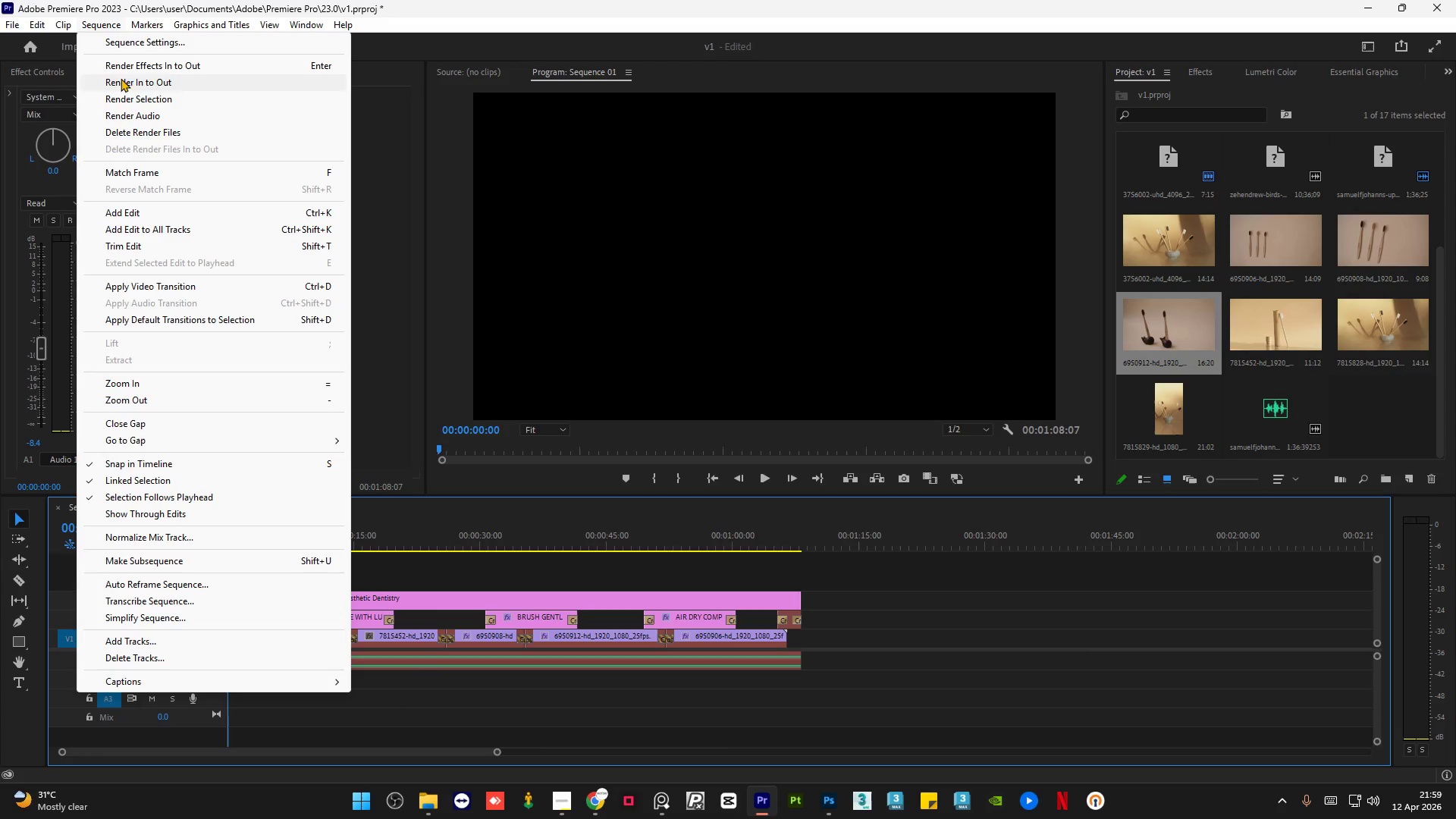 
left_click([127, 79])
 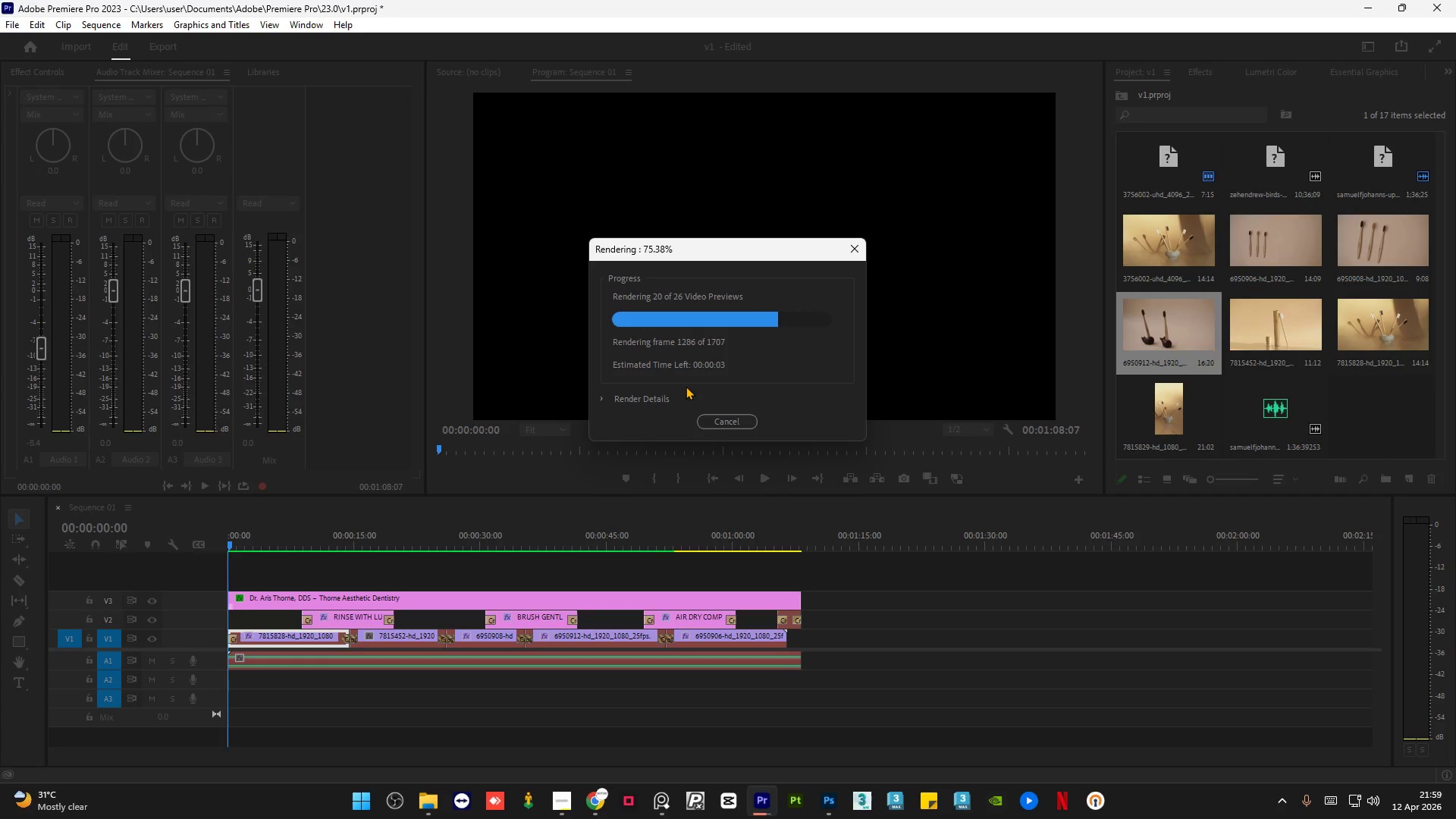 
wait(15.69)
 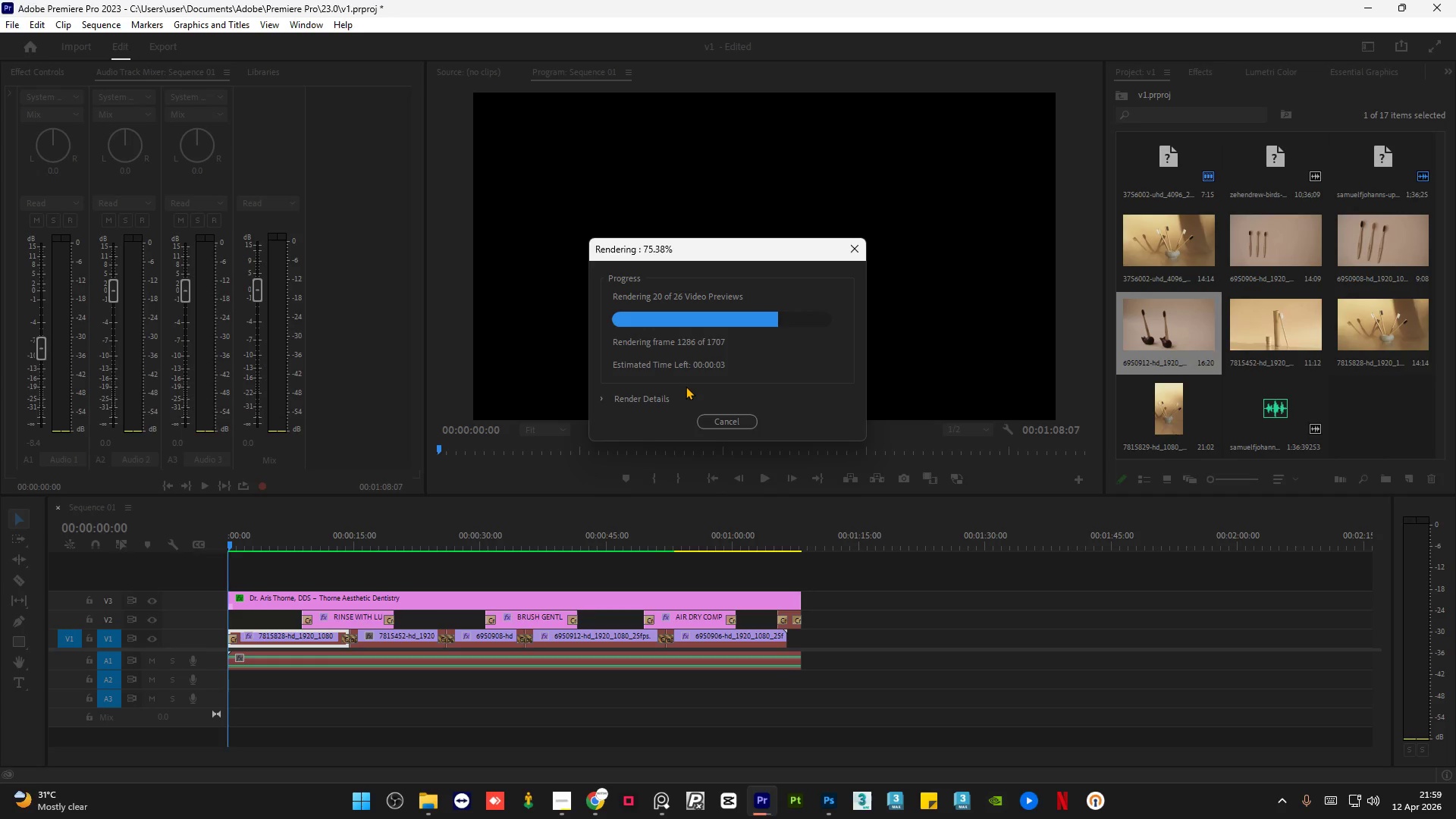 
key(Space)
 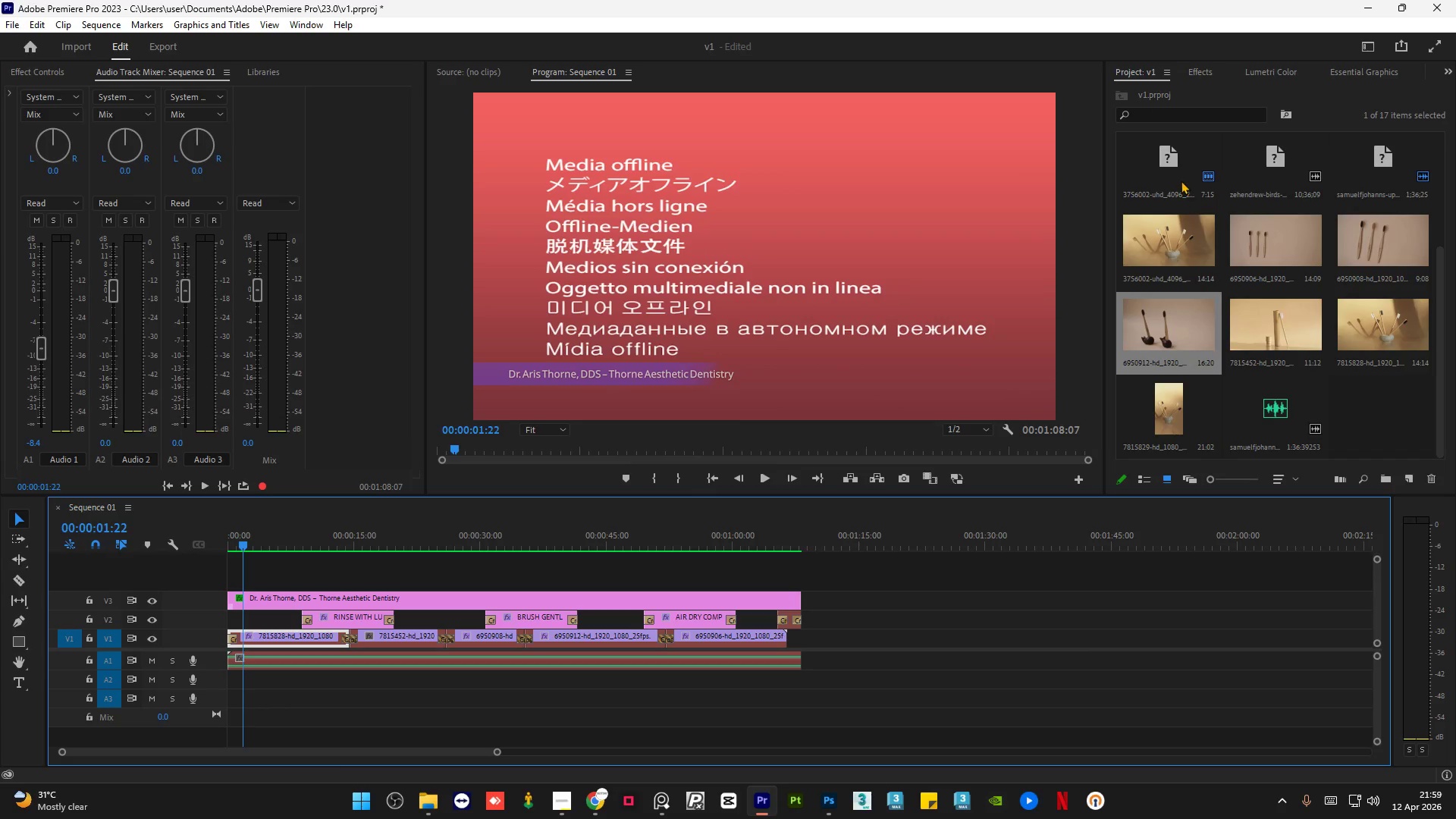 
left_click([1181, 180])
 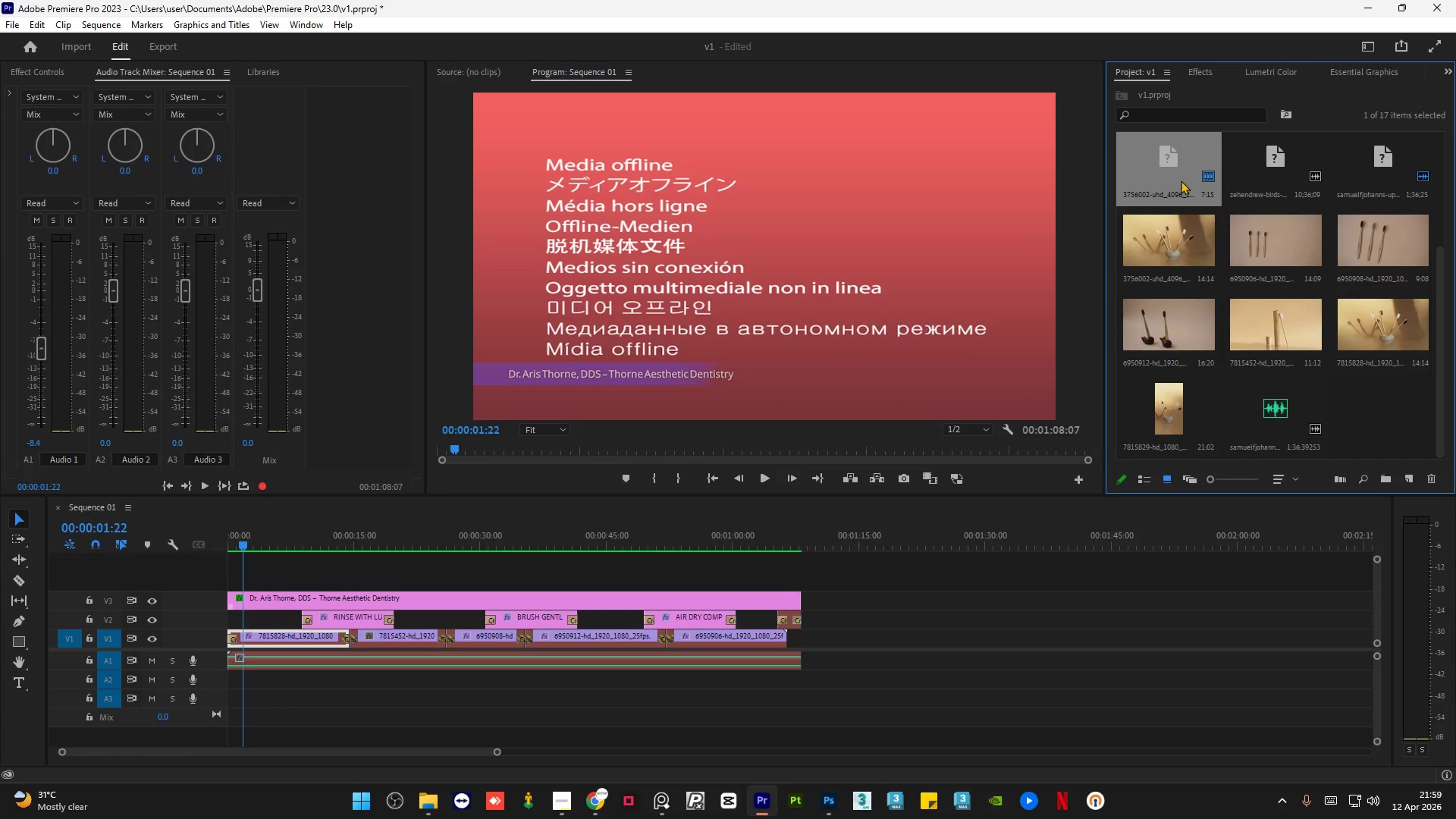 
right_click([1181, 180])
 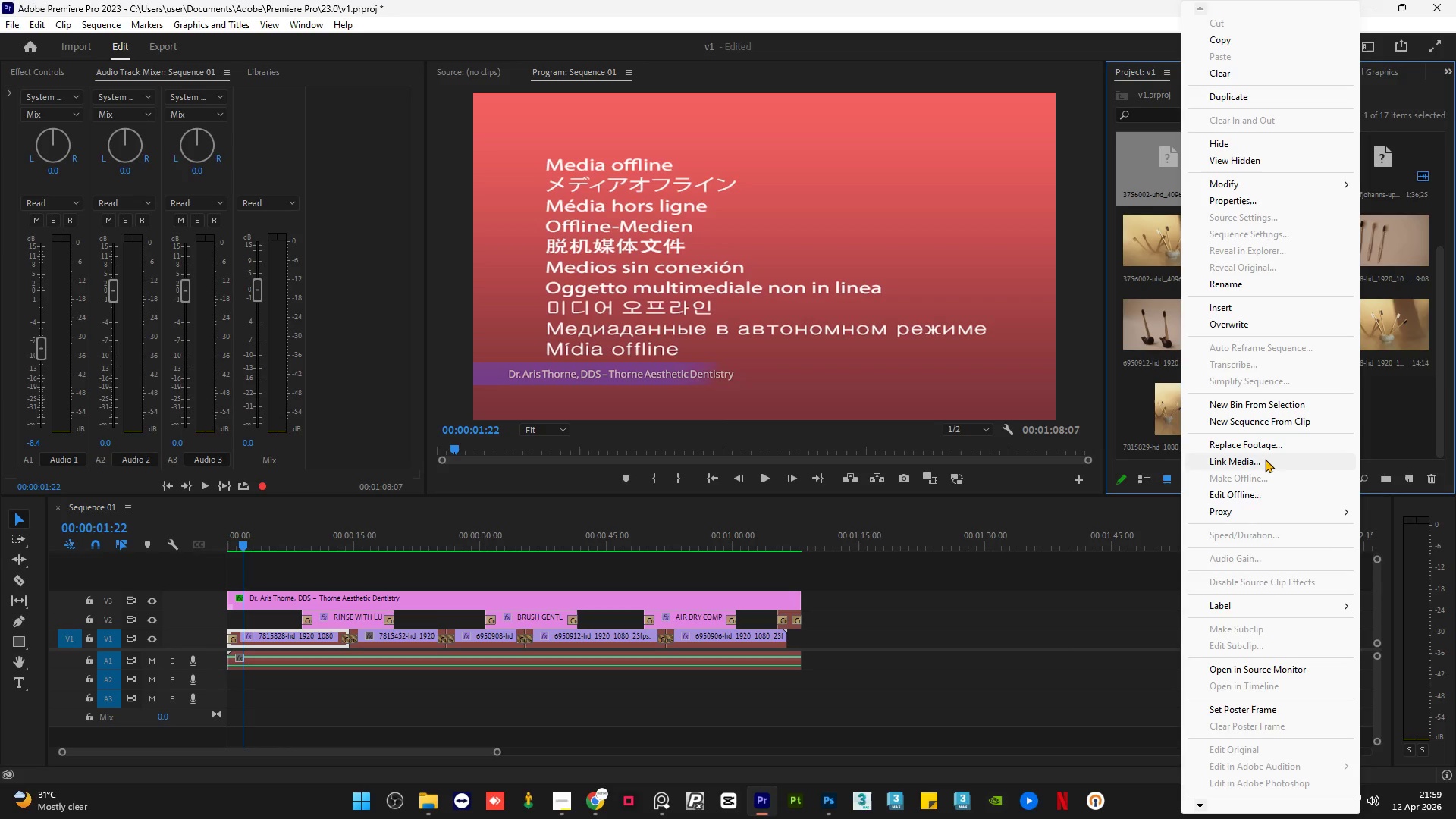 
wait(5.88)
 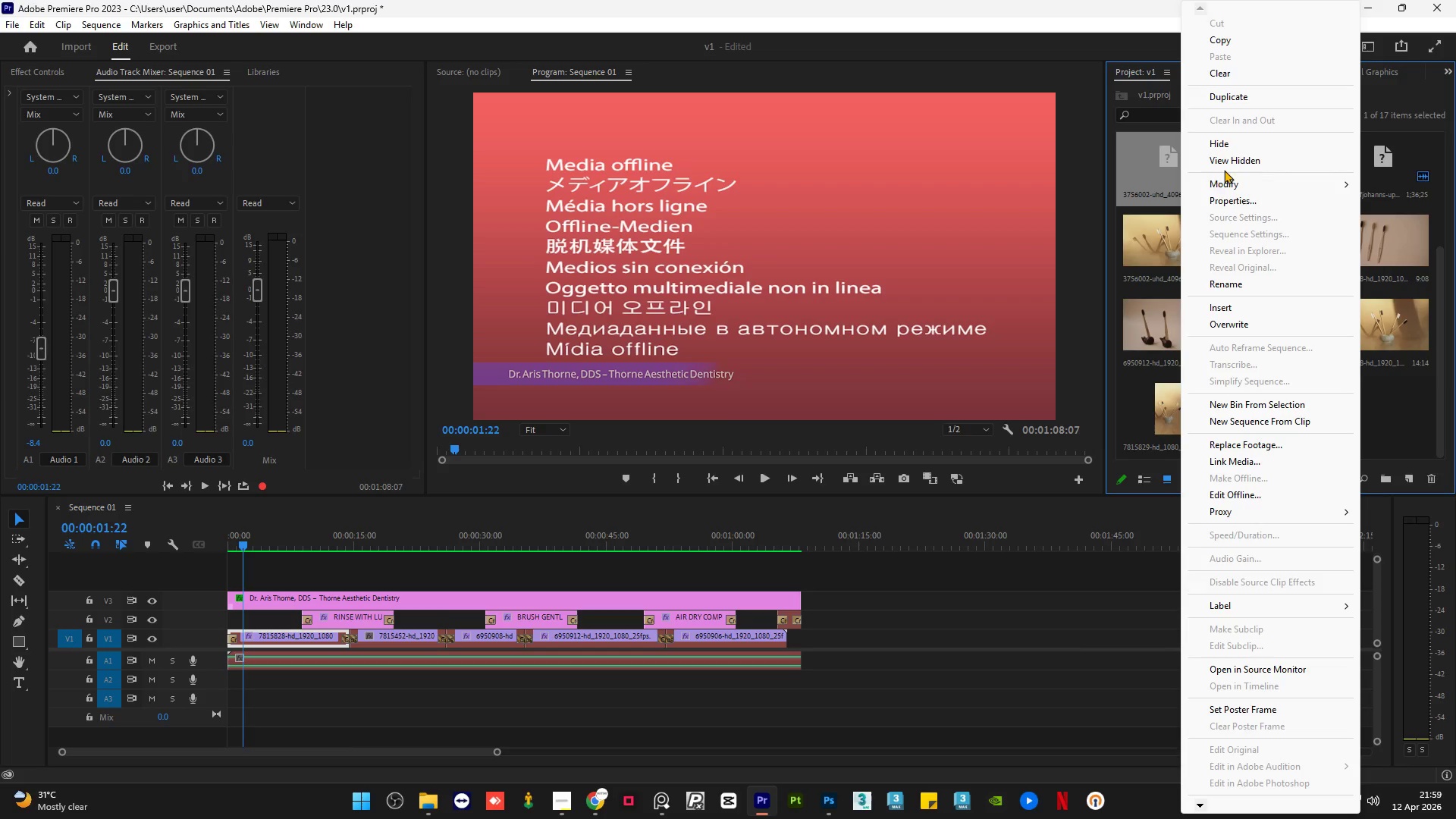 
left_click([1265, 459])
 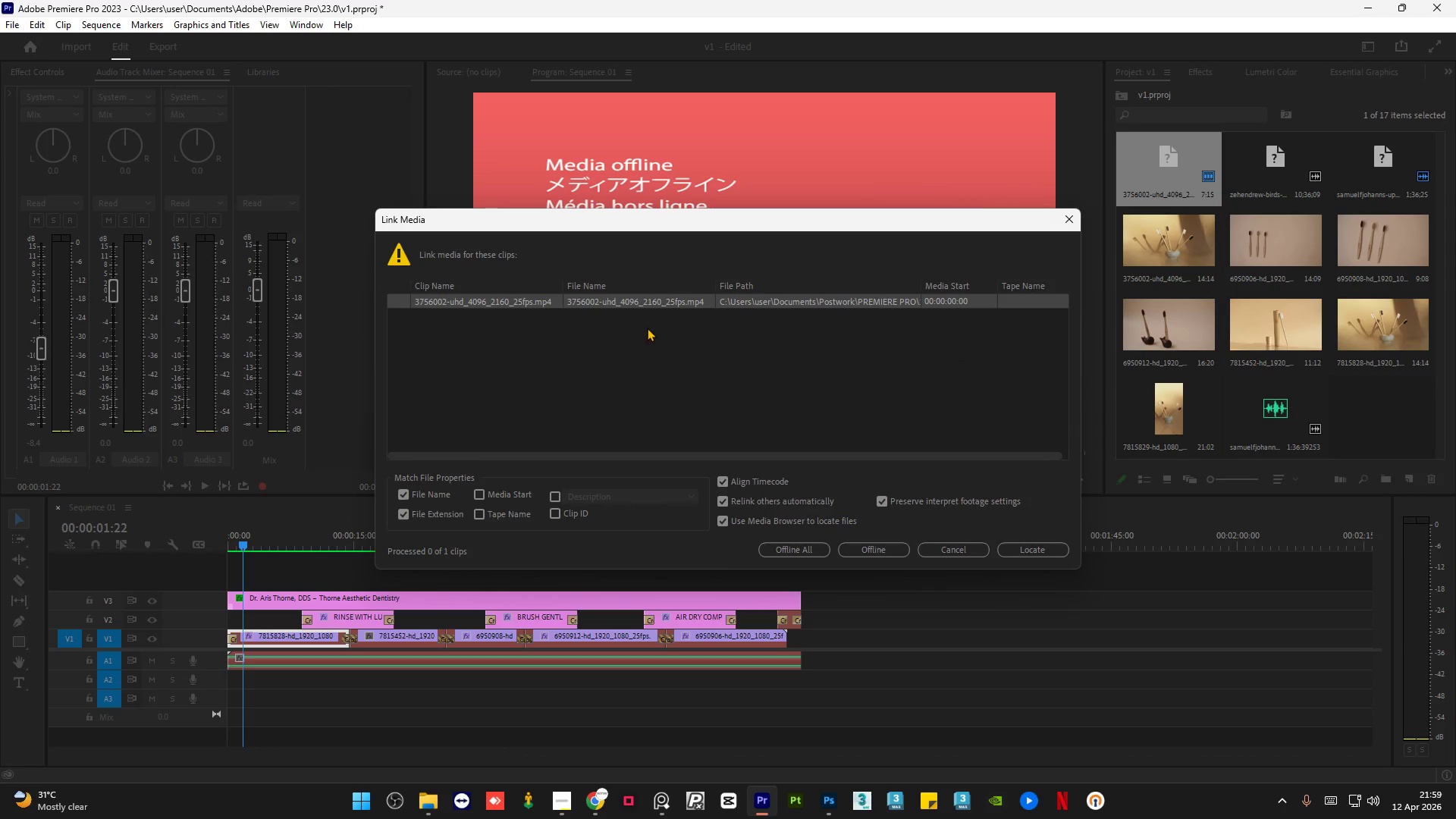 
left_click([671, 299])
 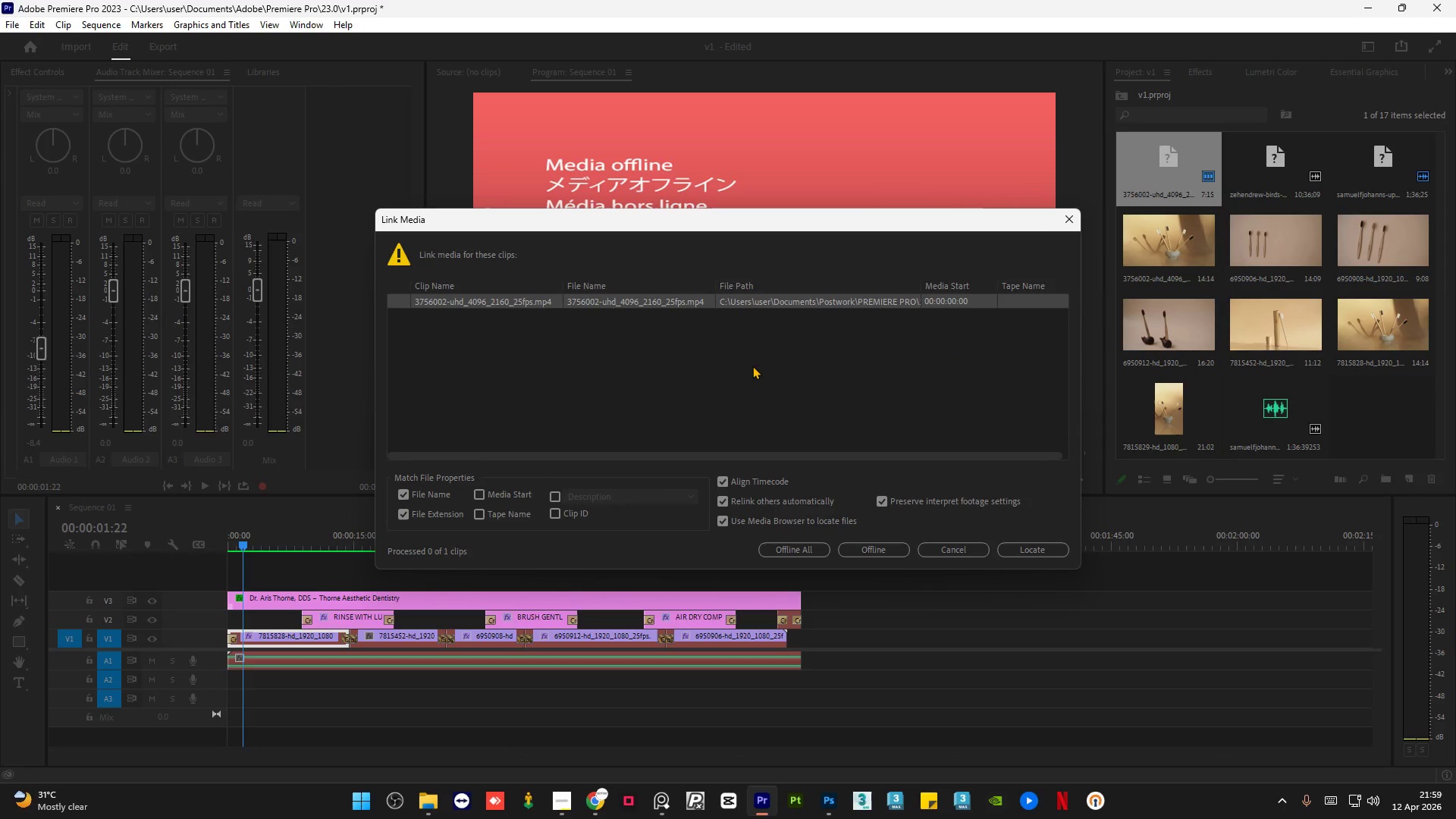 
scroll: coordinate [752, 366], scroll_direction: up, amount: 1.0
 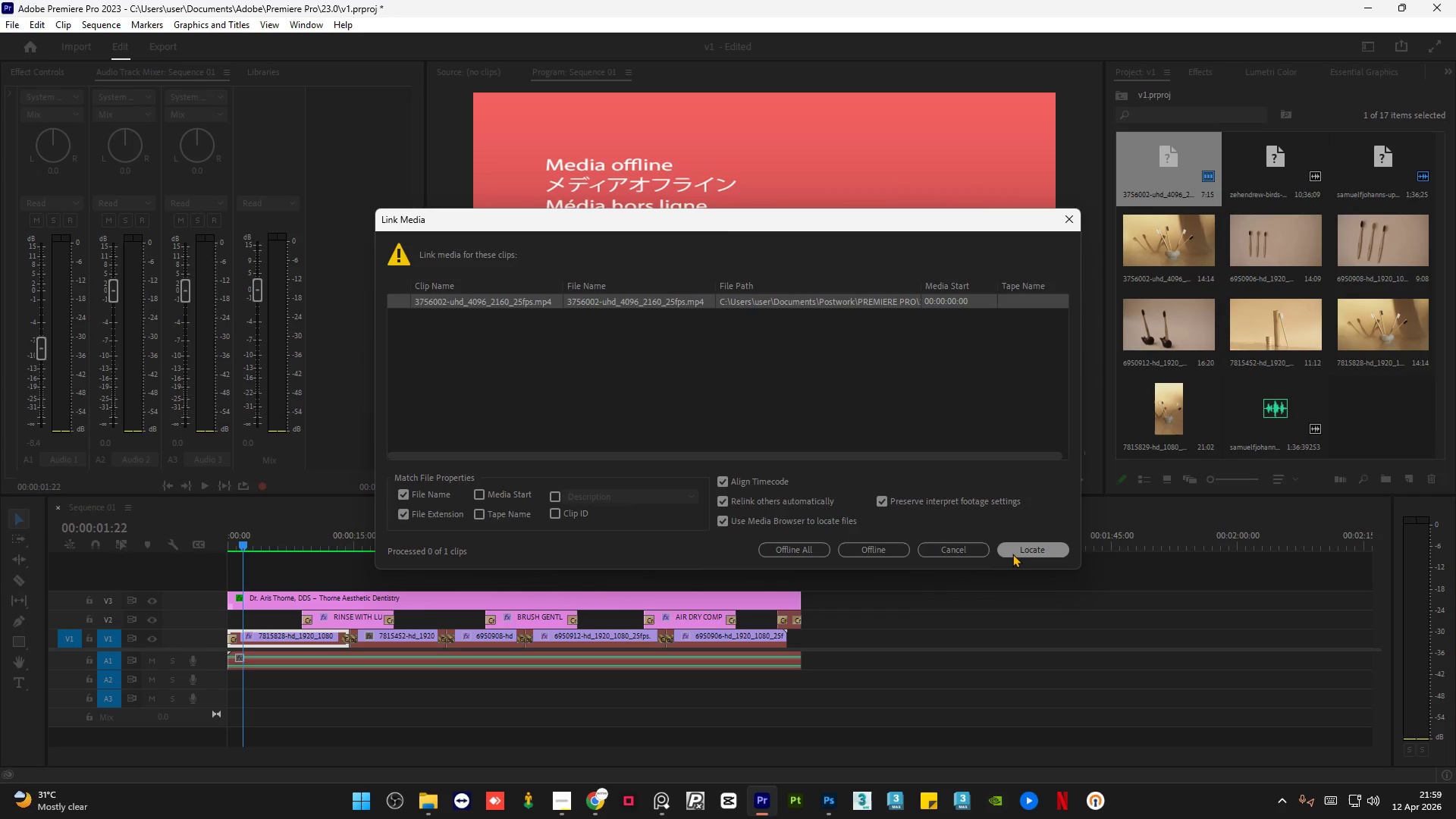 
left_click([1012, 554])
 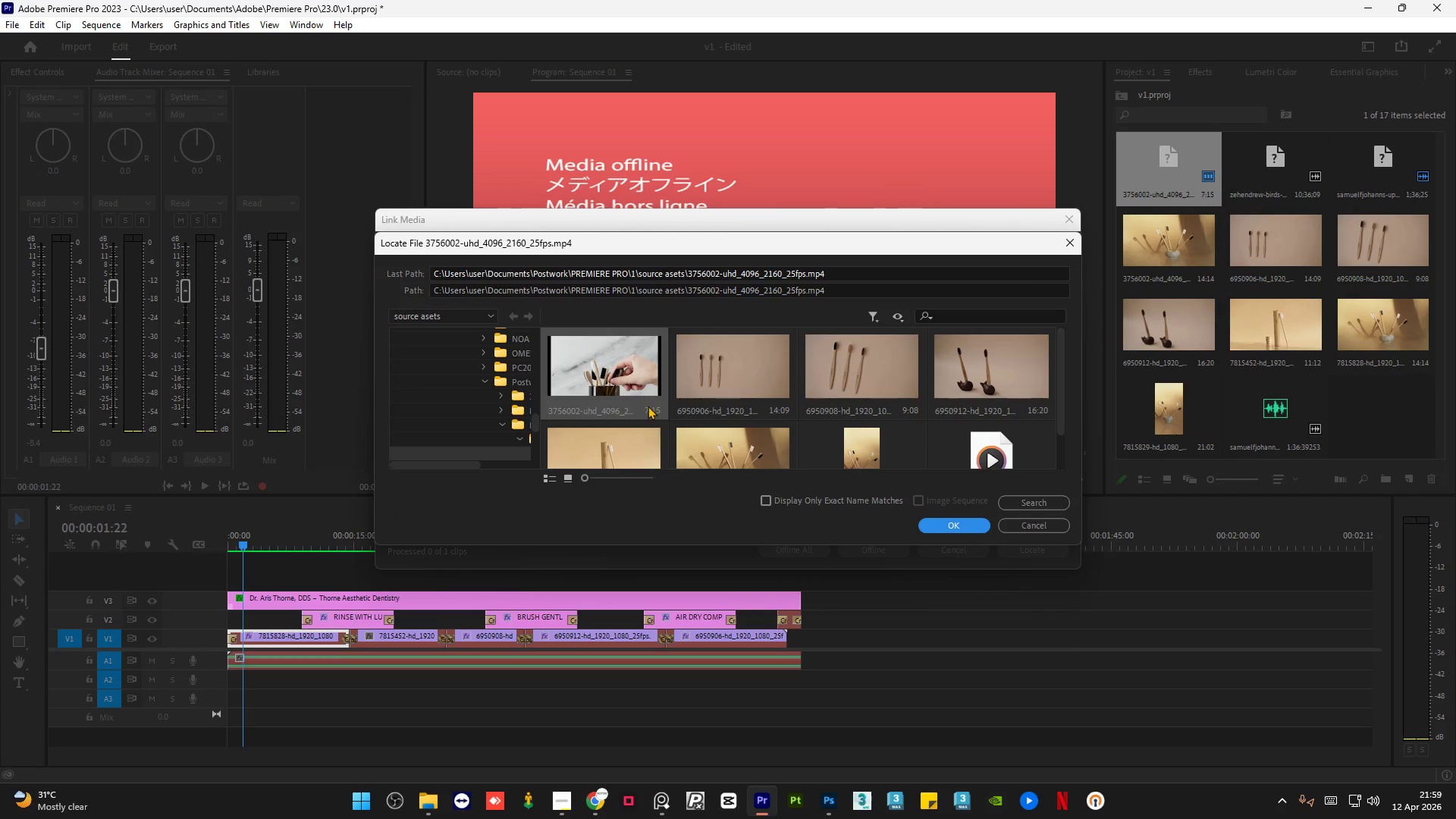 
left_click([586, 372])
 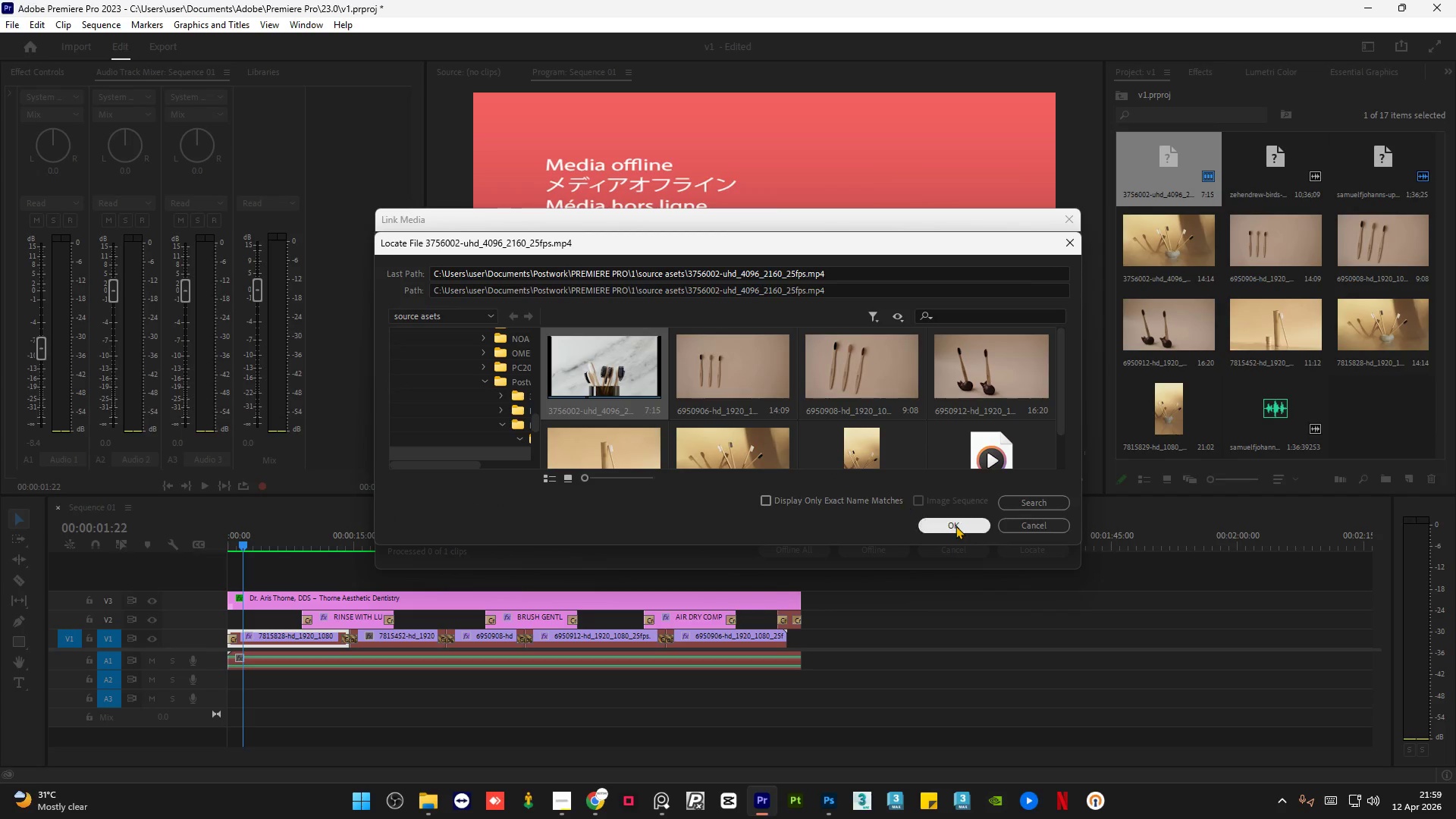 
left_click([957, 526])
 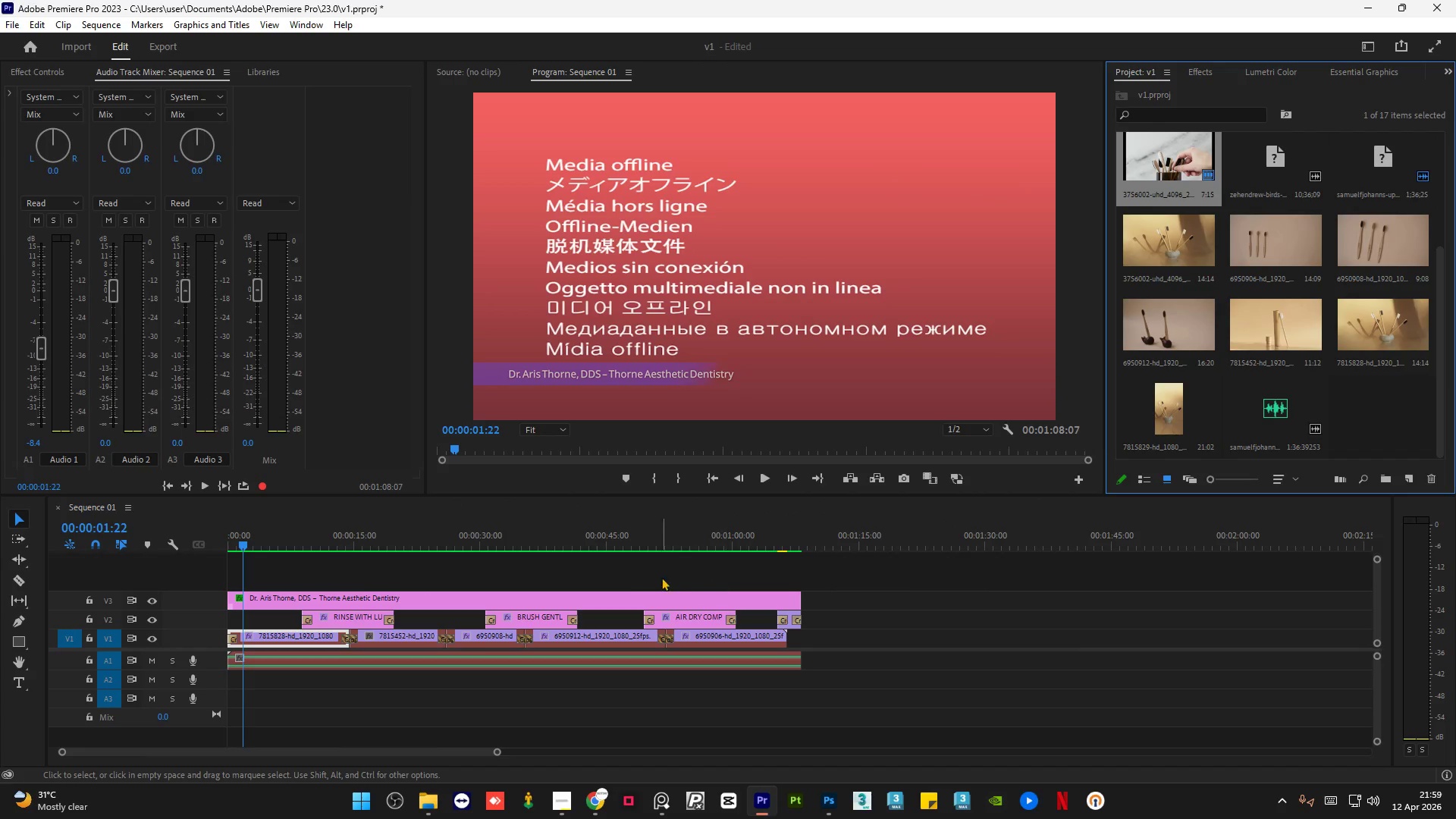 
left_click_drag(start_coordinate=[550, 545], to_coordinate=[763, 545])
 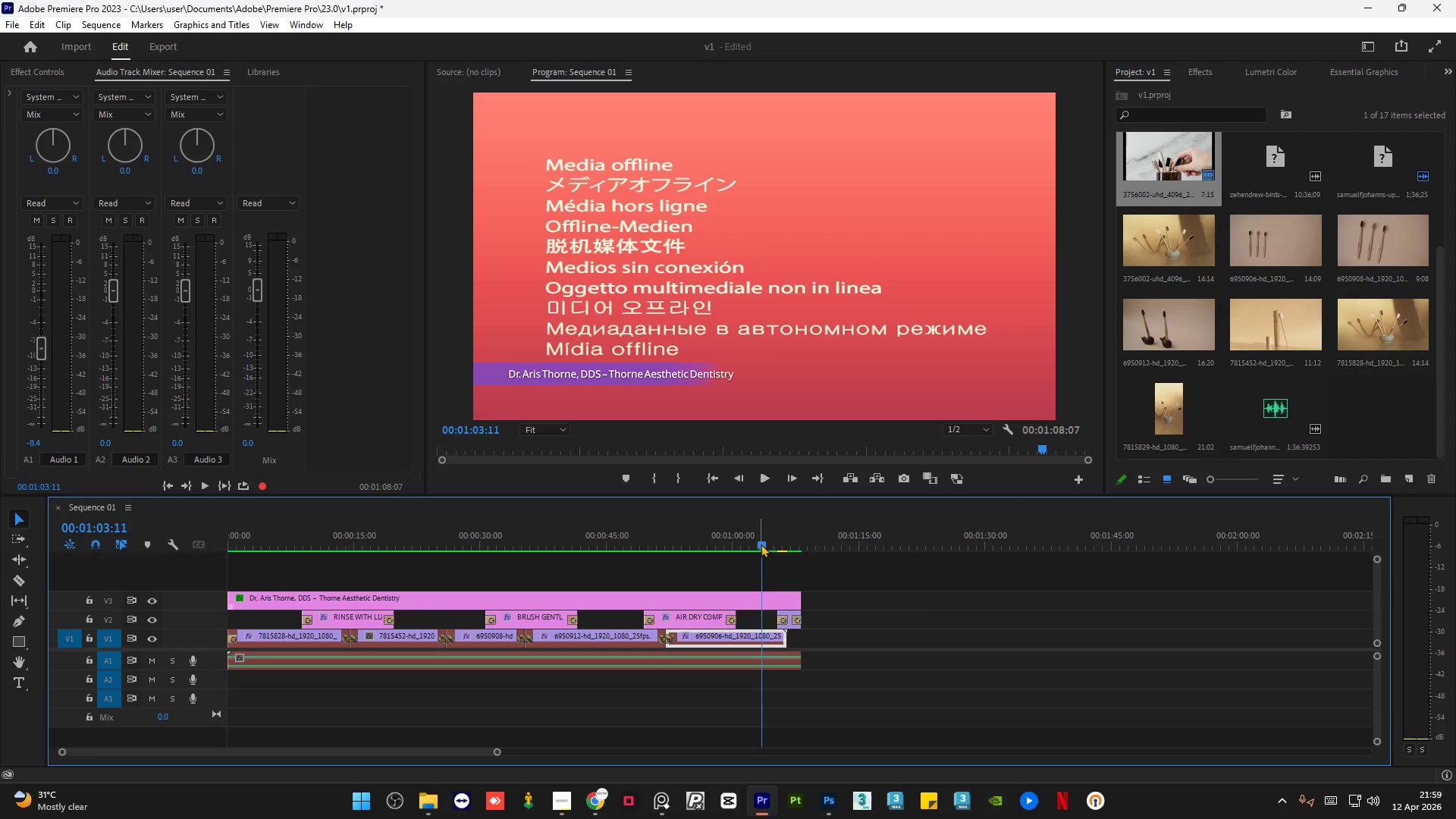 
left_click_drag(start_coordinate=[761, 544], to_coordinate=[749, 544])
 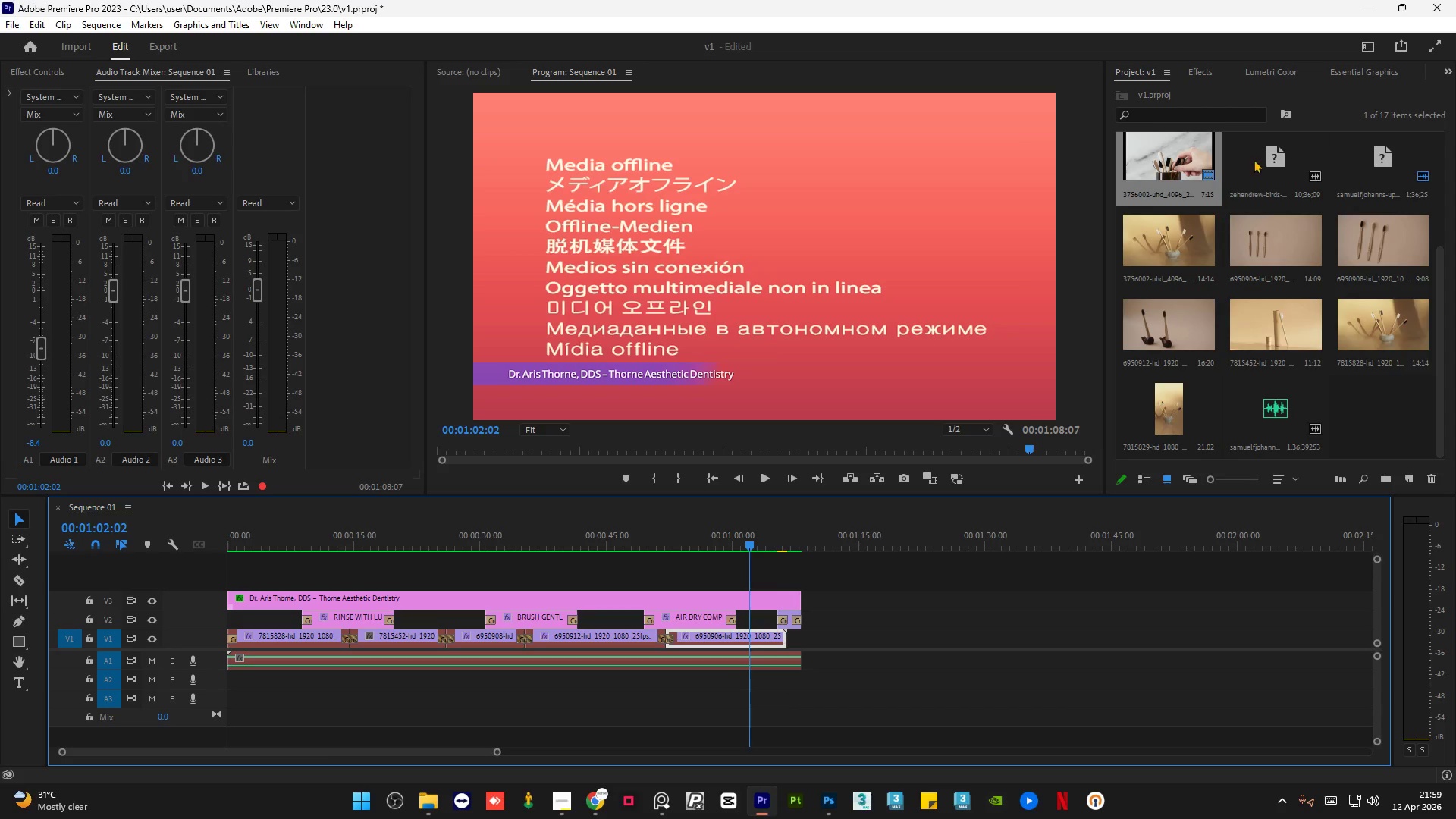 
left_click([1191, 168])
 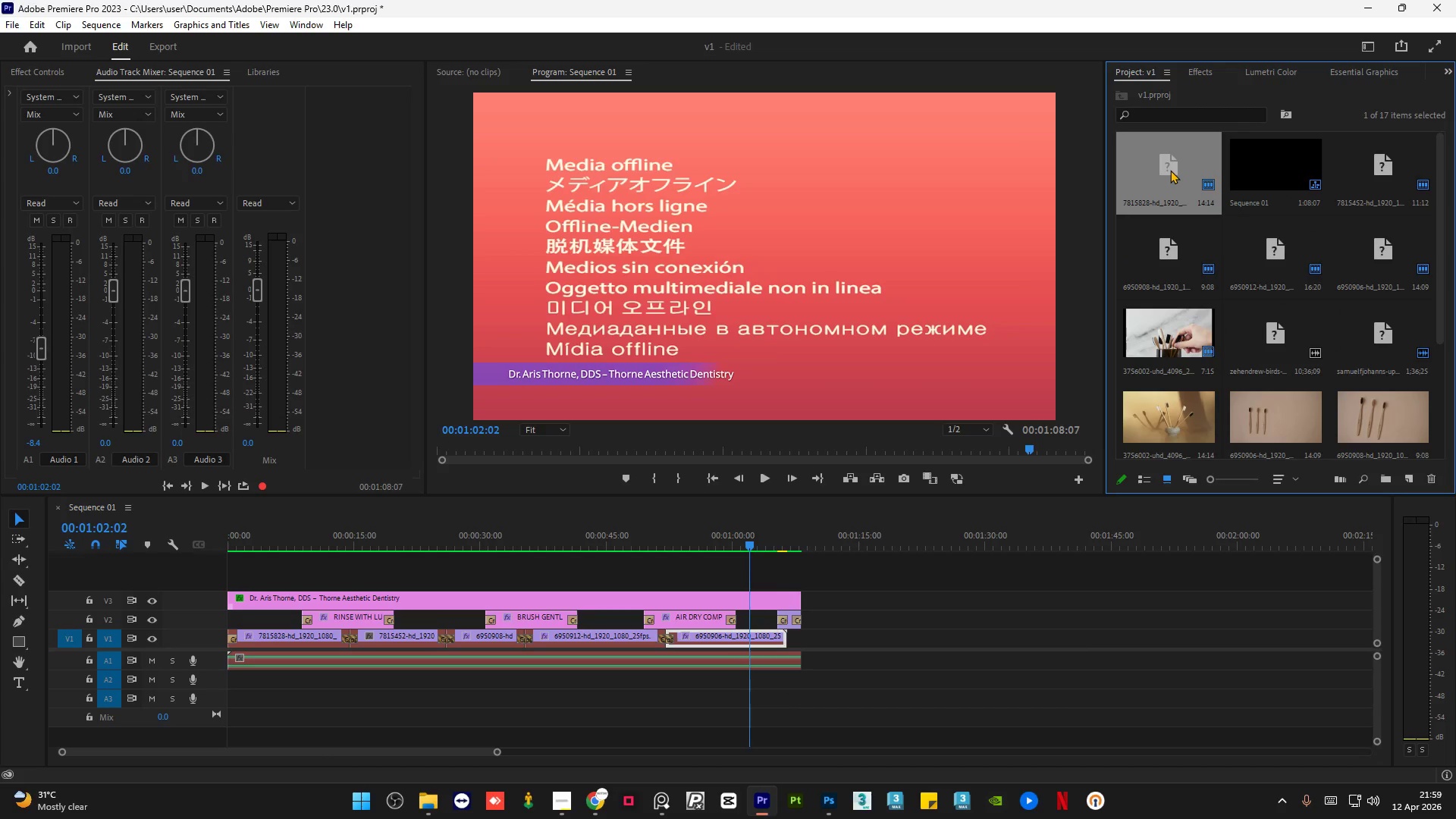 
scroll: coordinate [1247, 211], scroll_direction: up, amount: 8.0
 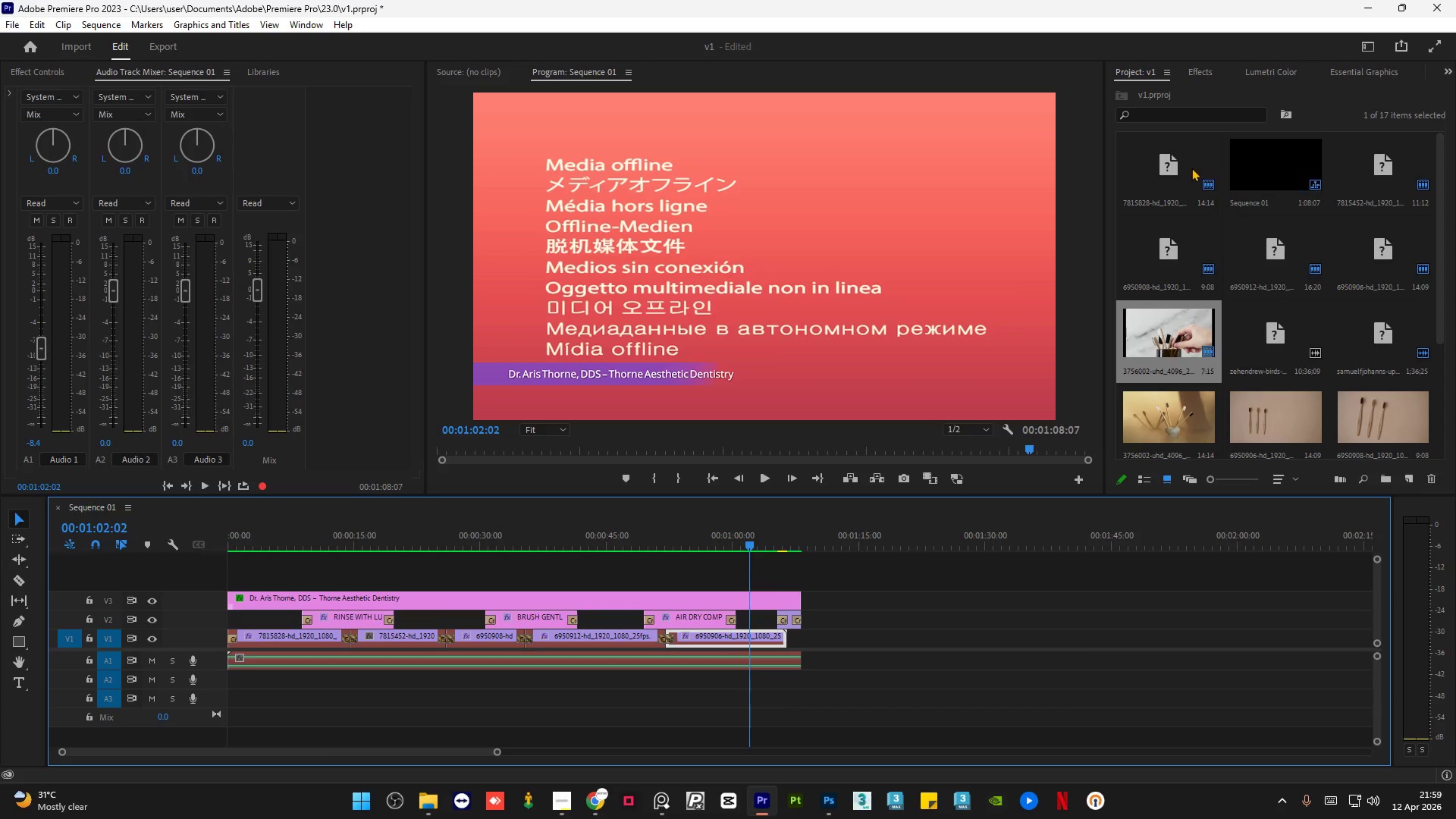 
right_click([1171, 177])
 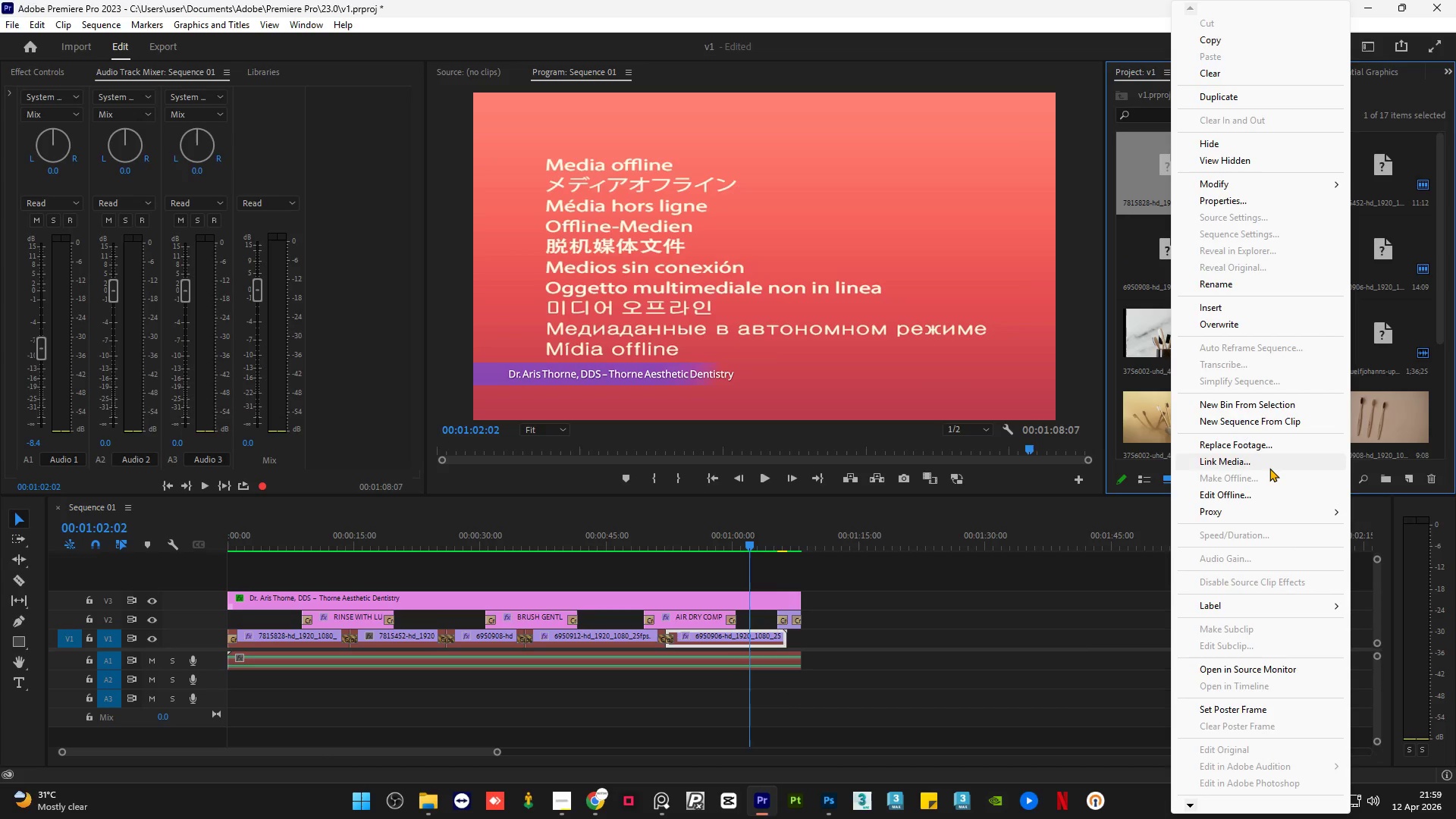 
left_click([1269, 468])
 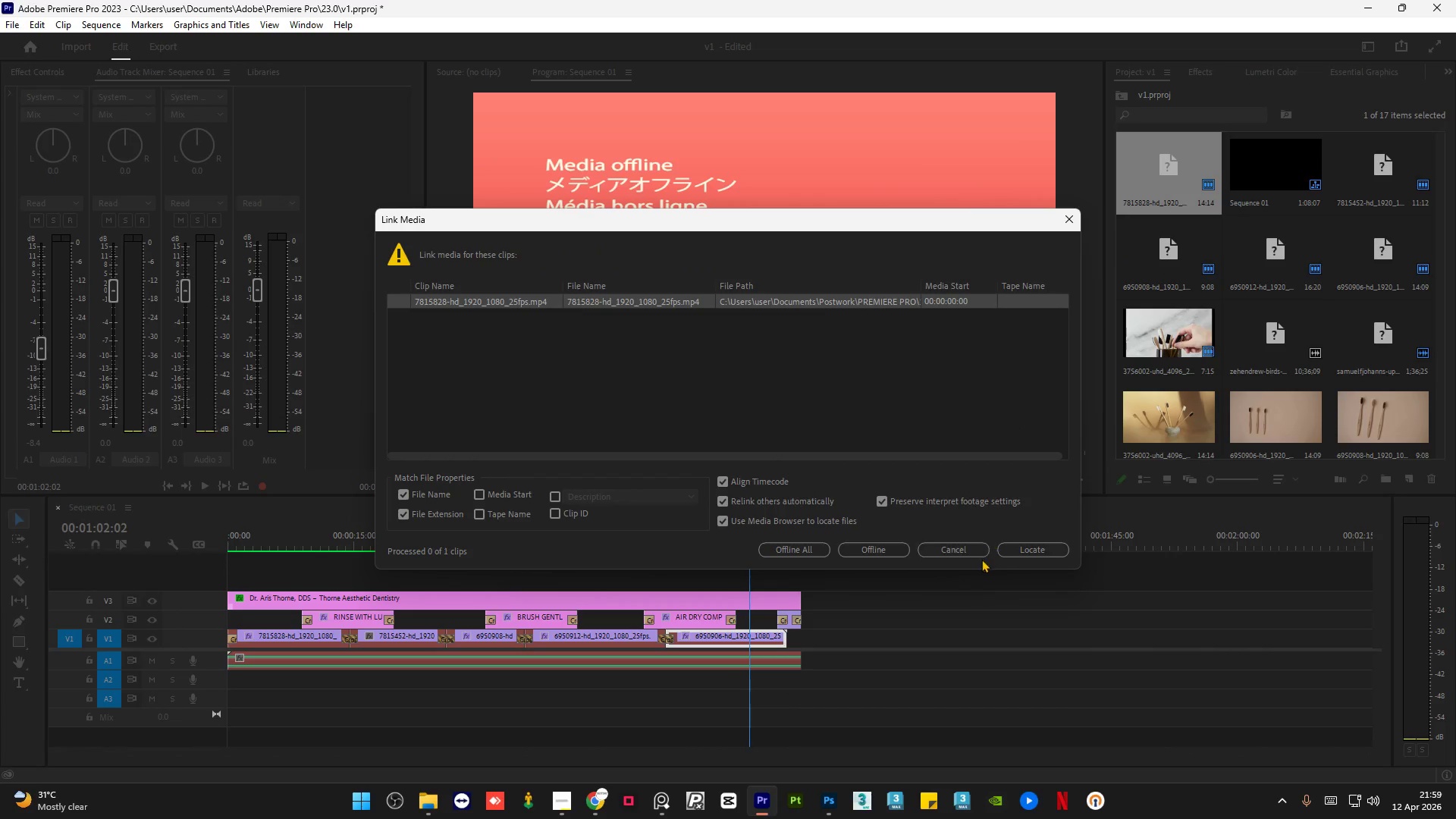 
left_click([1025, 549])
 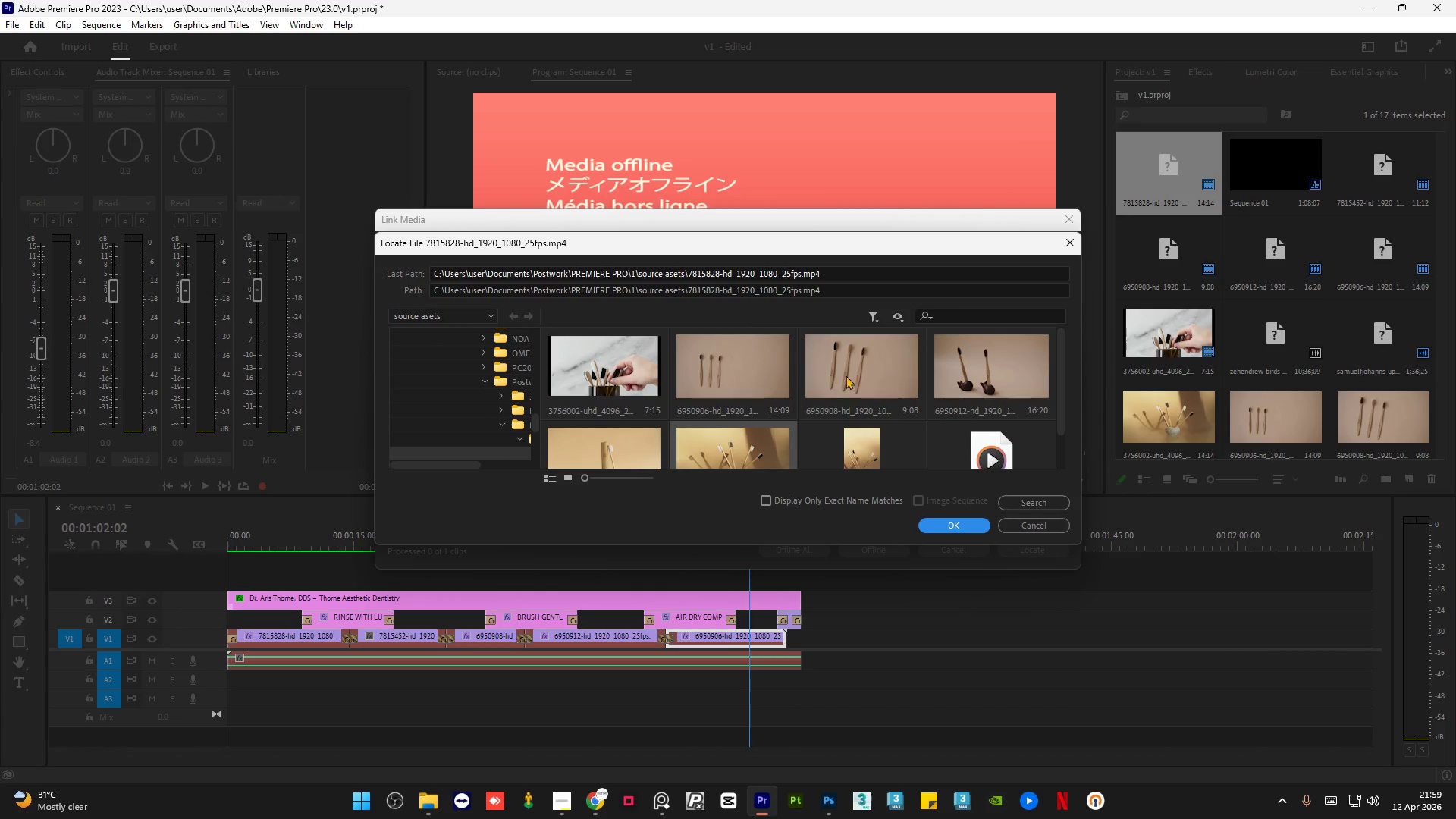 
scroll: coordinate [902, 379], scroll_direction: down, amount: 1.0
 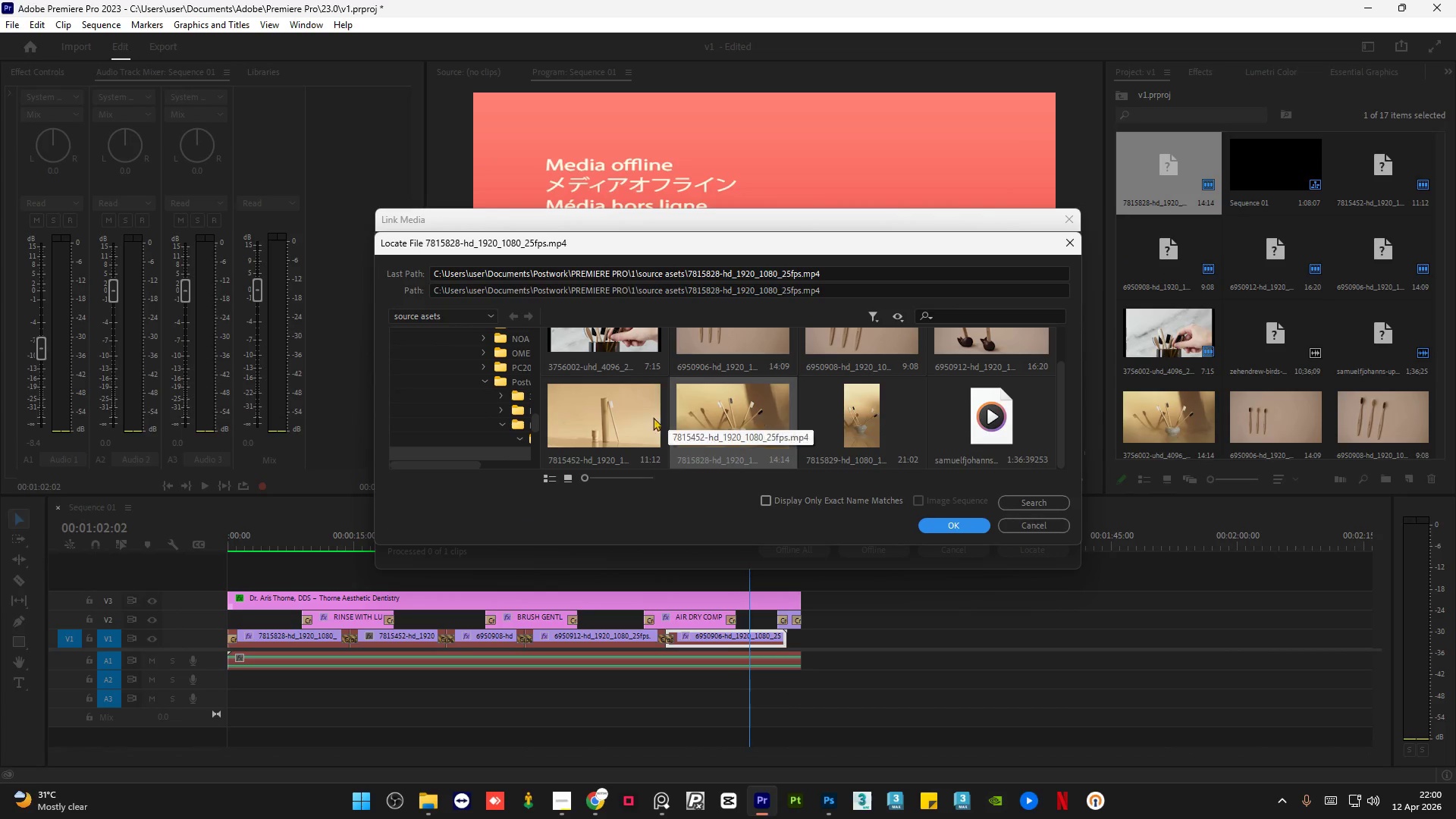 
left_click([570, 403])
 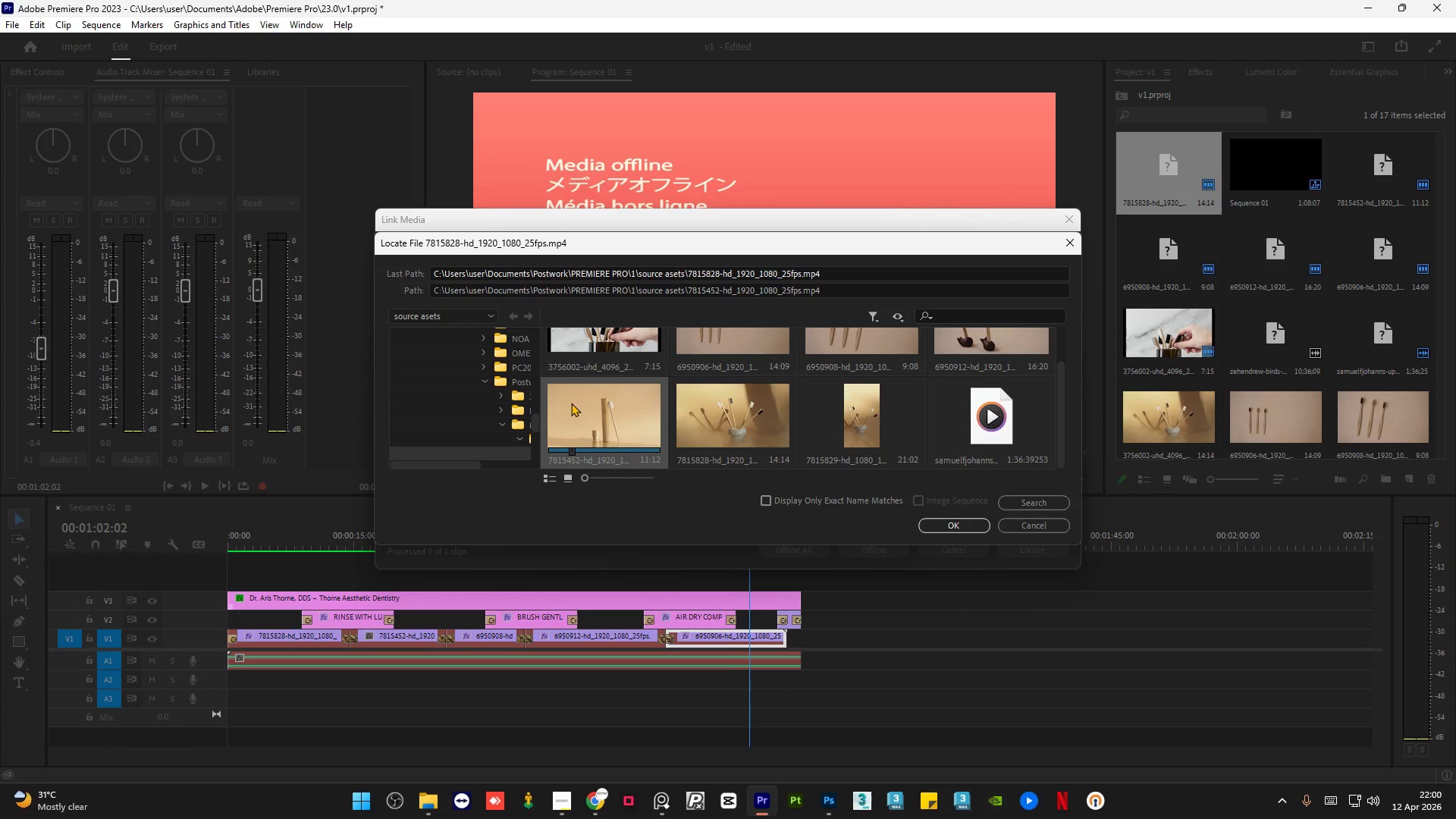 
mouse_move([673, 406])
 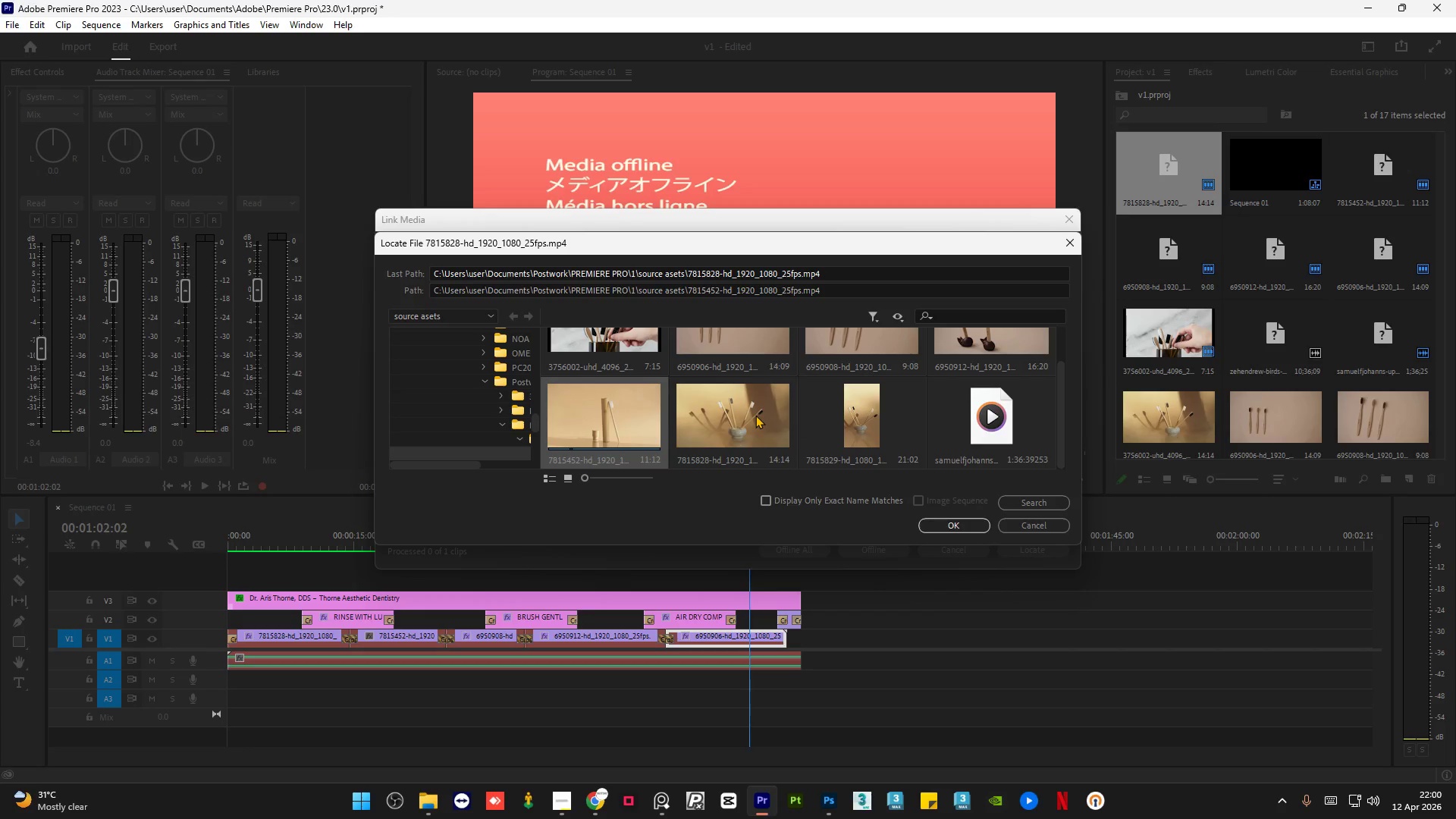 
left_click([739, 415])
 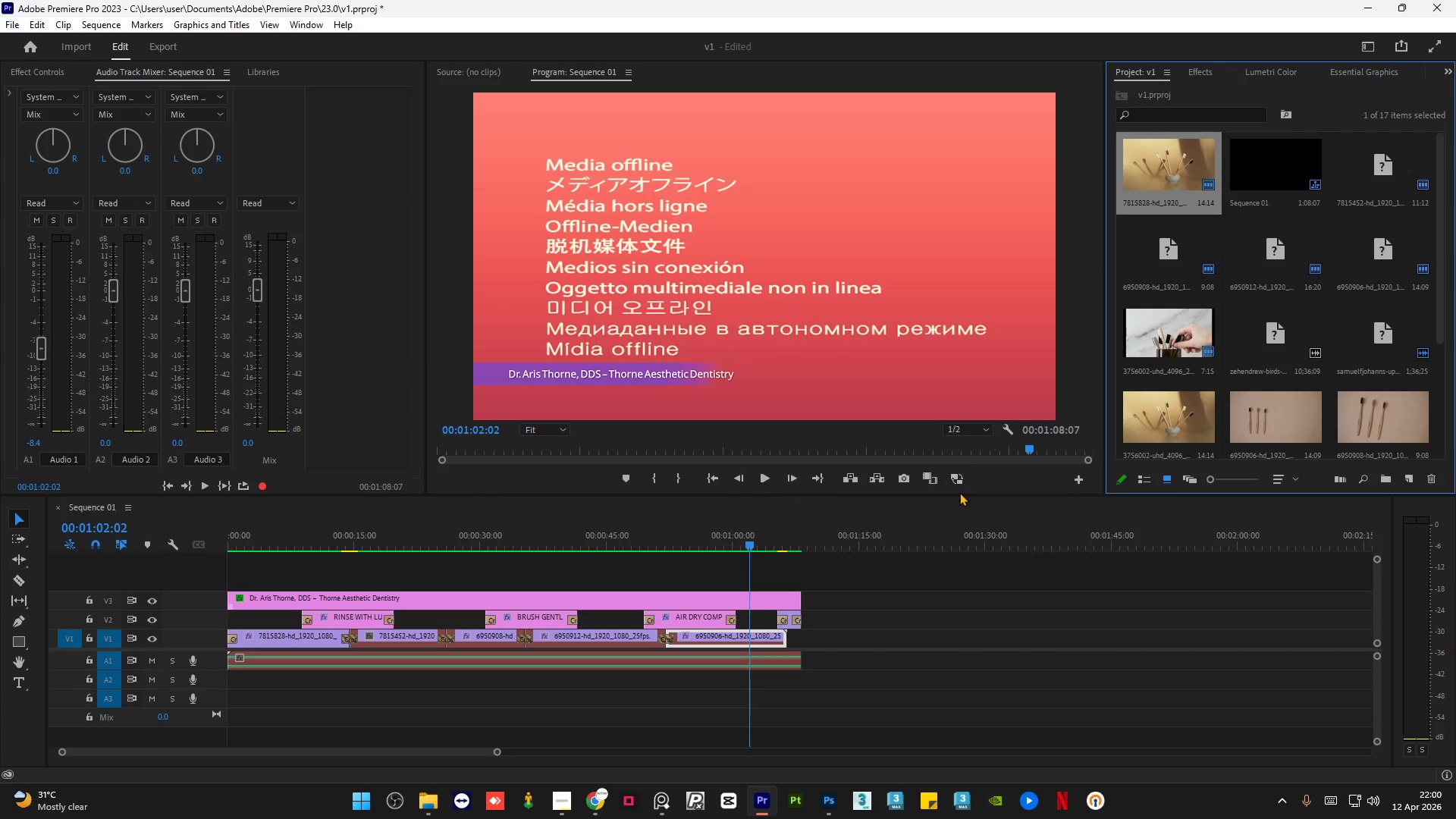 
left_click([1257, 175])
 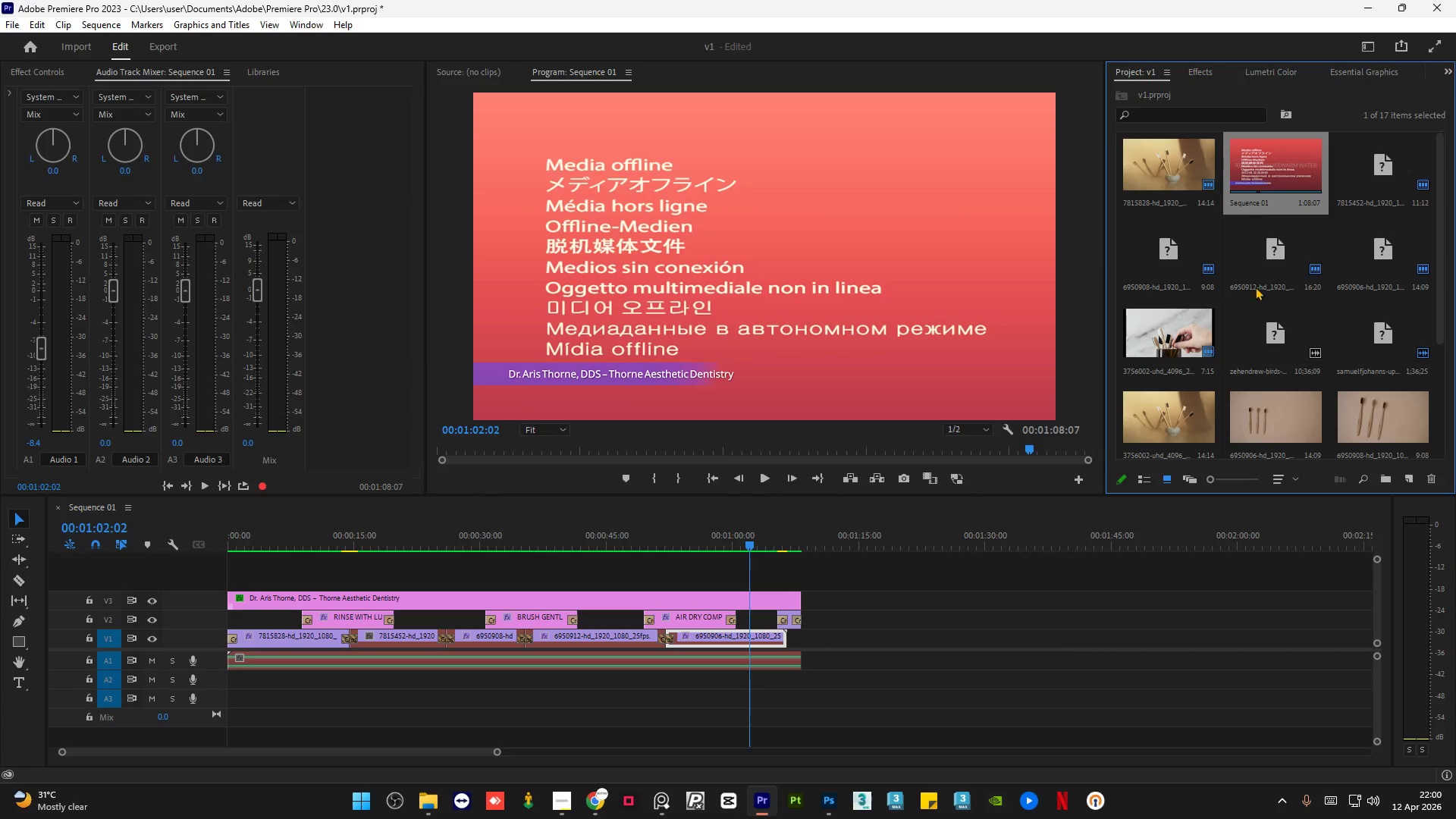 
right_click([1254, 159])
 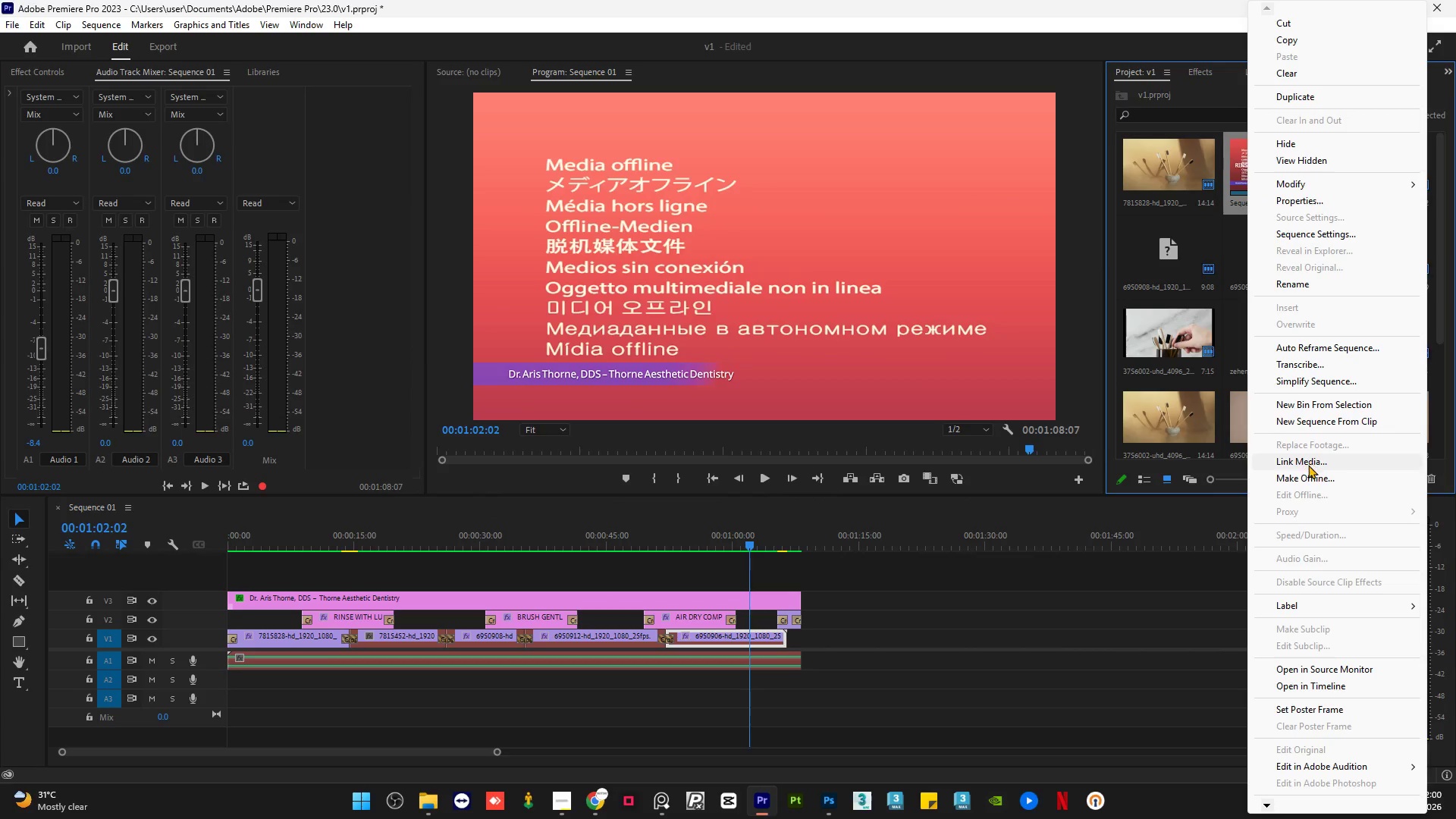 
left_click([1310, 463])
 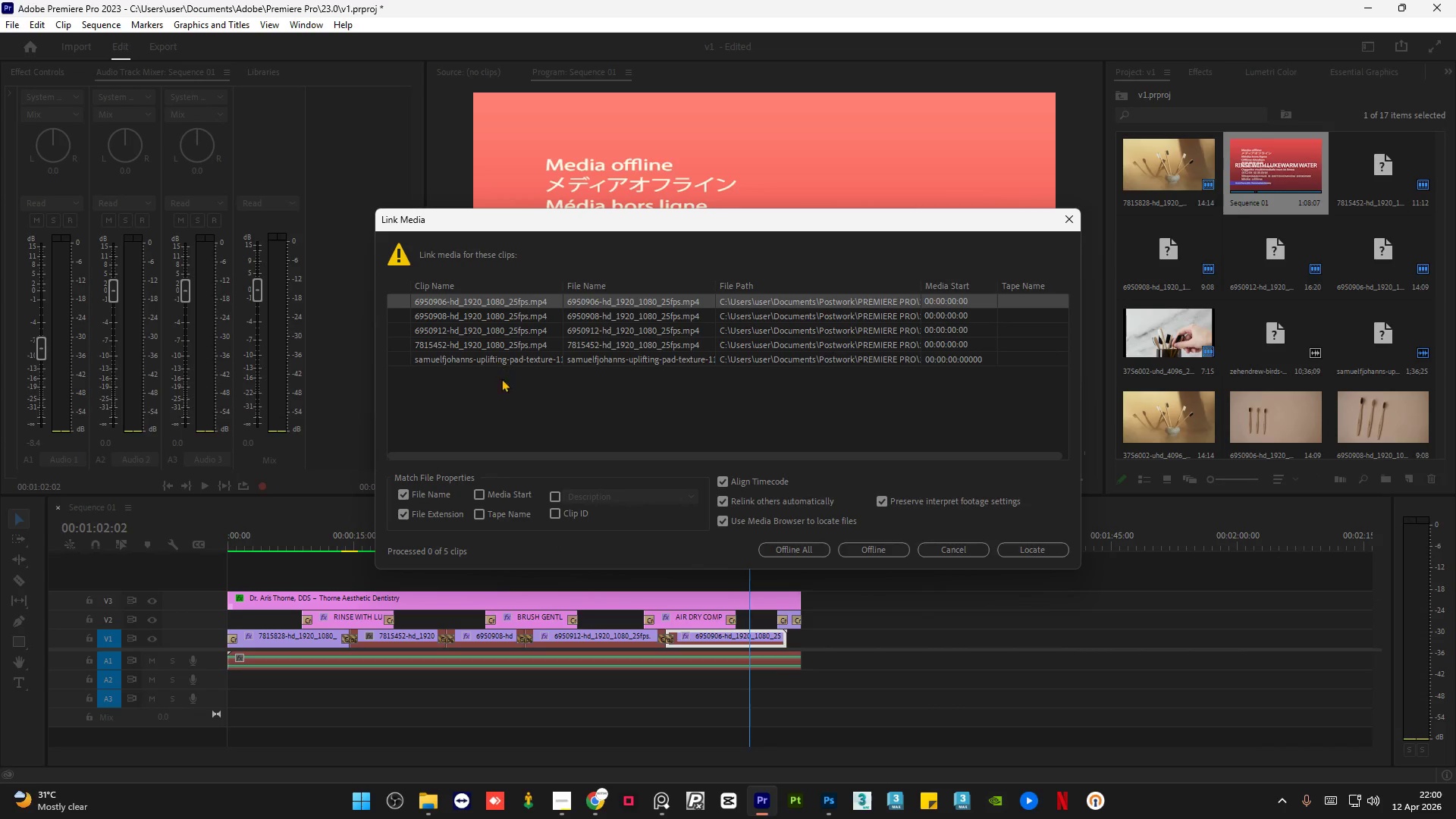 
left_click([561, 403])
 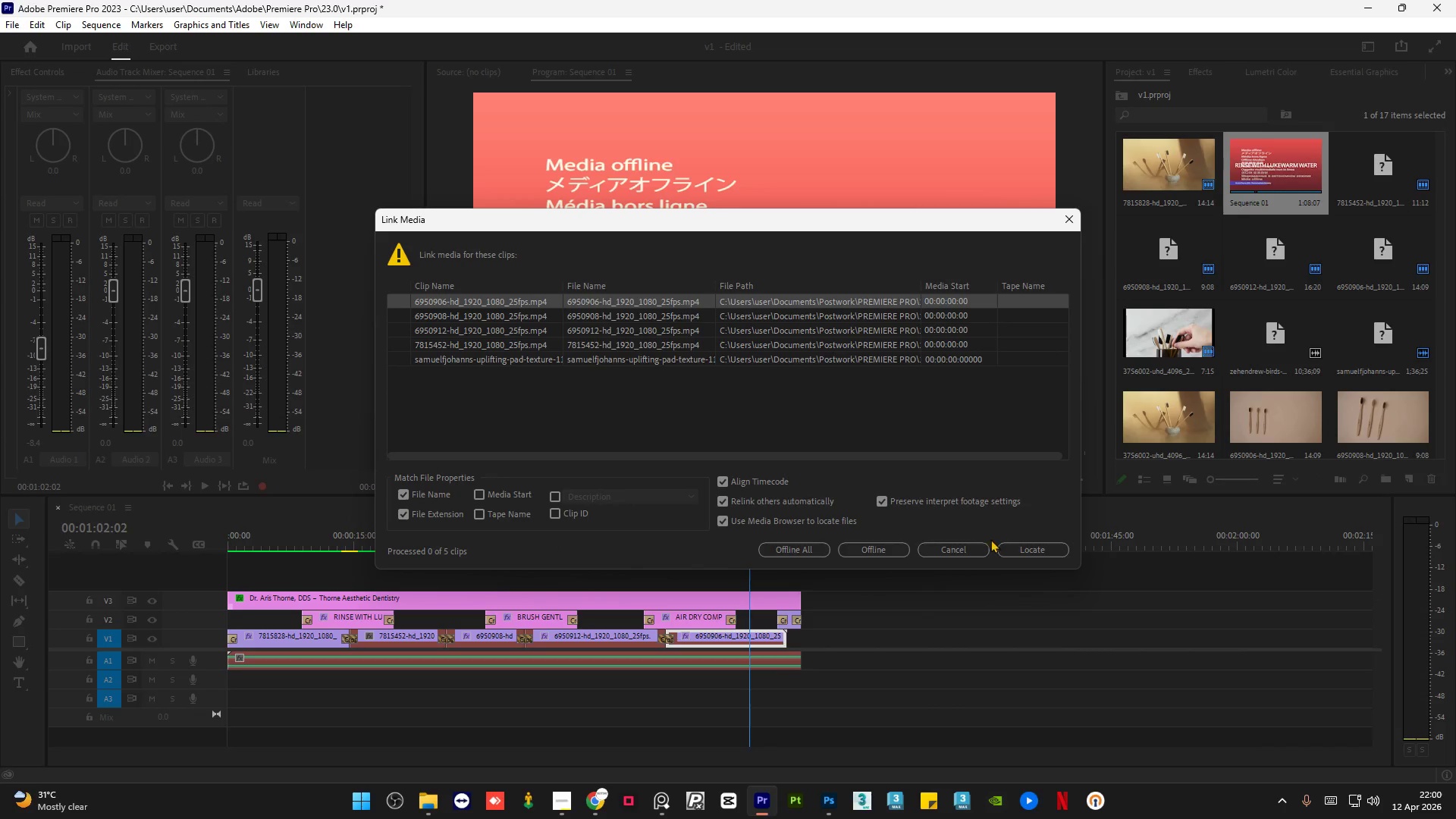 
left_click([966, 548])
 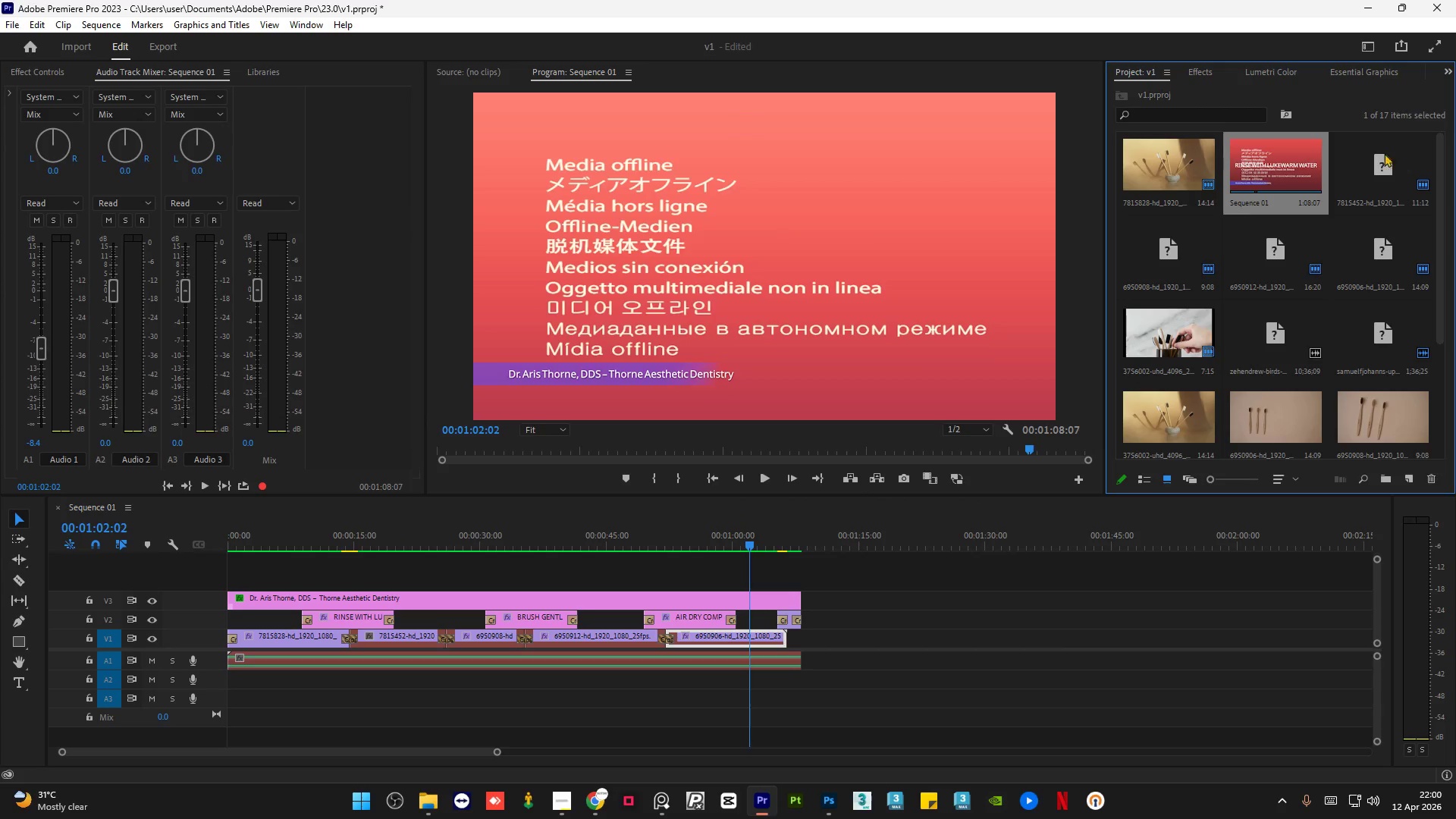 
left_click([1369, 192])
 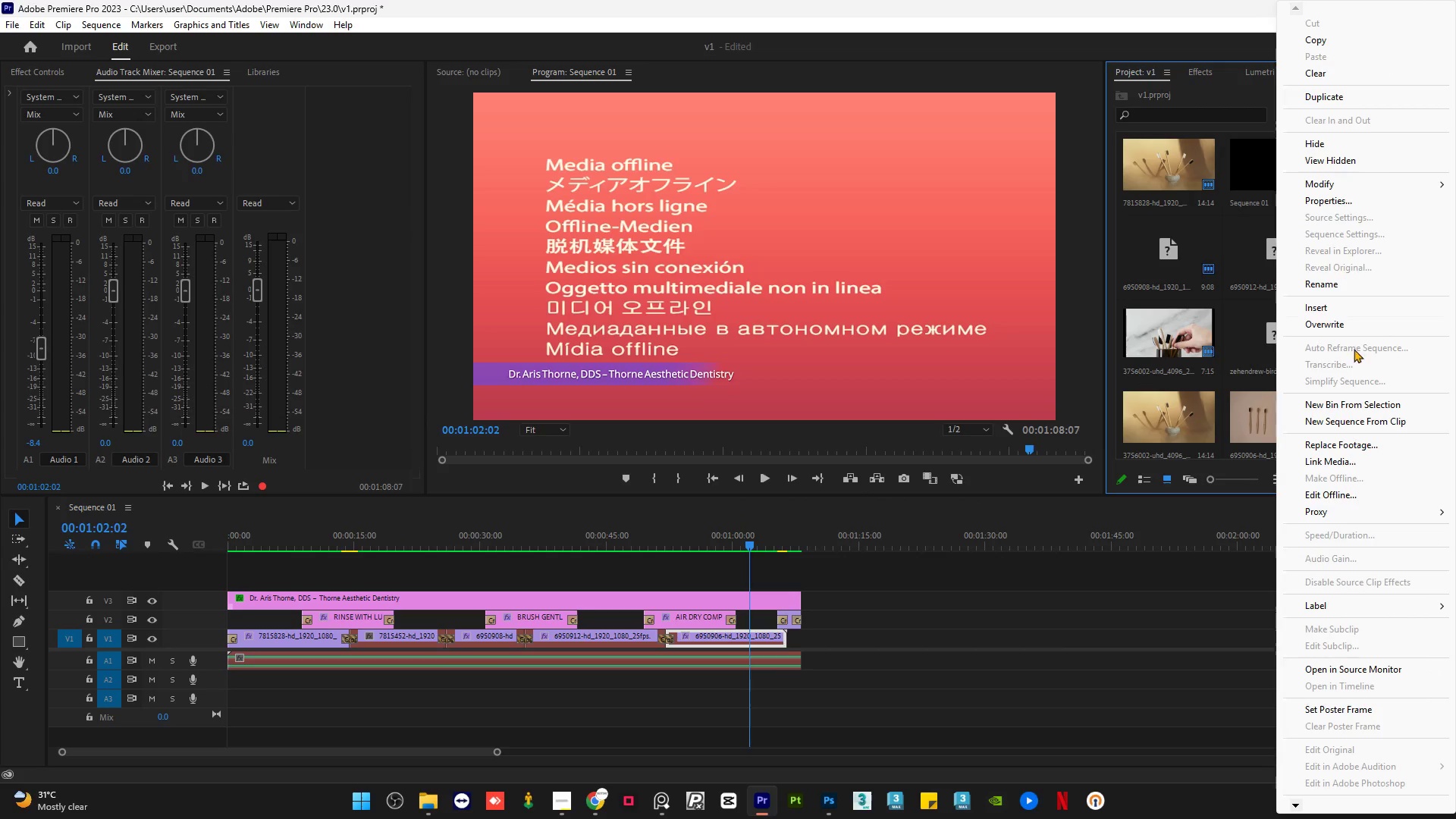 
left_click([1341, 457])
 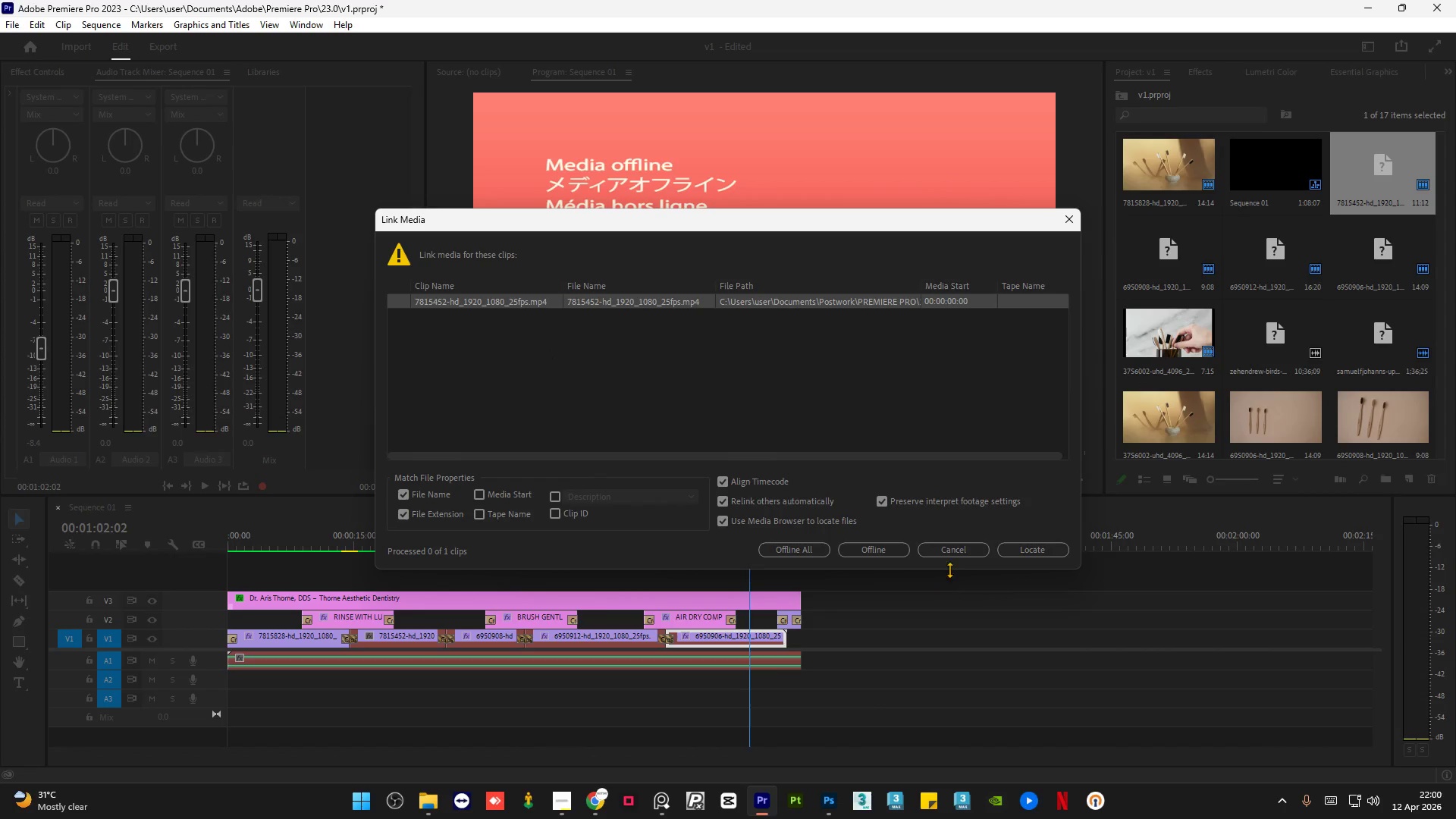 
left_click([1021, 551])
 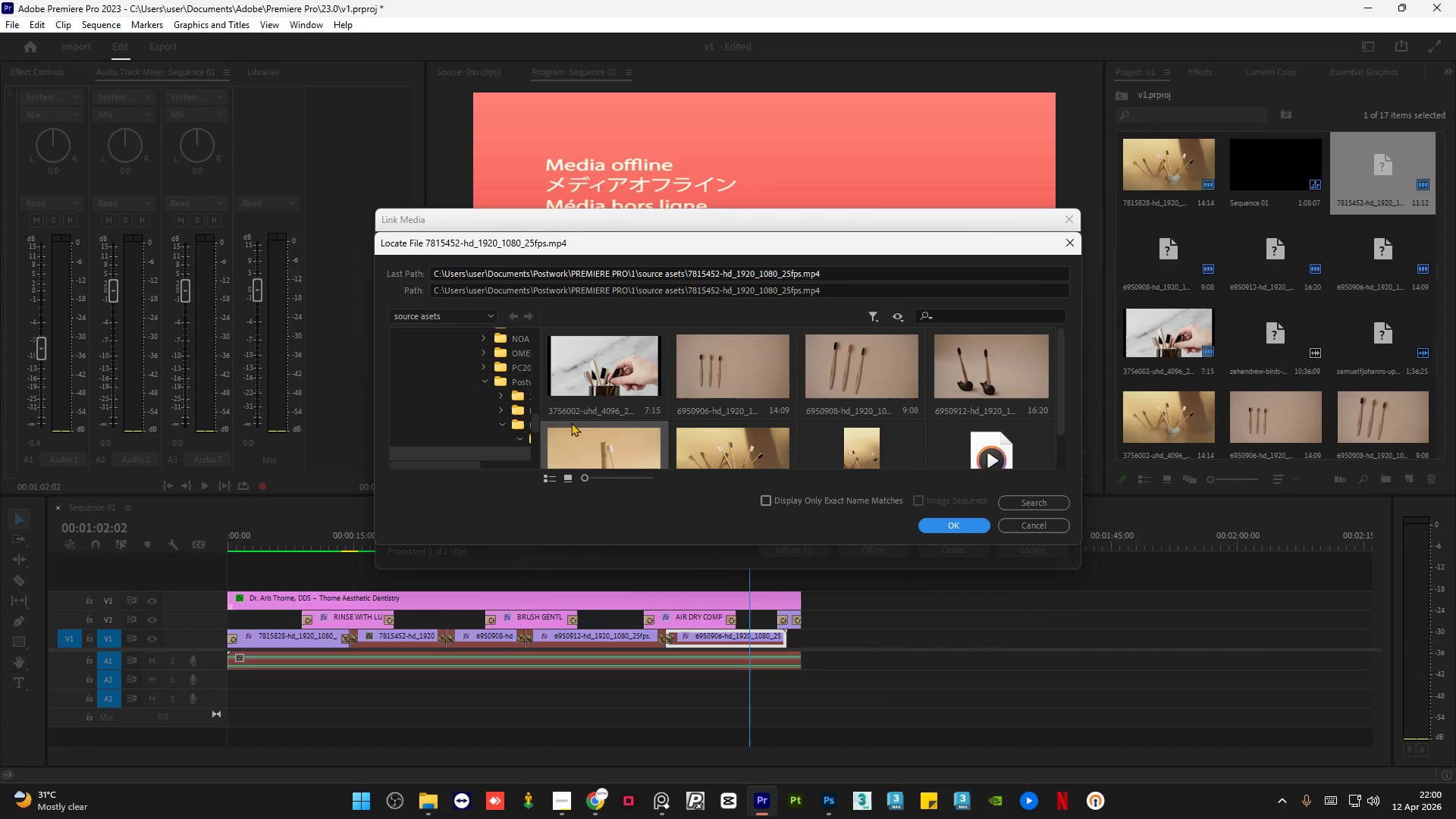 
scroll: coordinate [667, 417], scroll_direction: down, amount: 8.0
 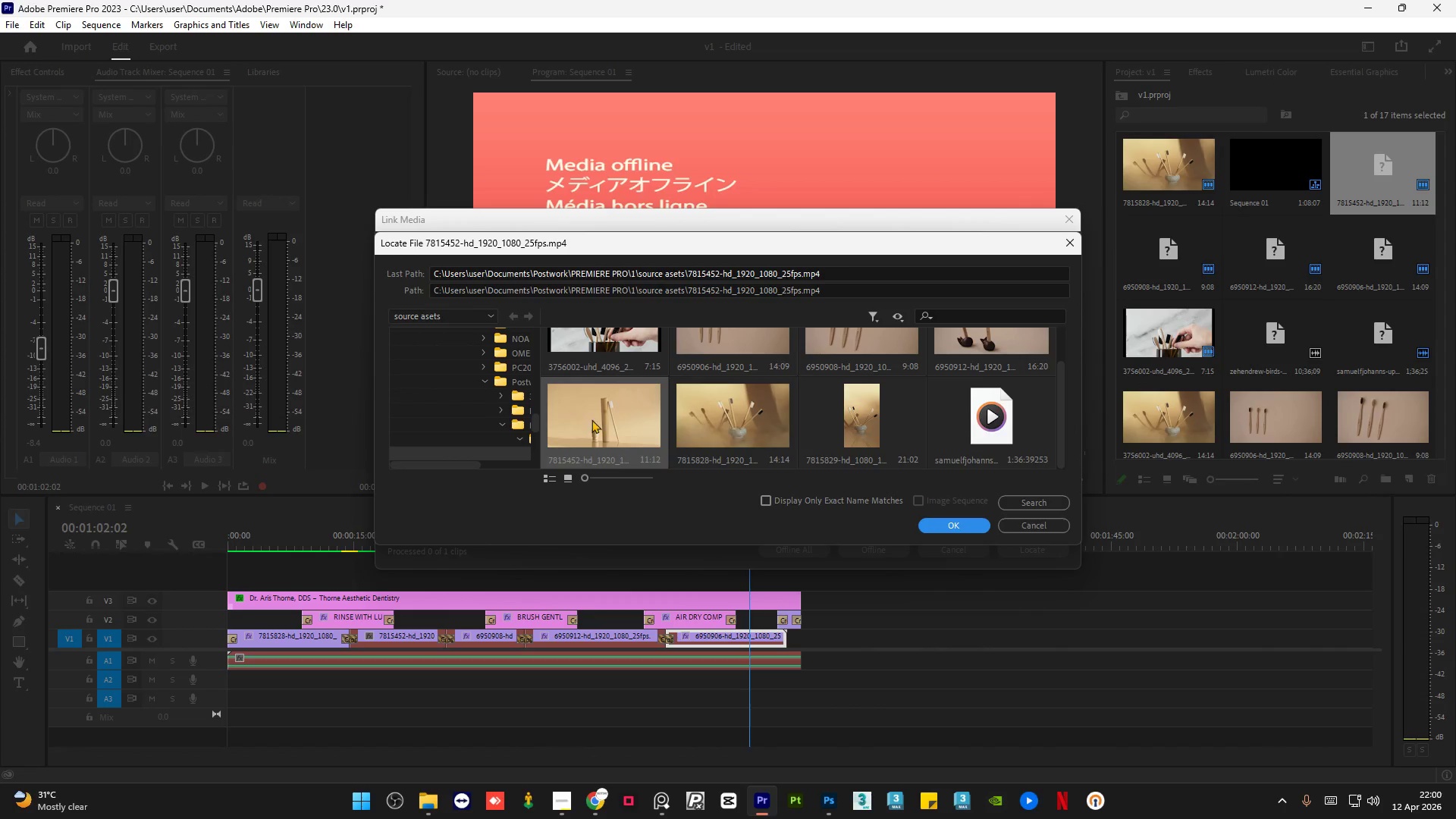 
left_click([579, 419])
 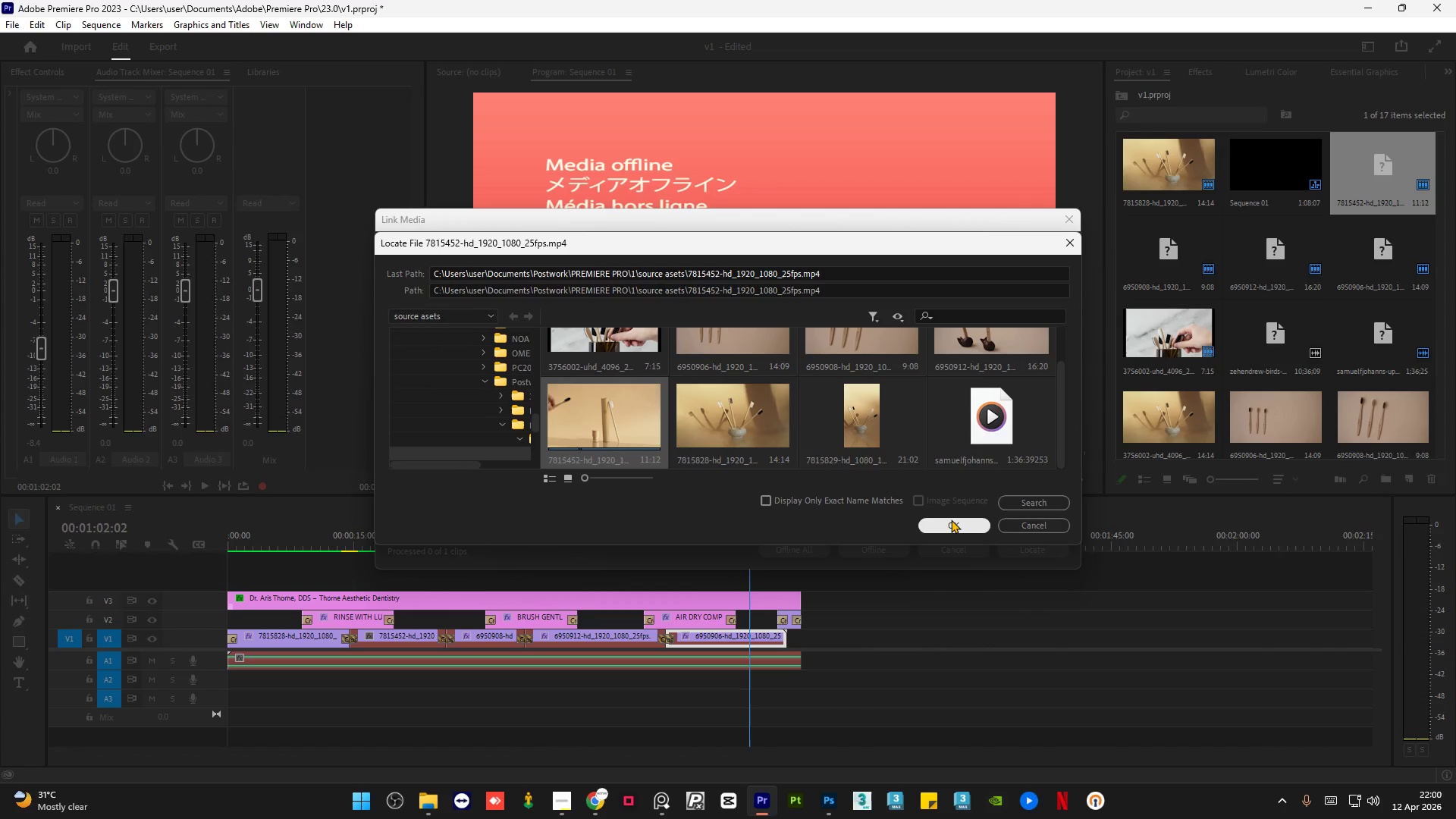 
left_click([951, 519])
 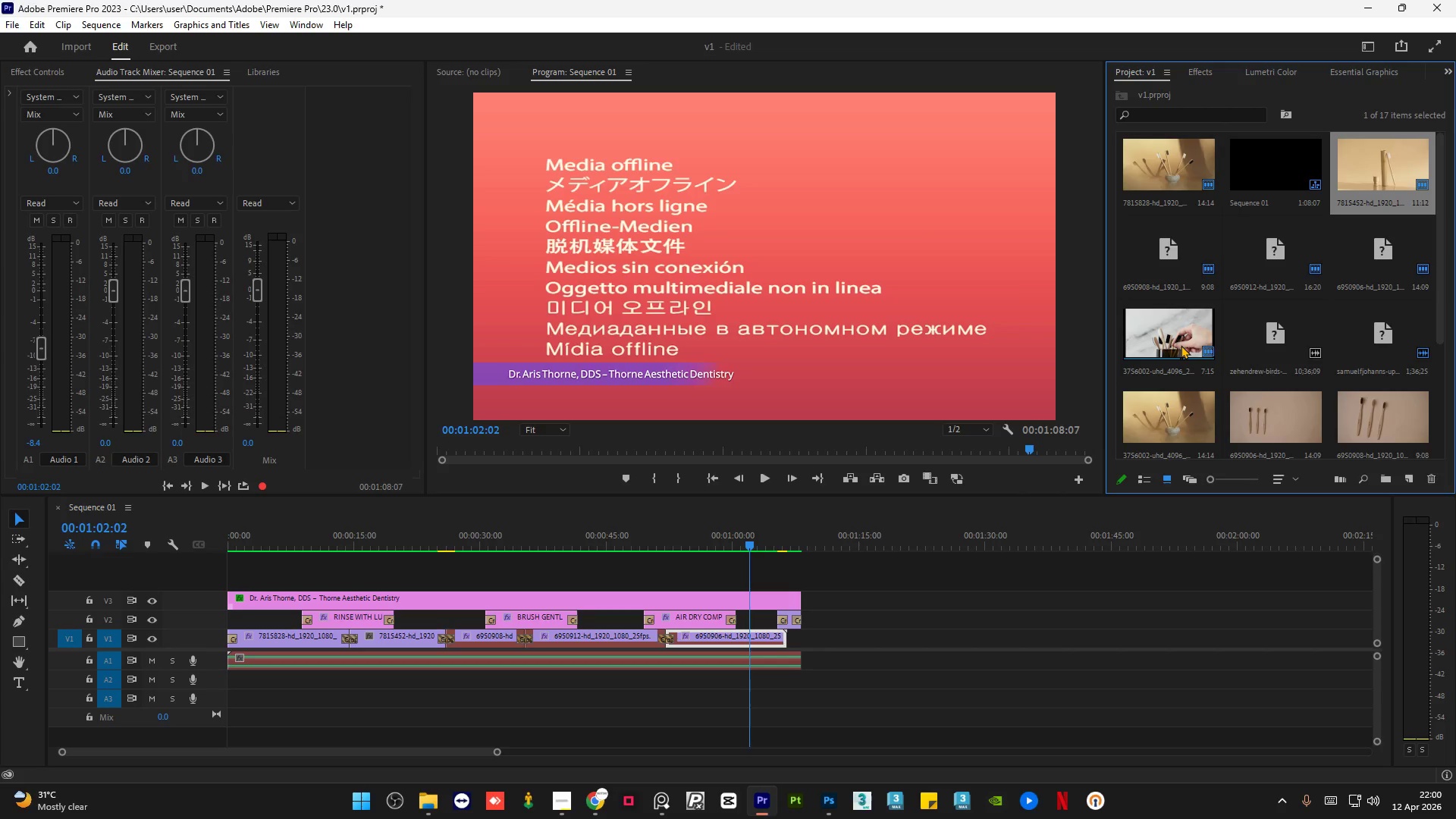 
left_click([1181, 345])
 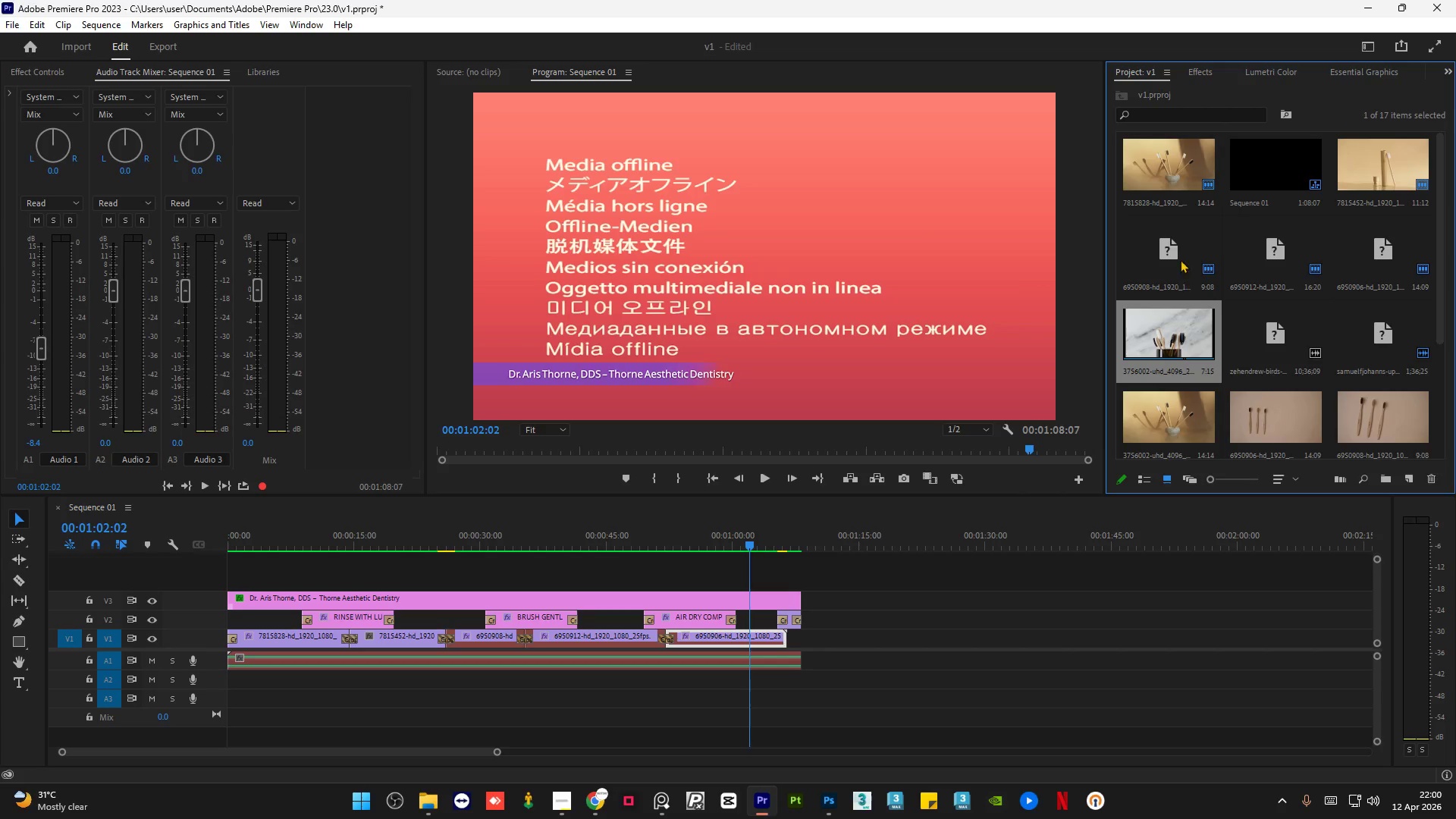 
left_click([1178, 234])
 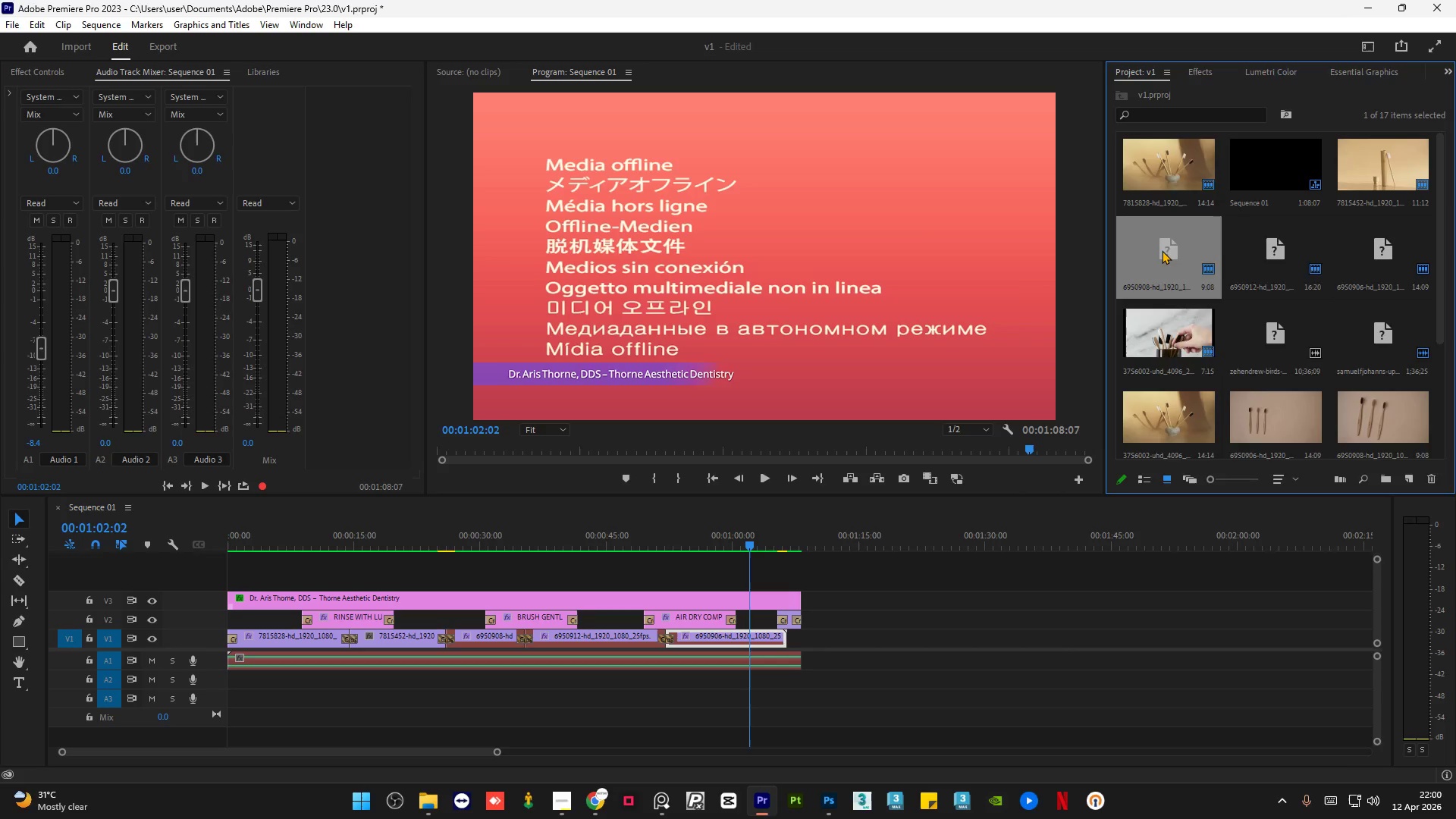 
right_click([1162, 250])
 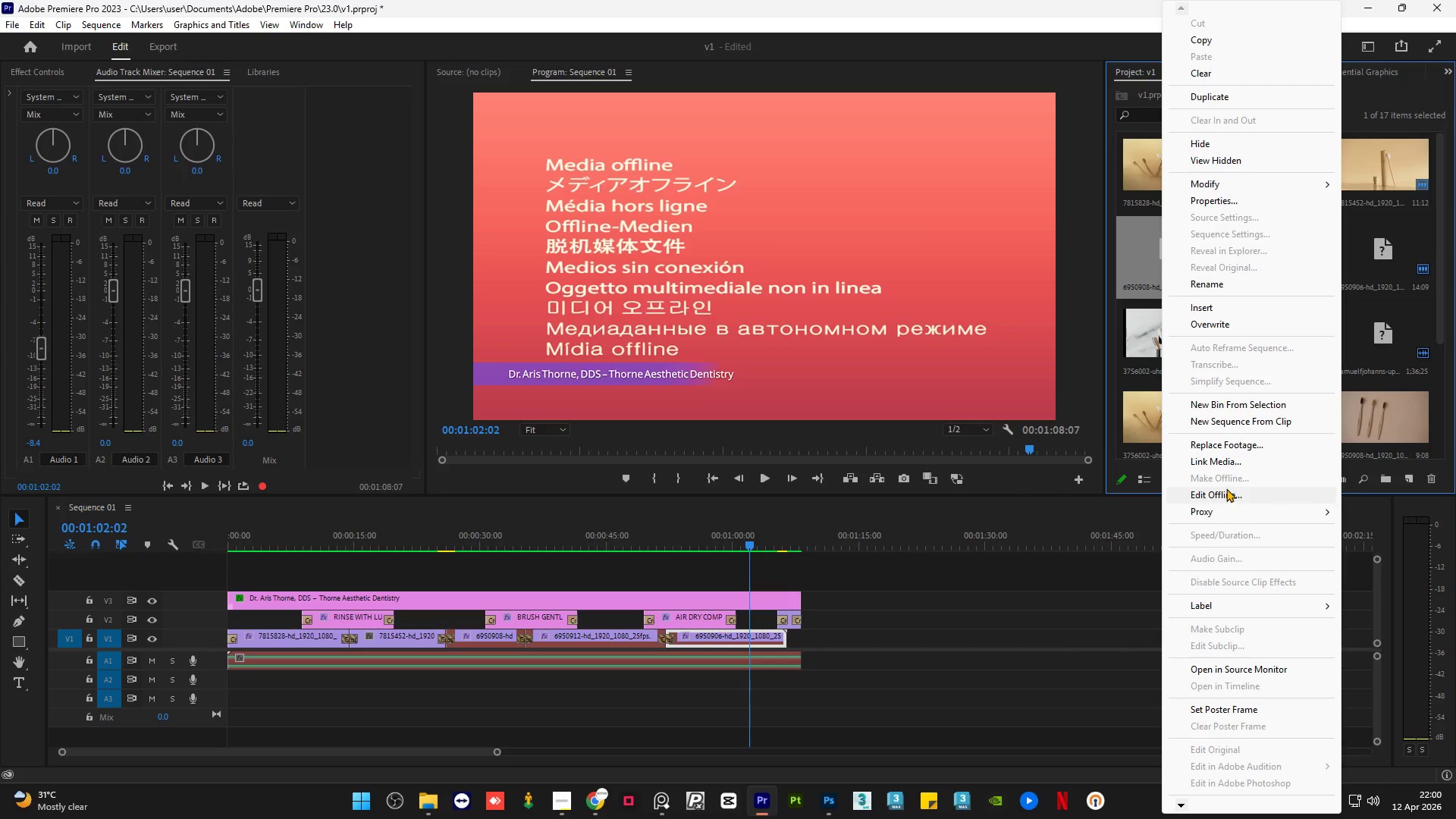 
left_click([1229, 463])
 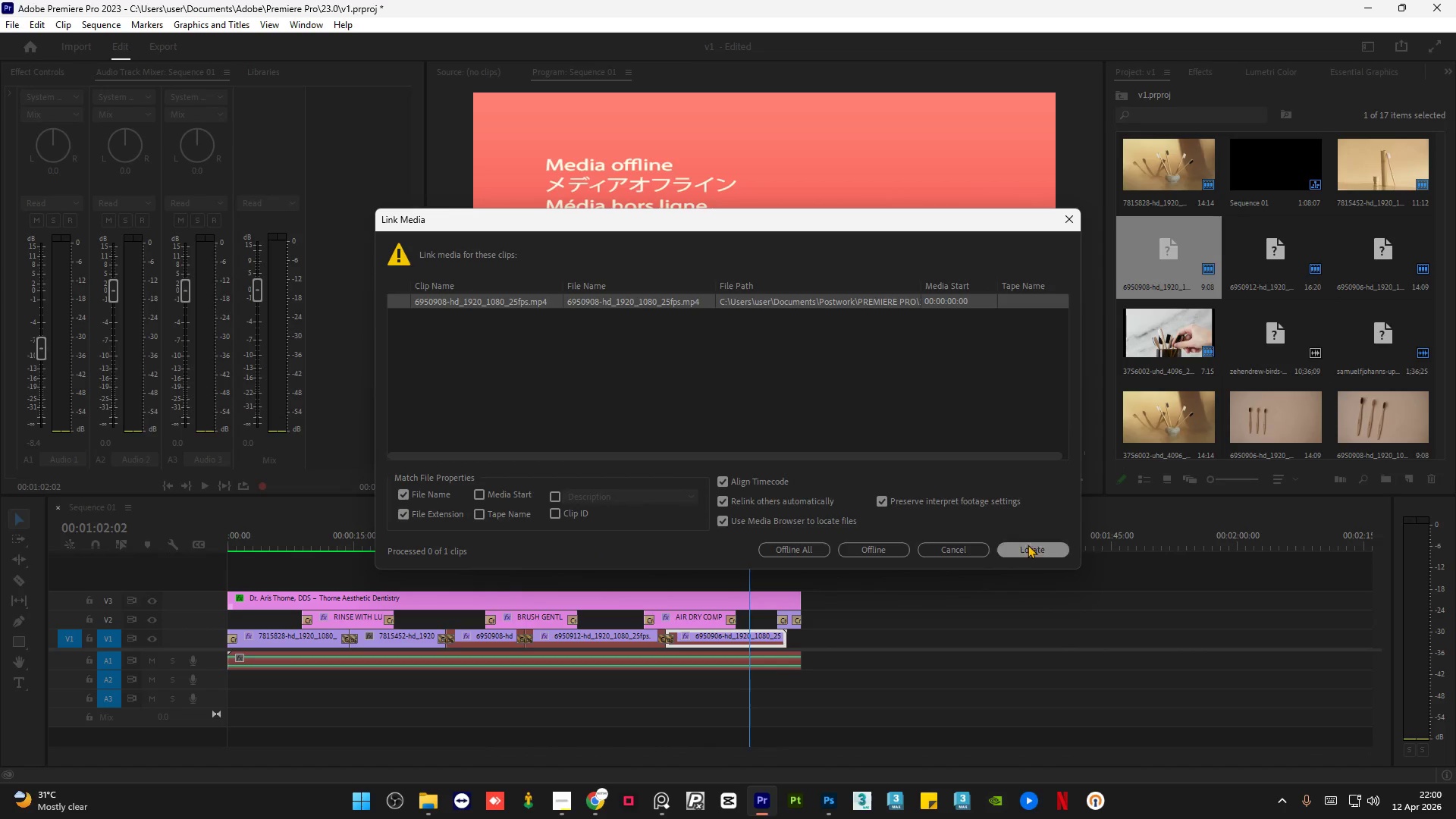 
left_click([1025, 550])
 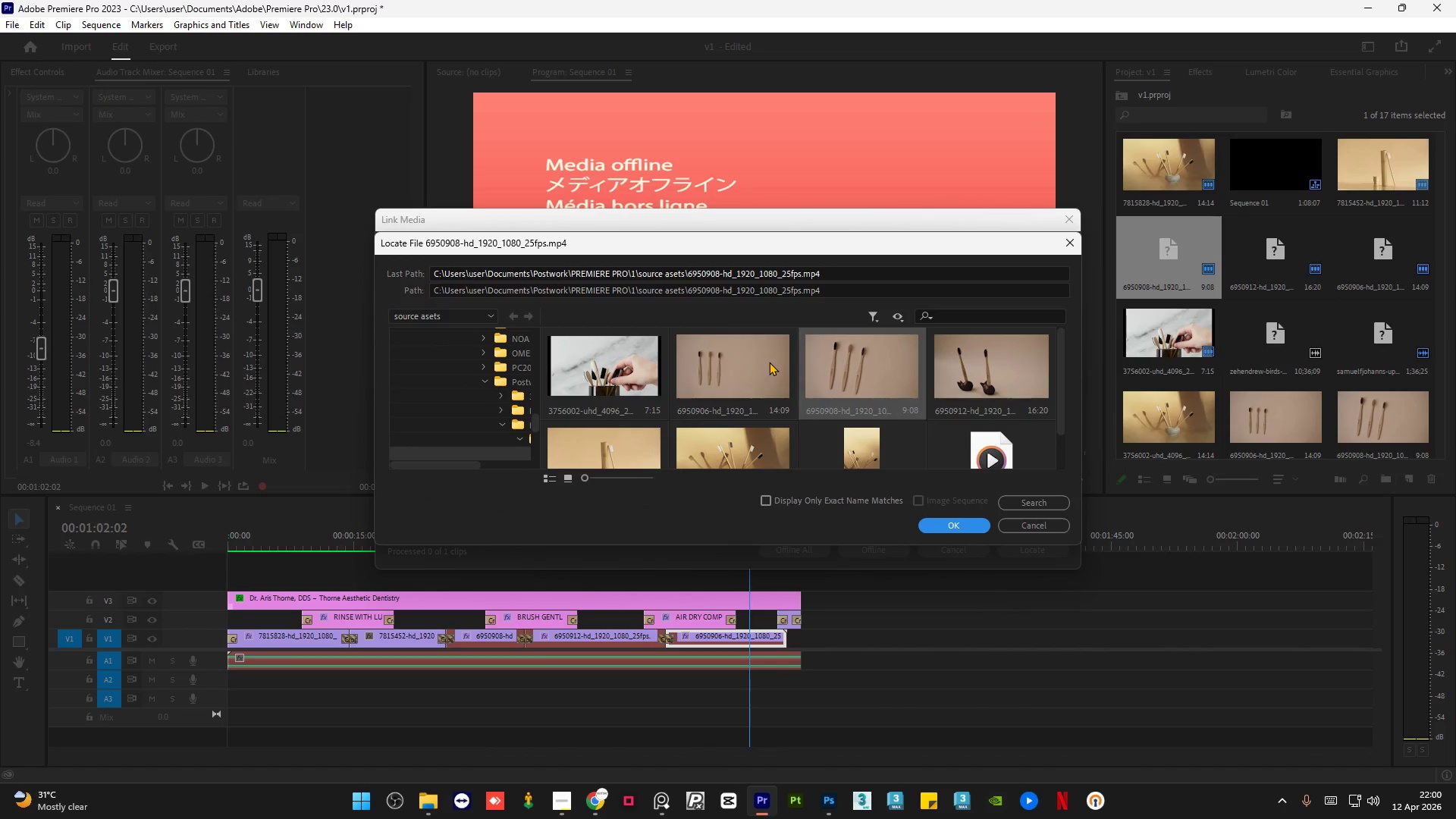 
left_click([870, 367])
 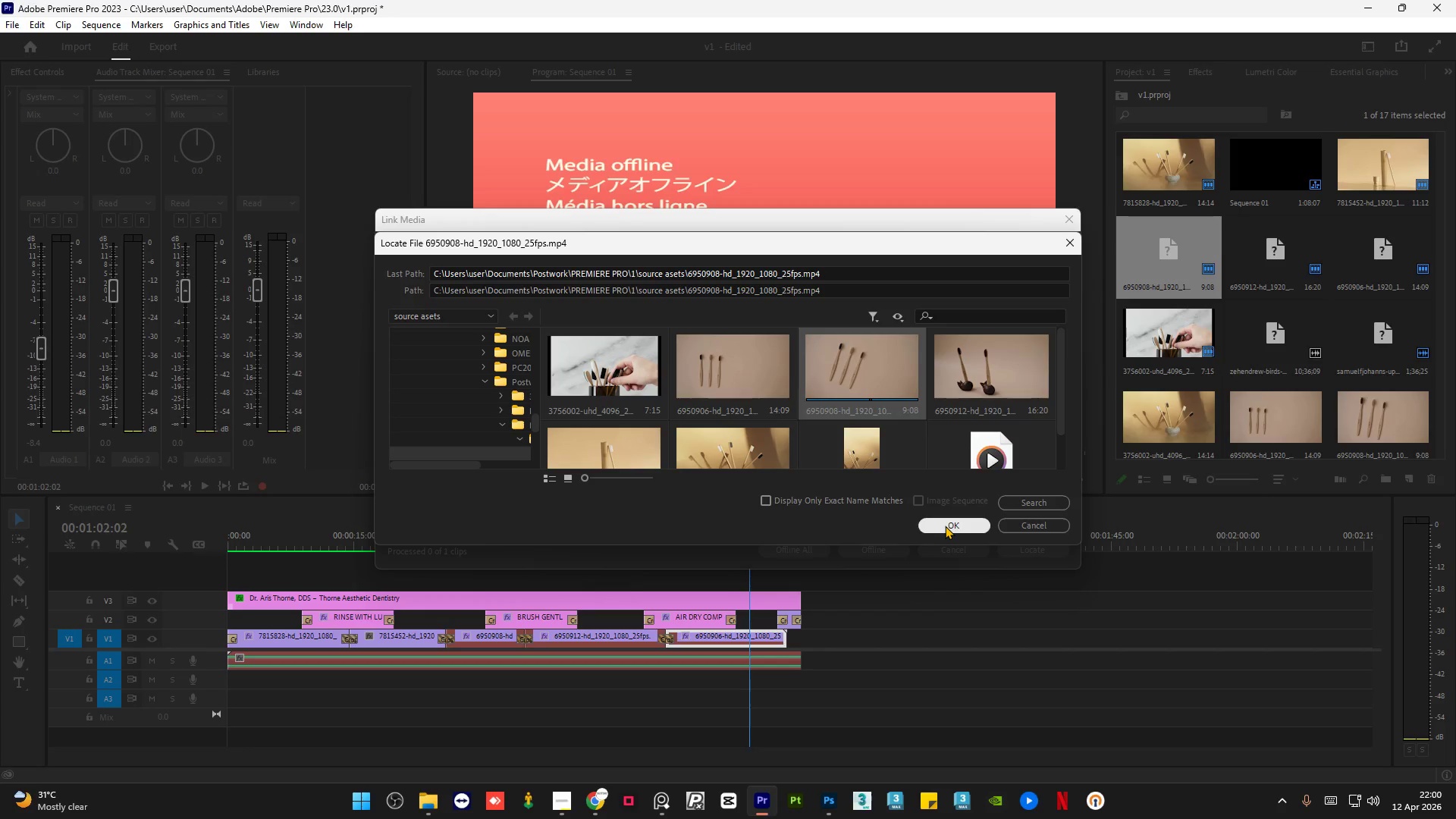 
left_click([945, 526])
 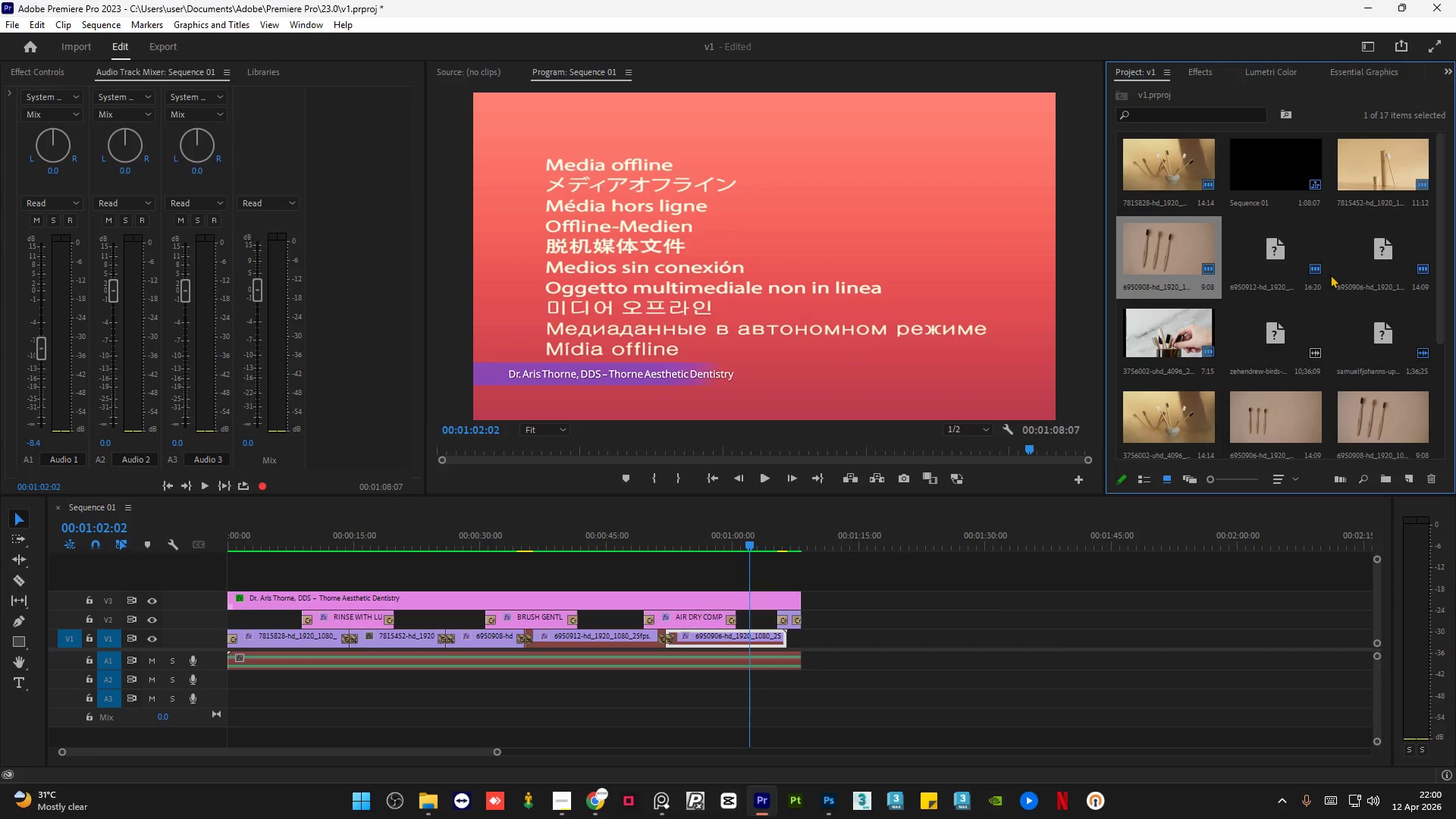 
left_click([1273, 265])
 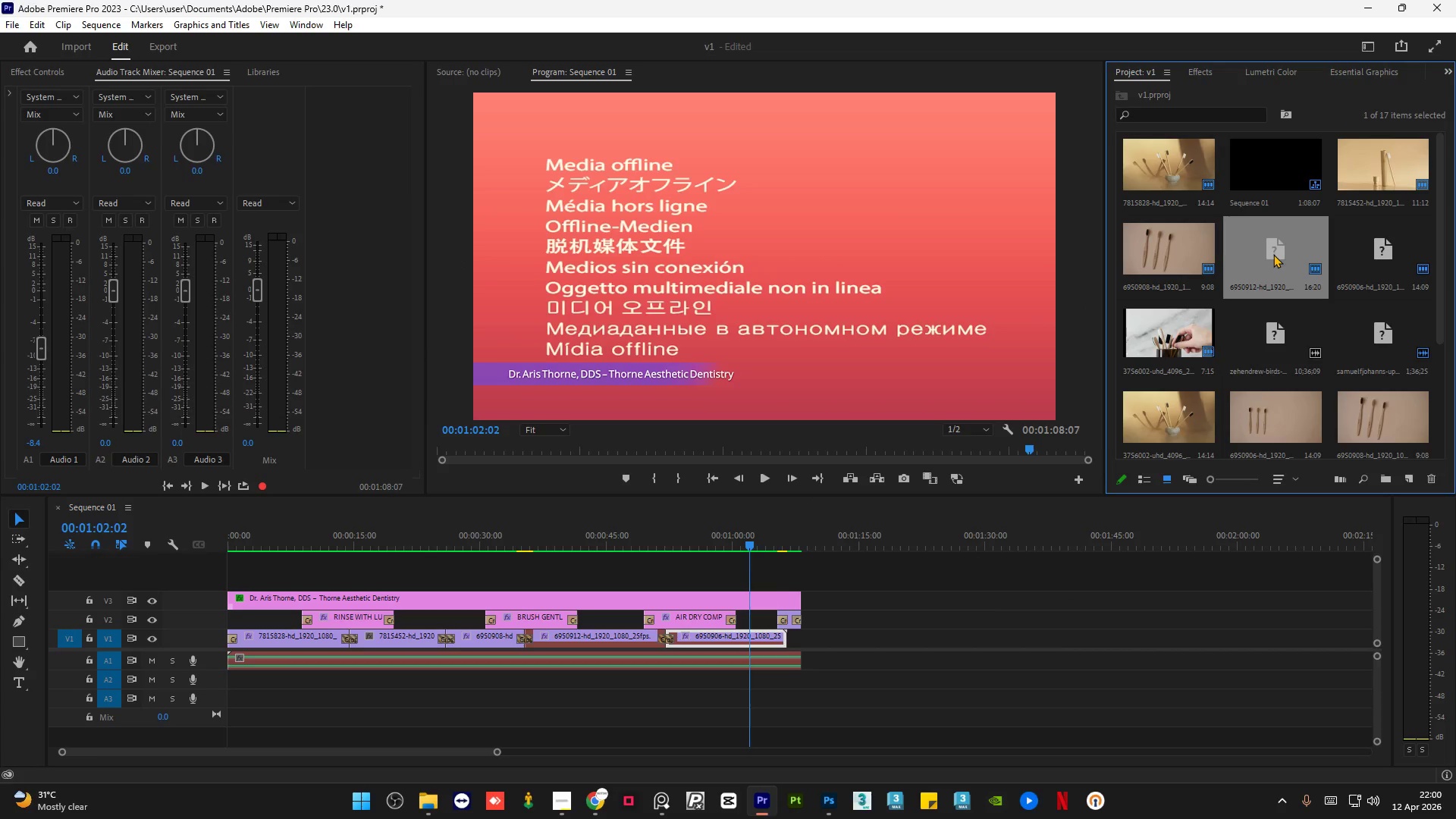 
right_click([1273, 254])
 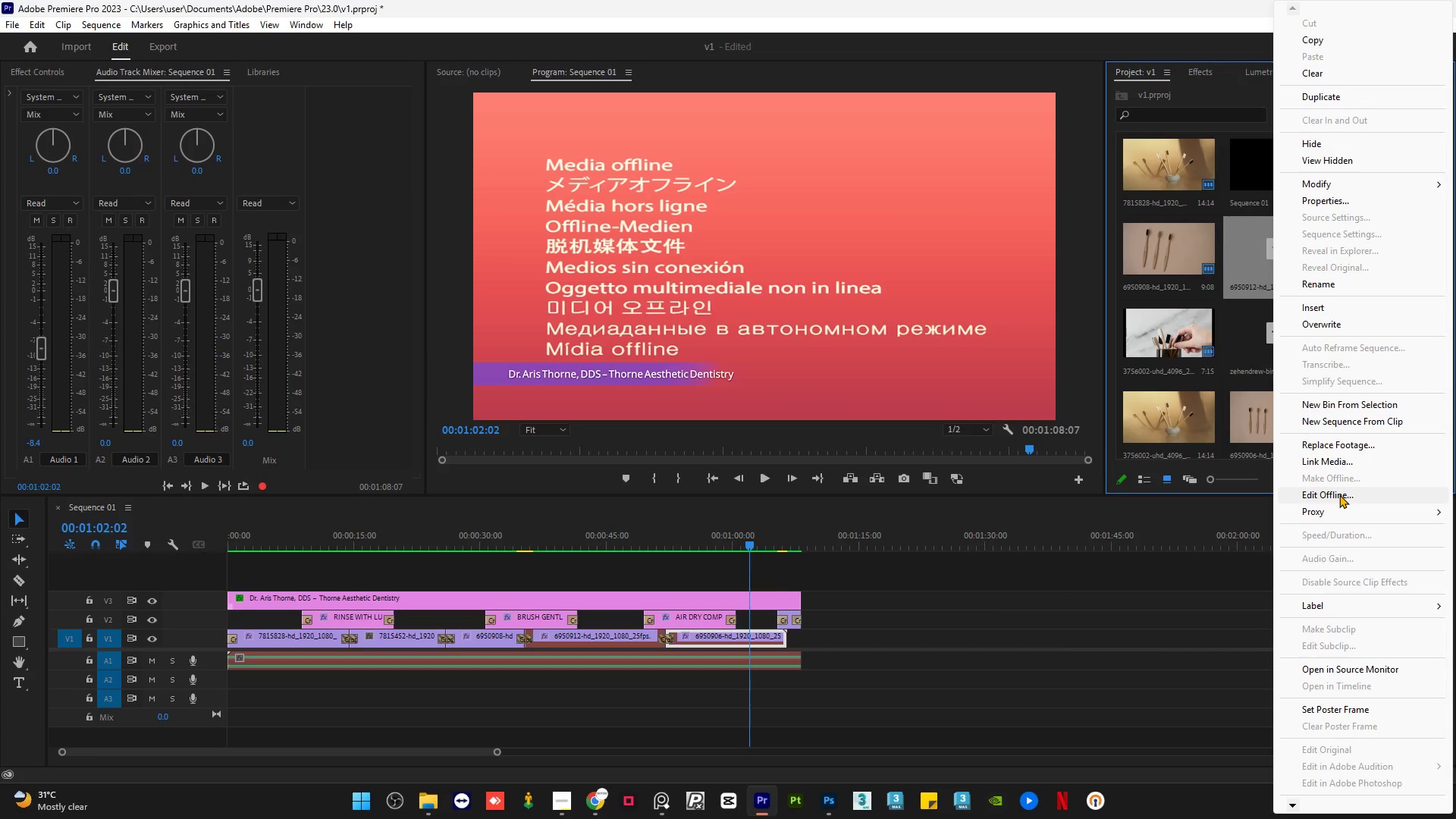 
left_click([1341, 463])
 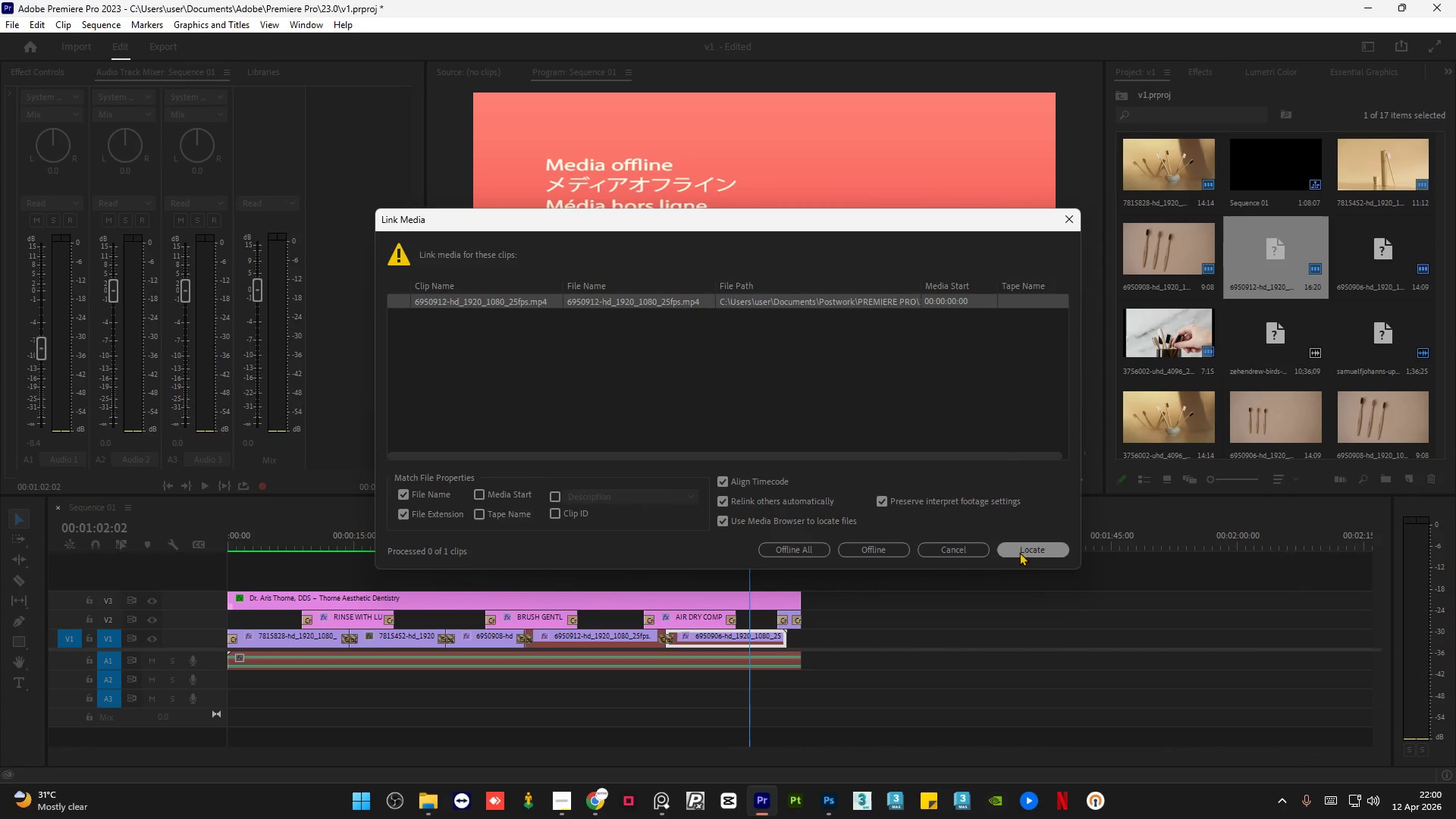 
left_click([1024, 550])
 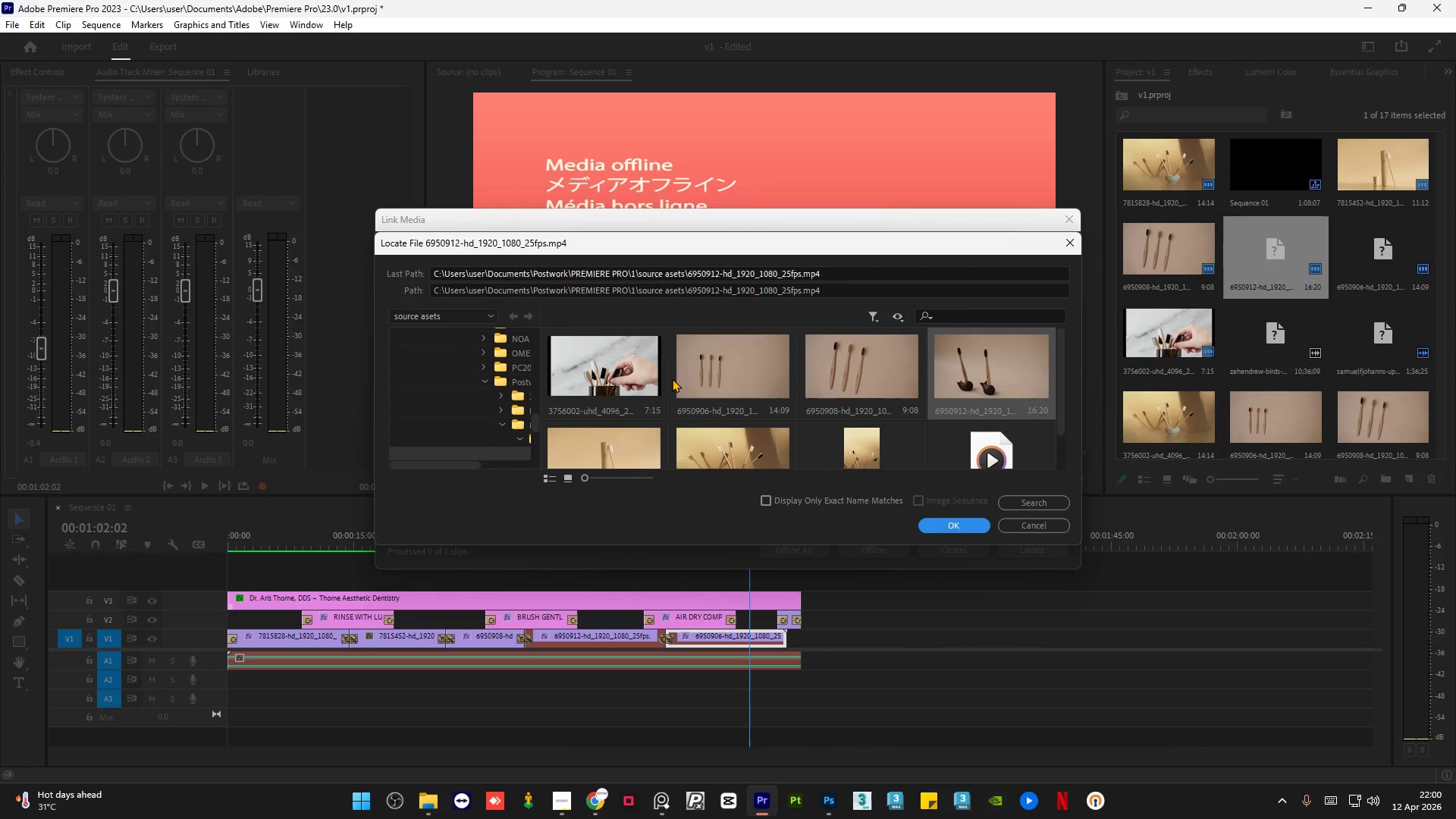 
scroll: coordinate [672, 375], scroll_direction: down, amount: 1.0
 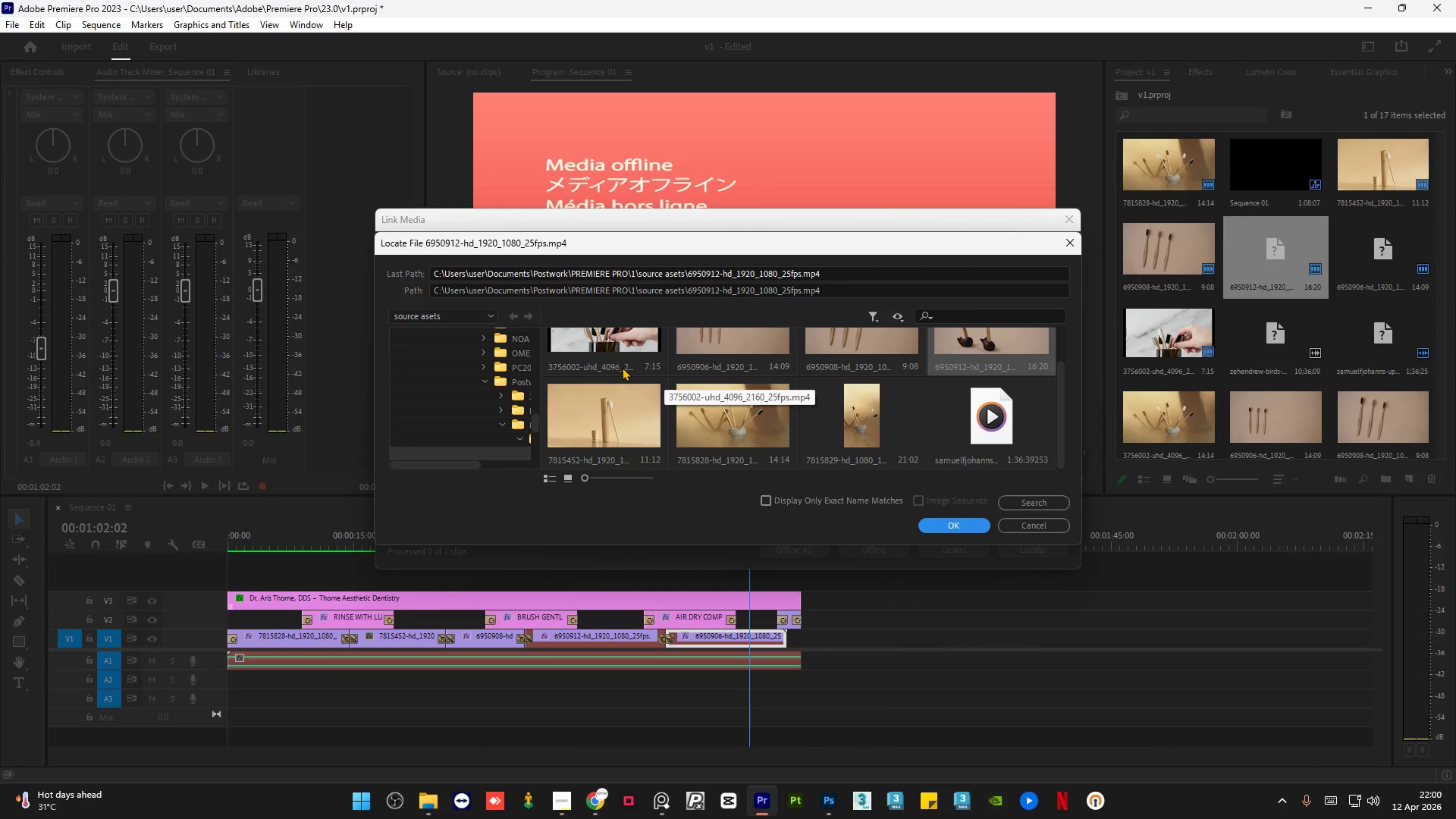 
scroll: coordinate [624, 368], scroll_direction: up, amount: 5.0
 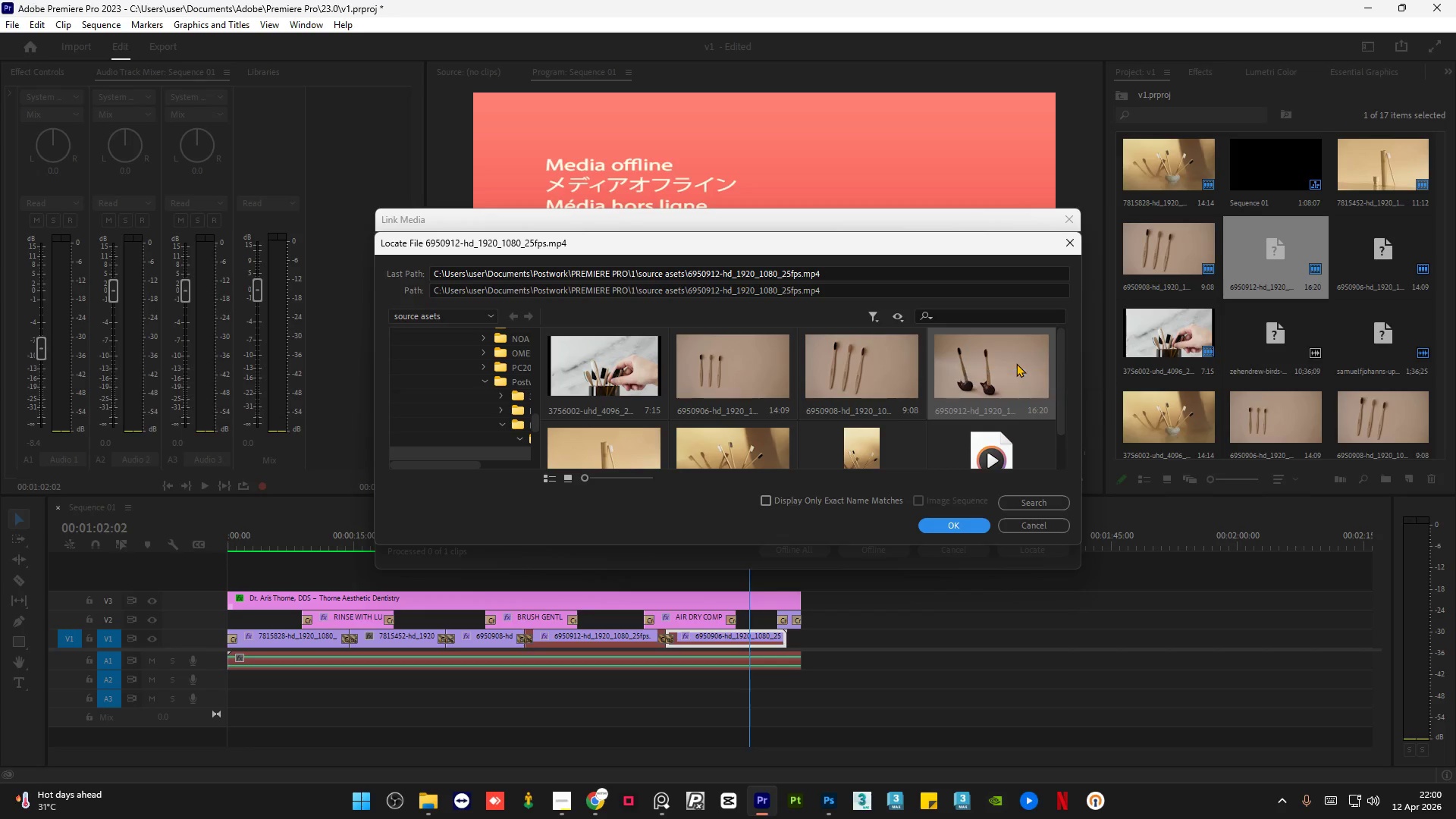 
left_click([977, 368])
 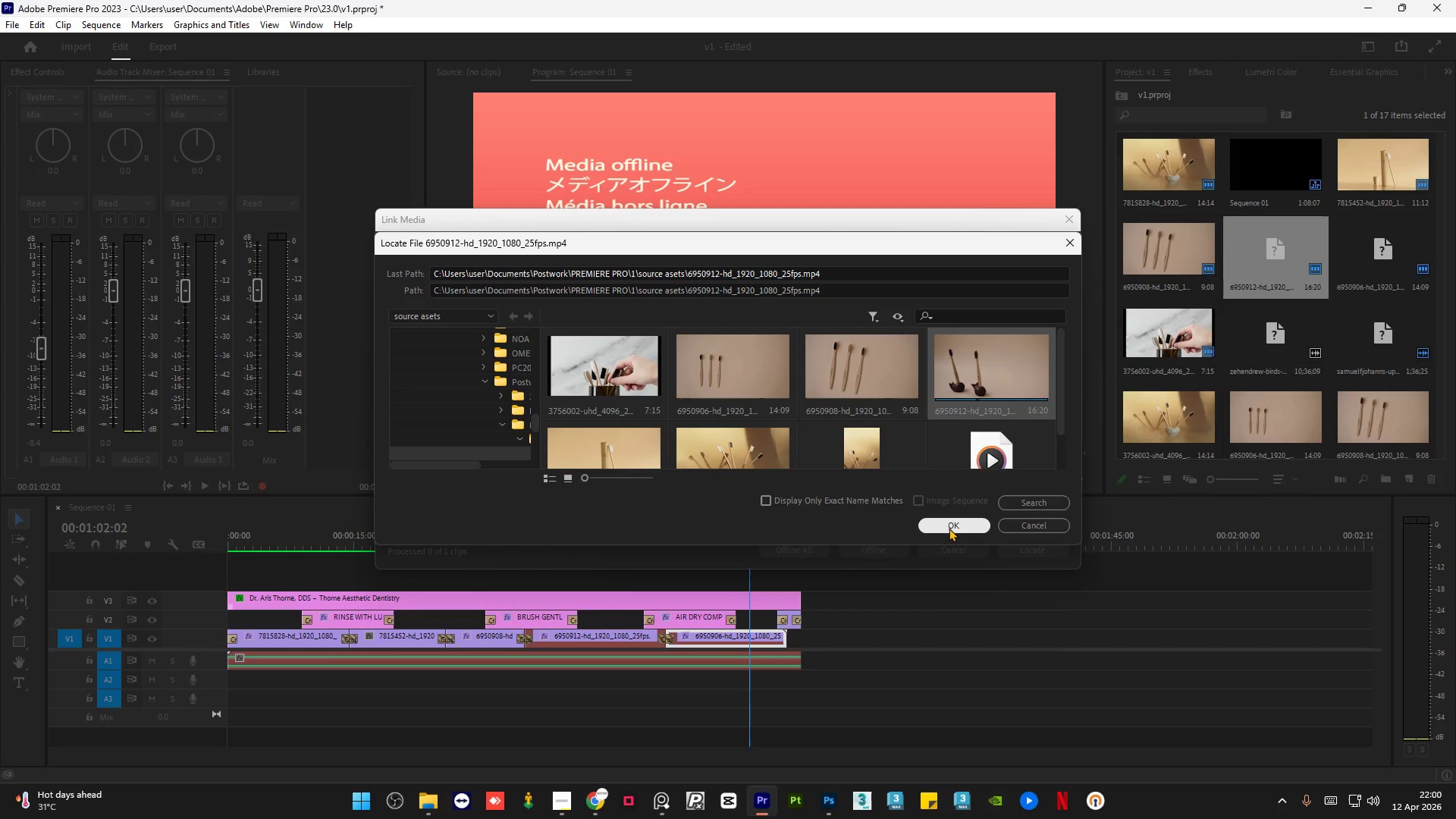 
left_click([949, 528])
 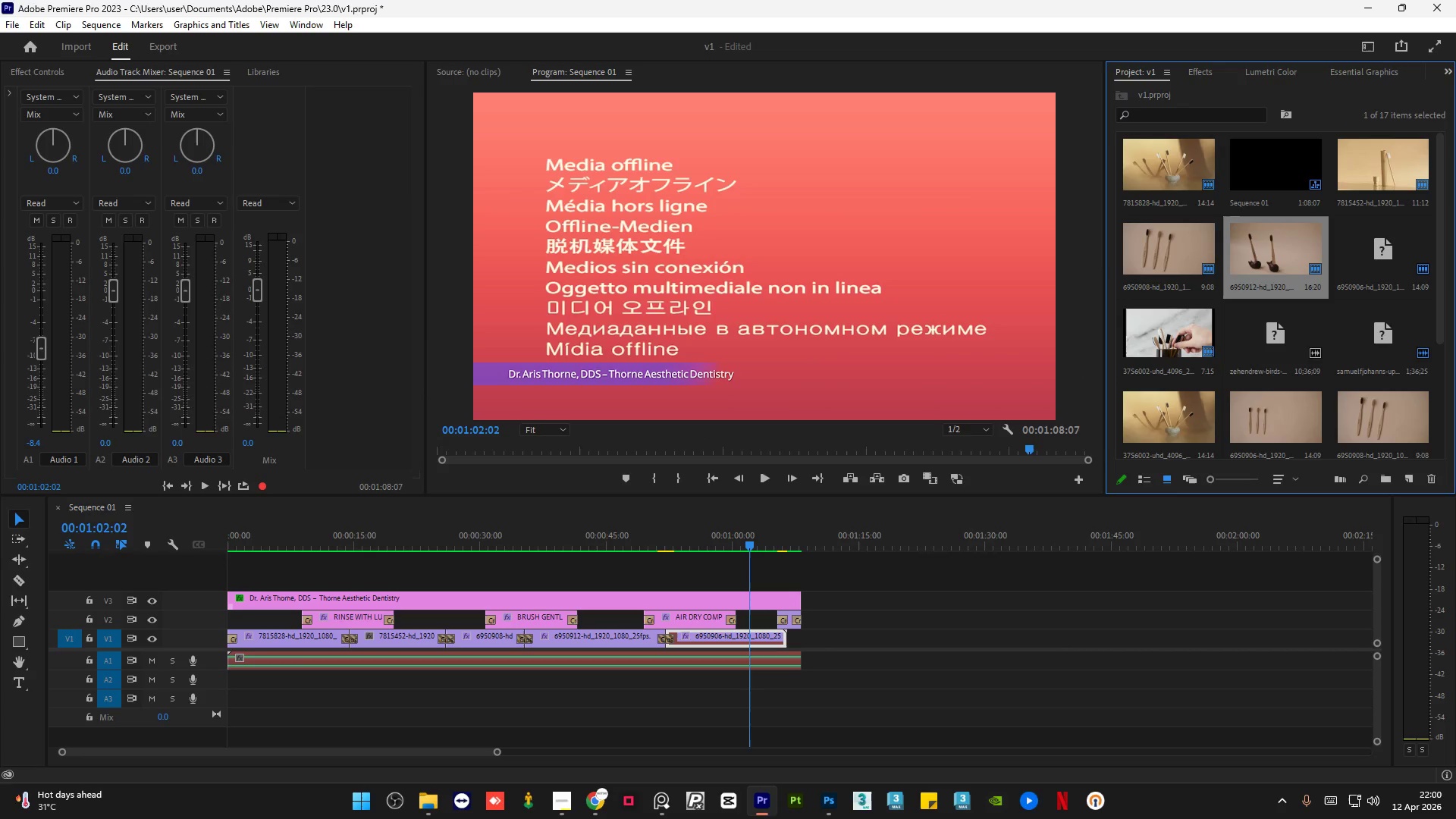 
left_click([1385, 251])
 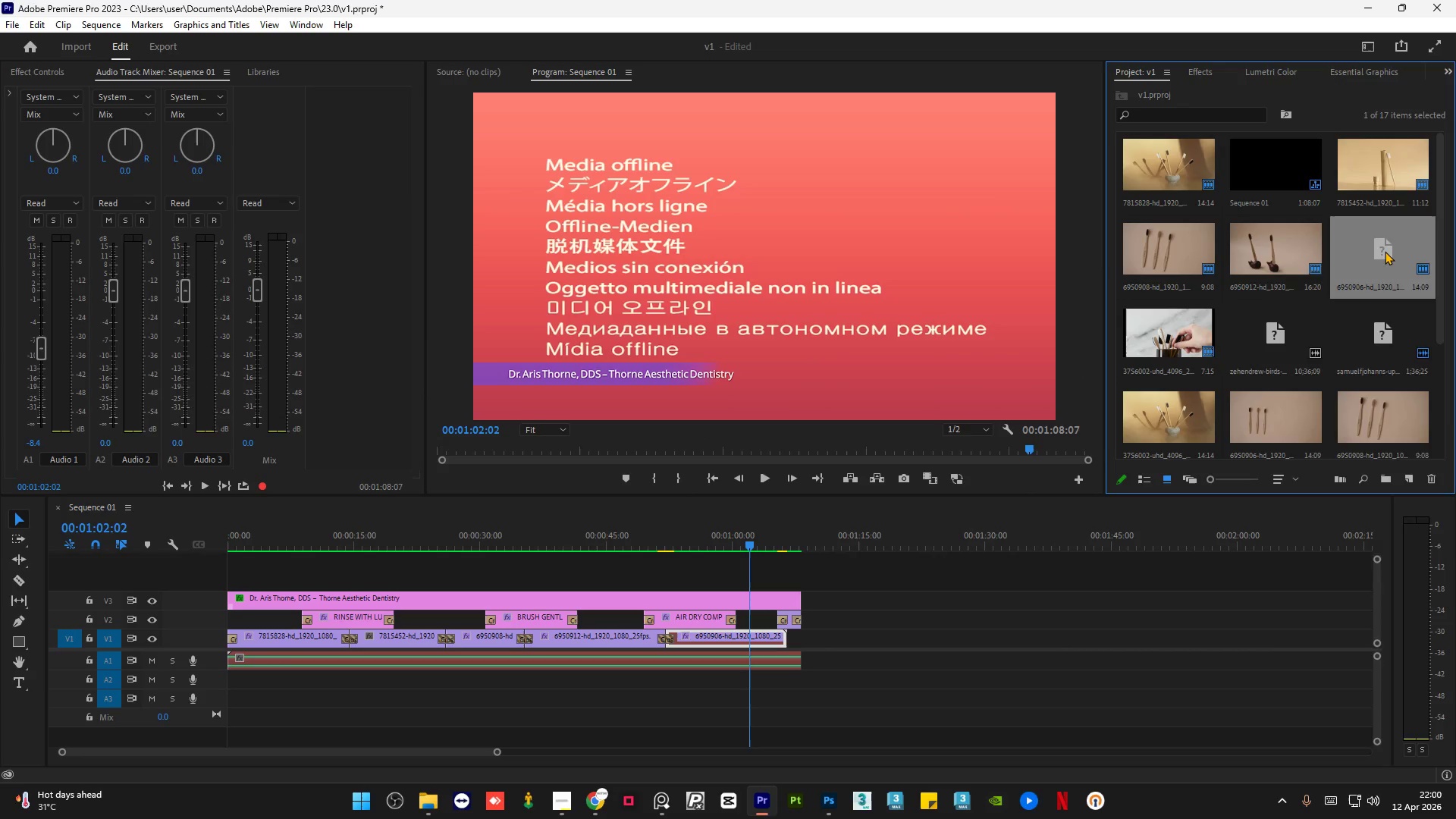 
right_click([1385, 251])
 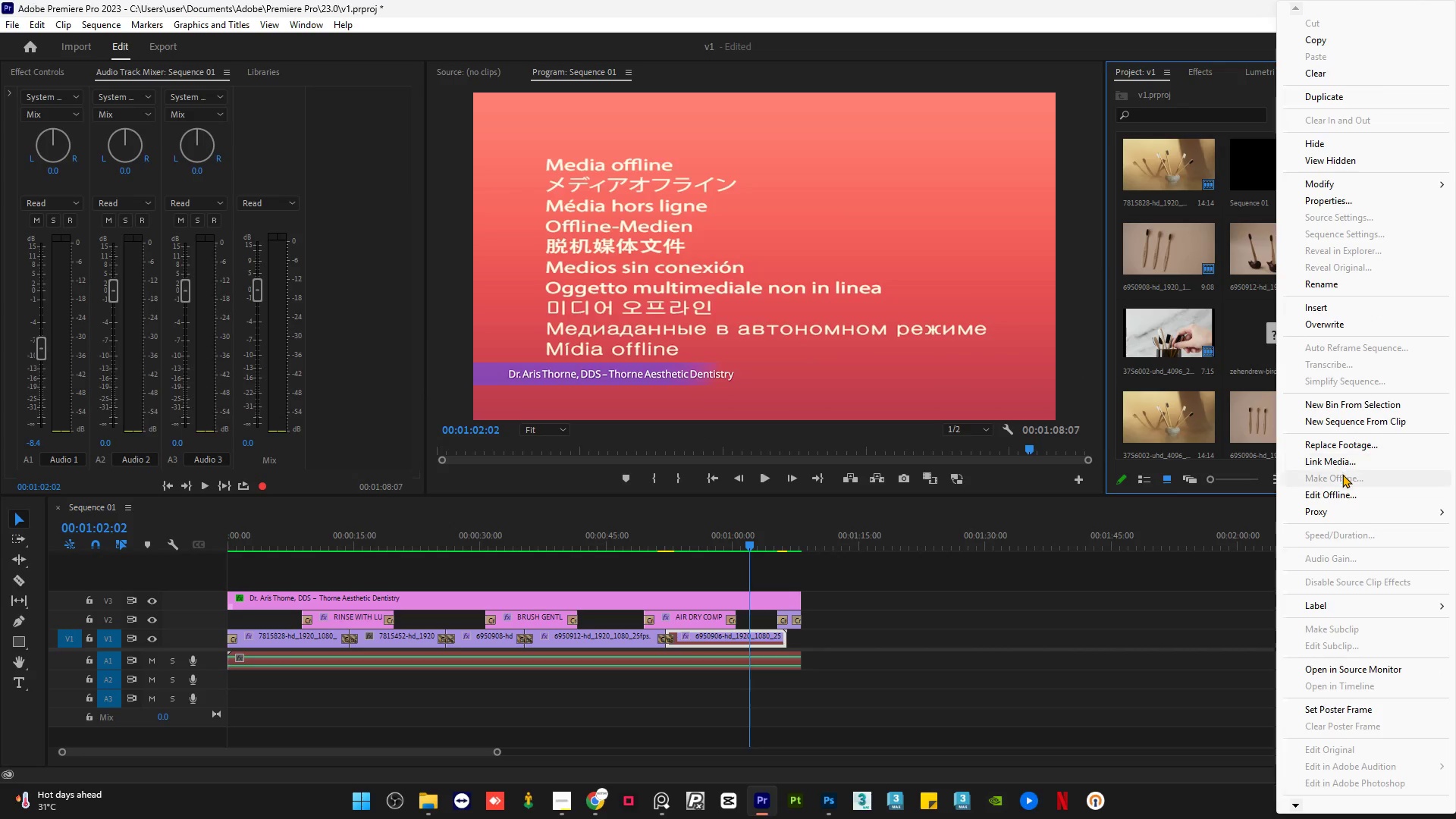 
left_click([1348, 463])
 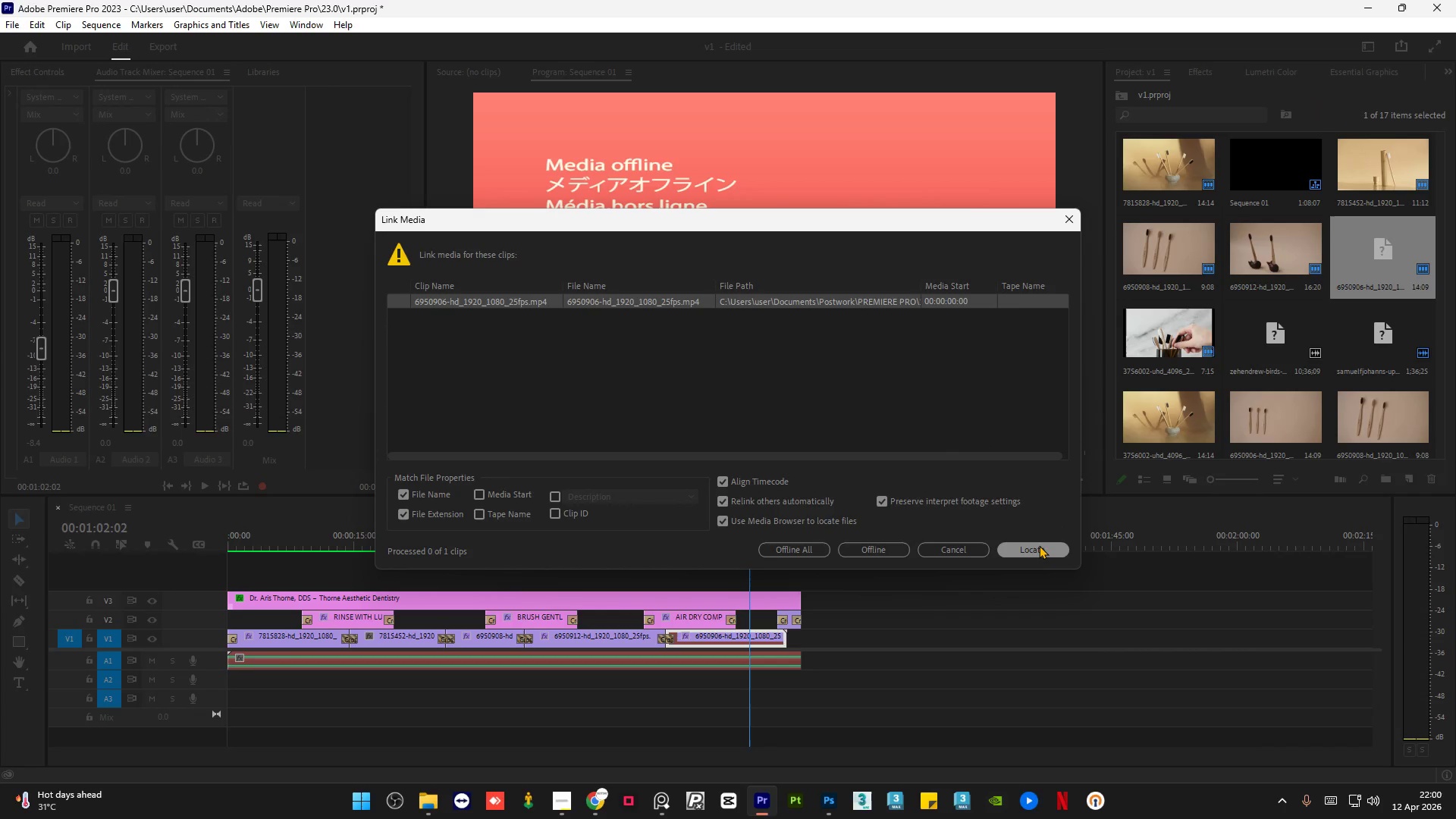 
left_click([1039, 546])
 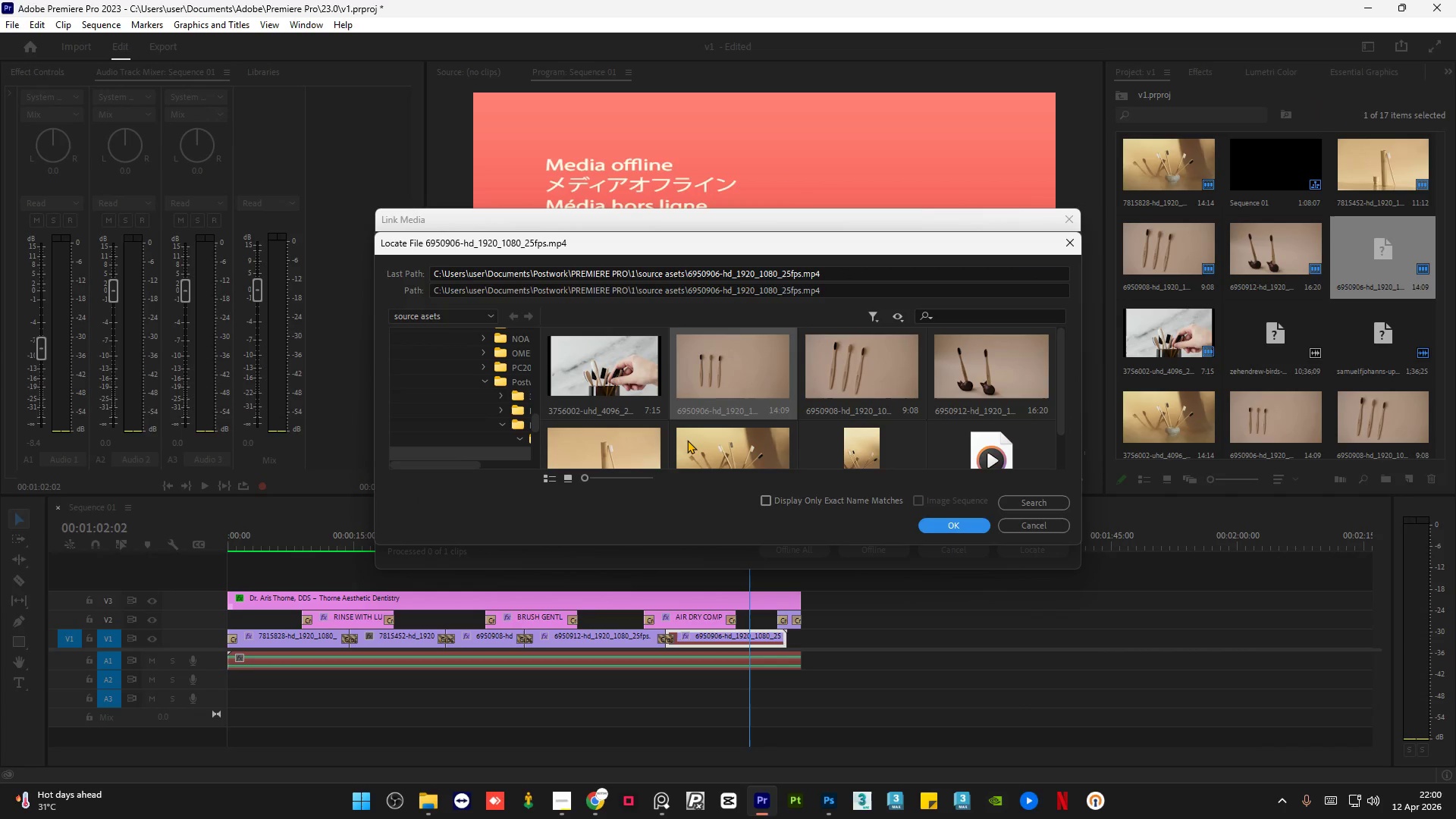 
scroll: coordinate [729, 437], scroll_direction: down, amount: 2.0
 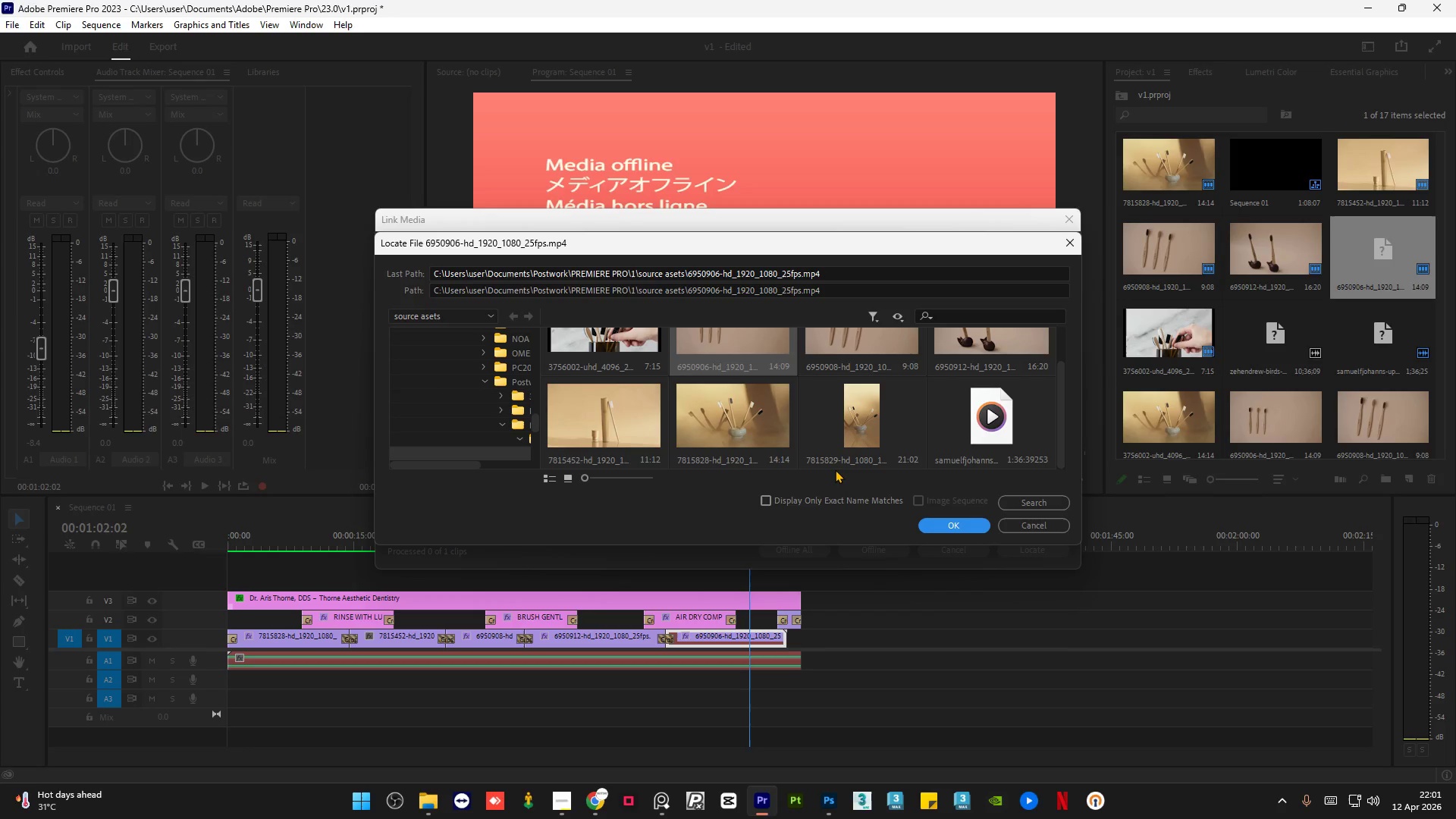 
wait(13.13)
 